 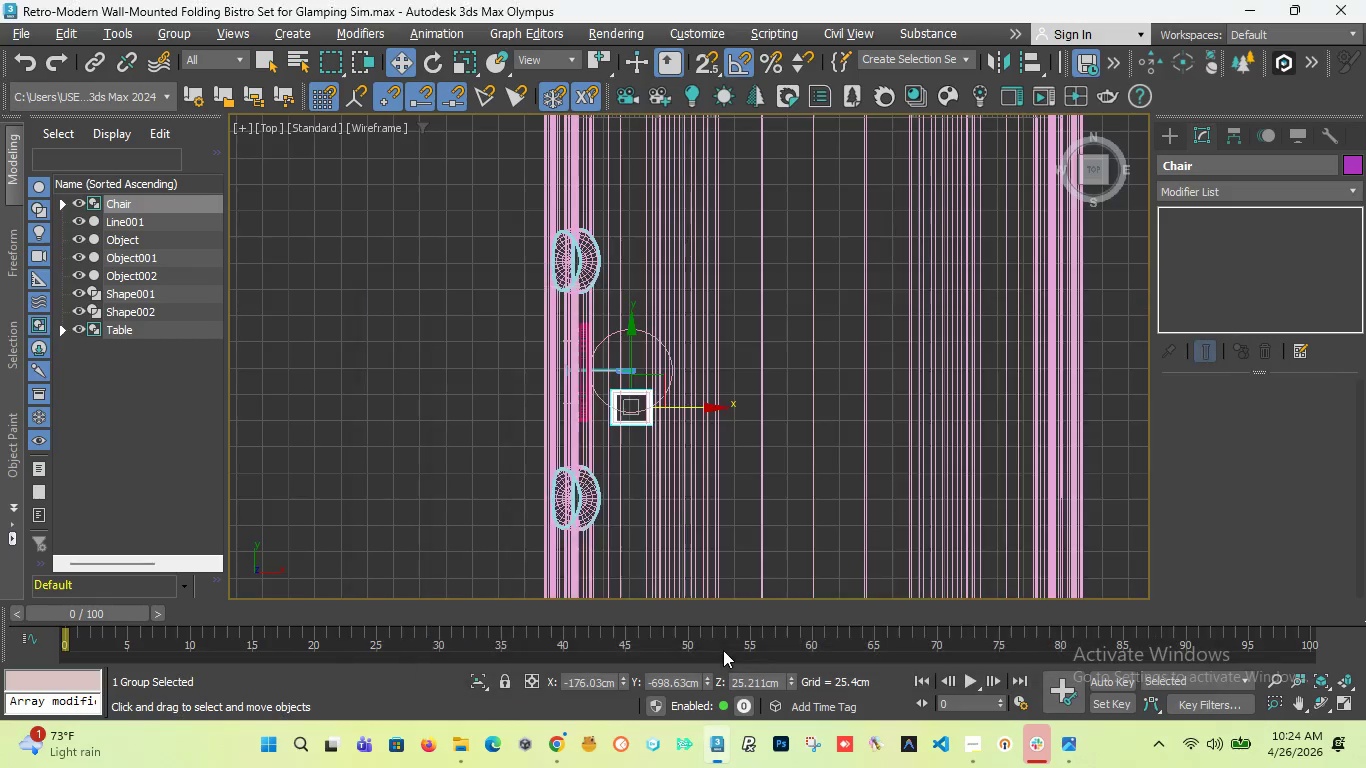 
scroll: coordinate [660, 396], scroll_direction: down, amount: 3.0
 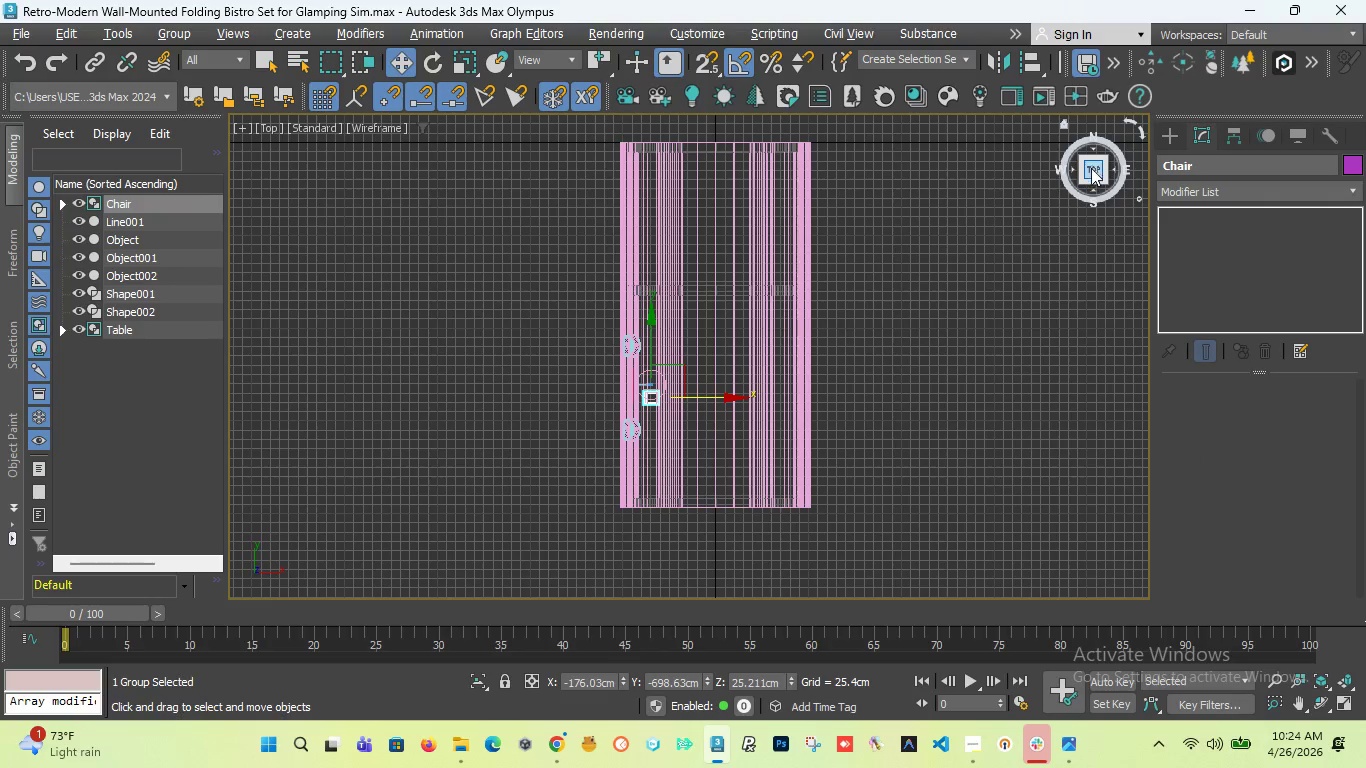 
left_click_drag(start_coordinate=[1092, 168], to_coordinate=[1046, 595])
 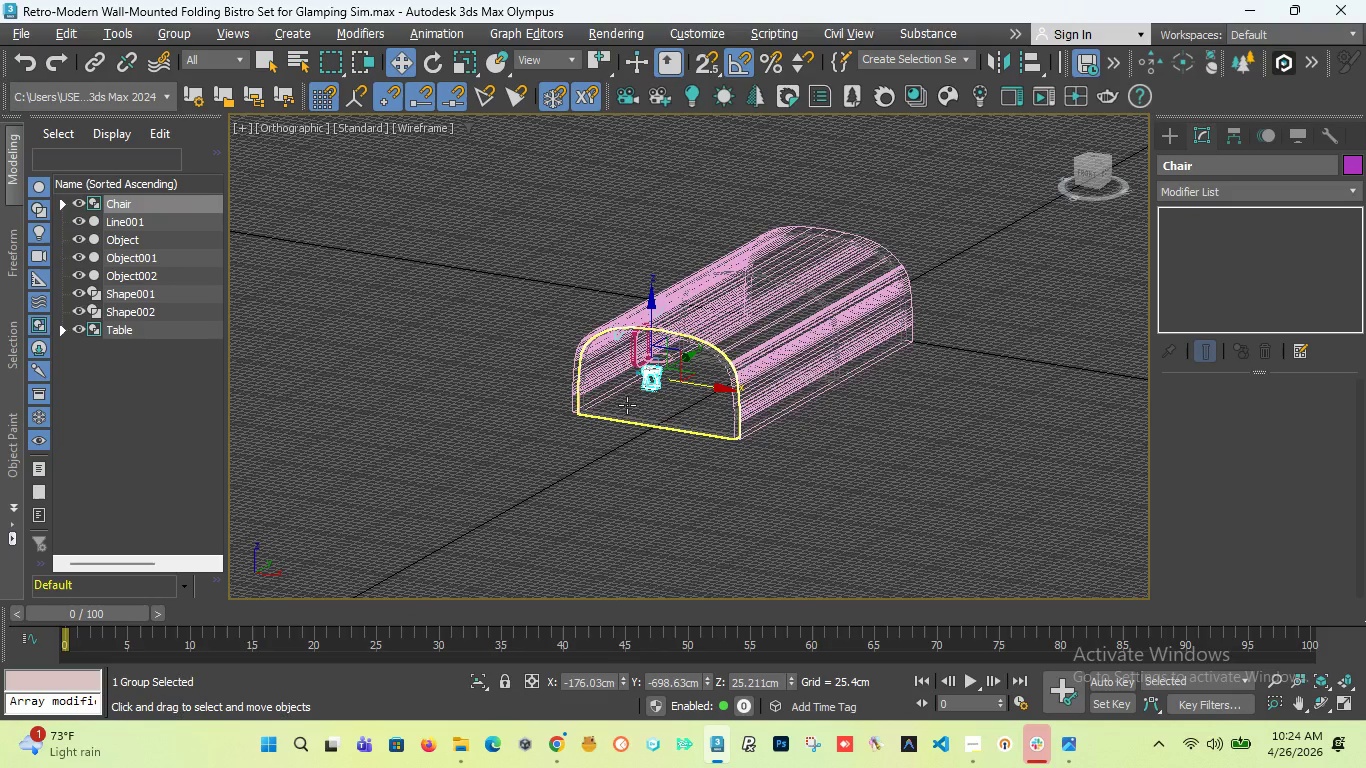 
scroll: coordinate [703, 342], scroll_direction: up, amount: 5.0
 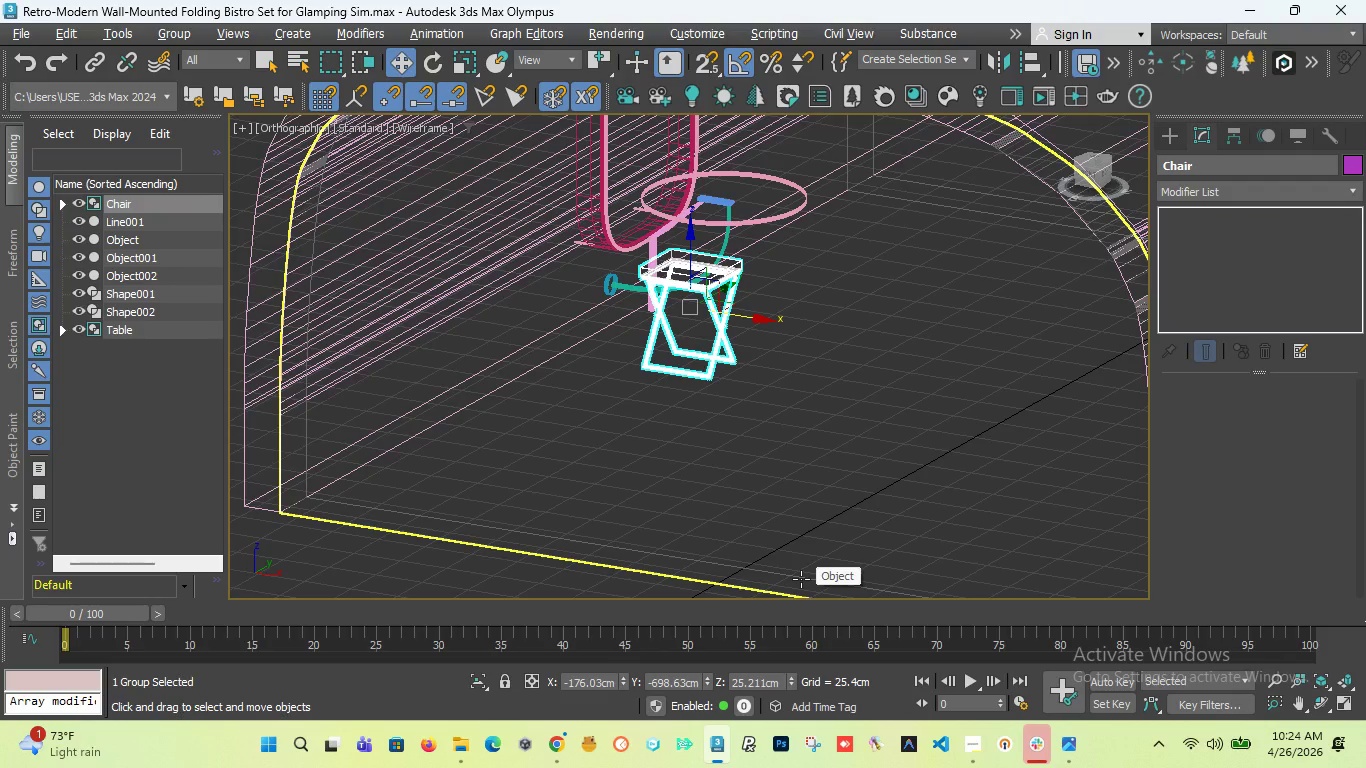 
wait(9.61)
 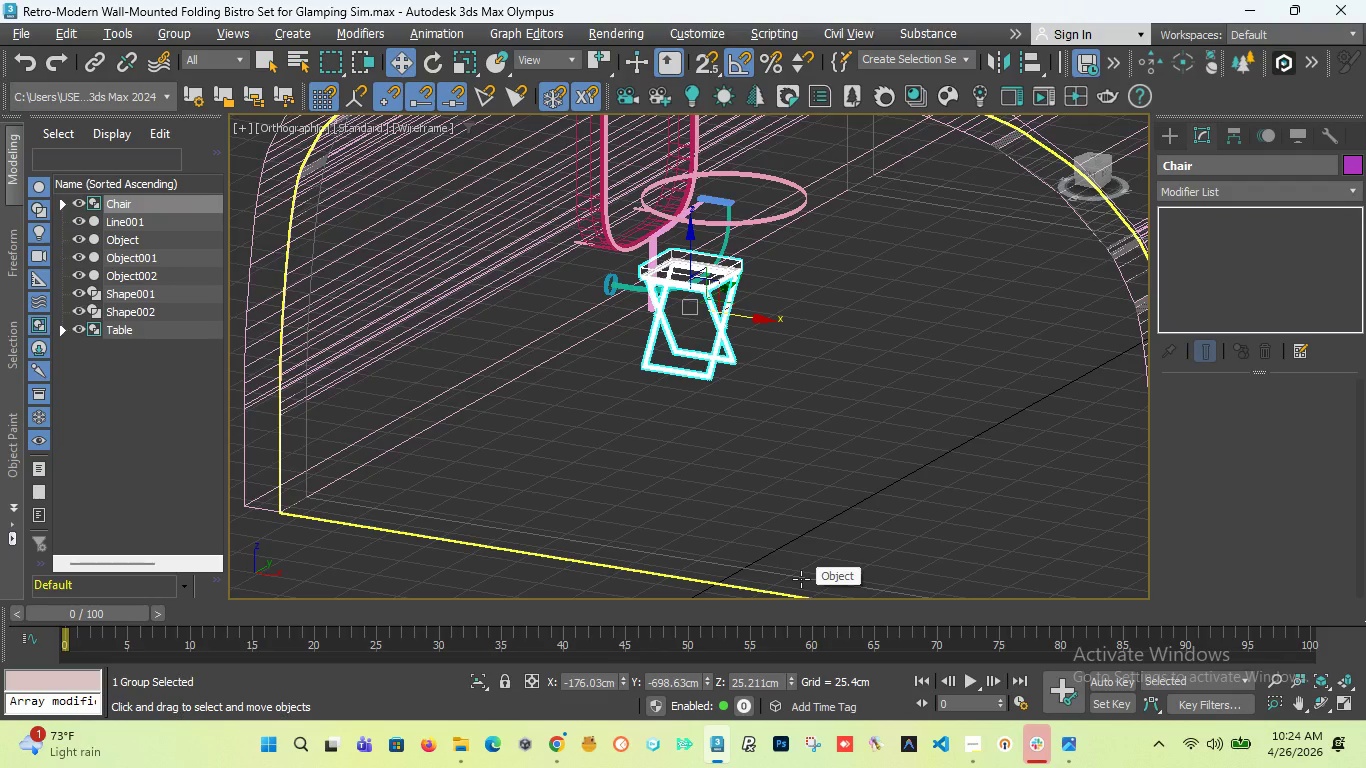 
scroll: coordinate [691, 365], scroll_direction: down, amount: 3.0
 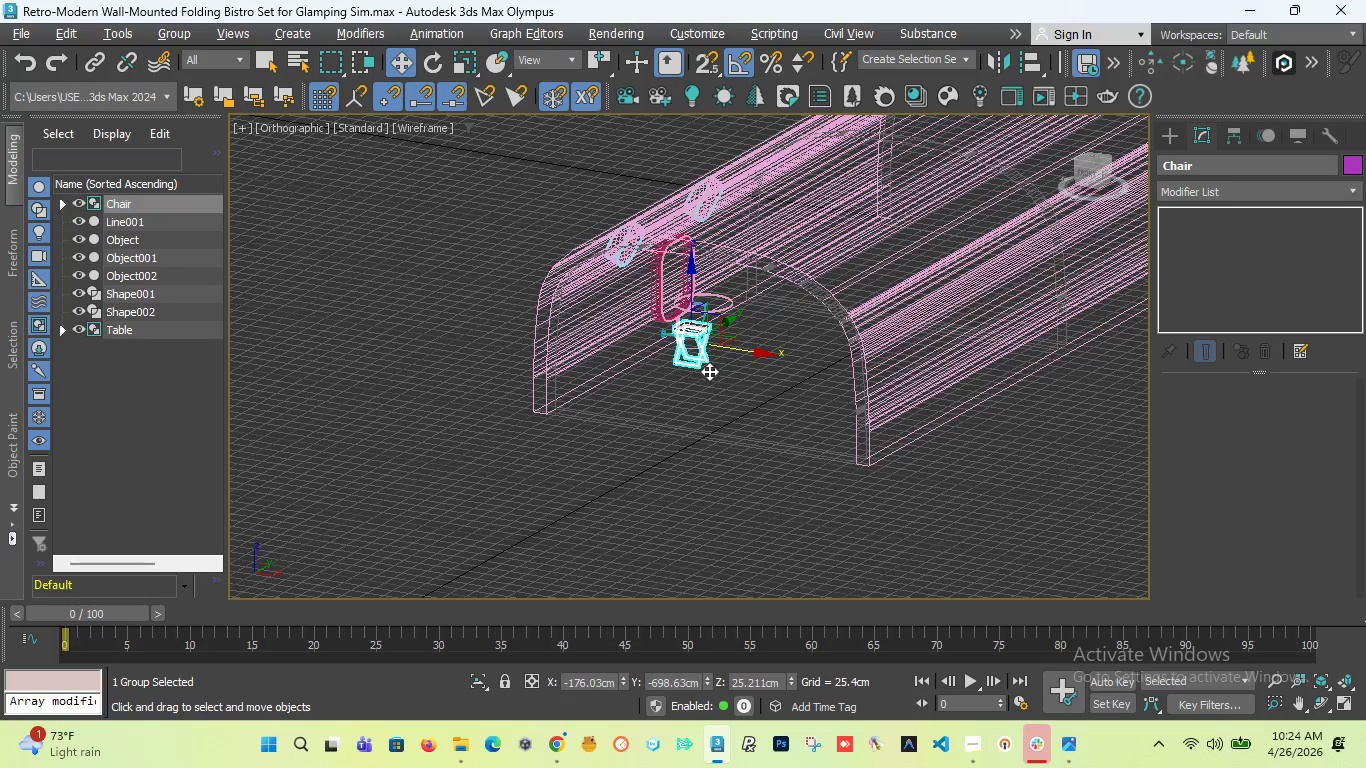 
scroll: coordinate [616, 295], scroll_direction: up, amount: 7.0
 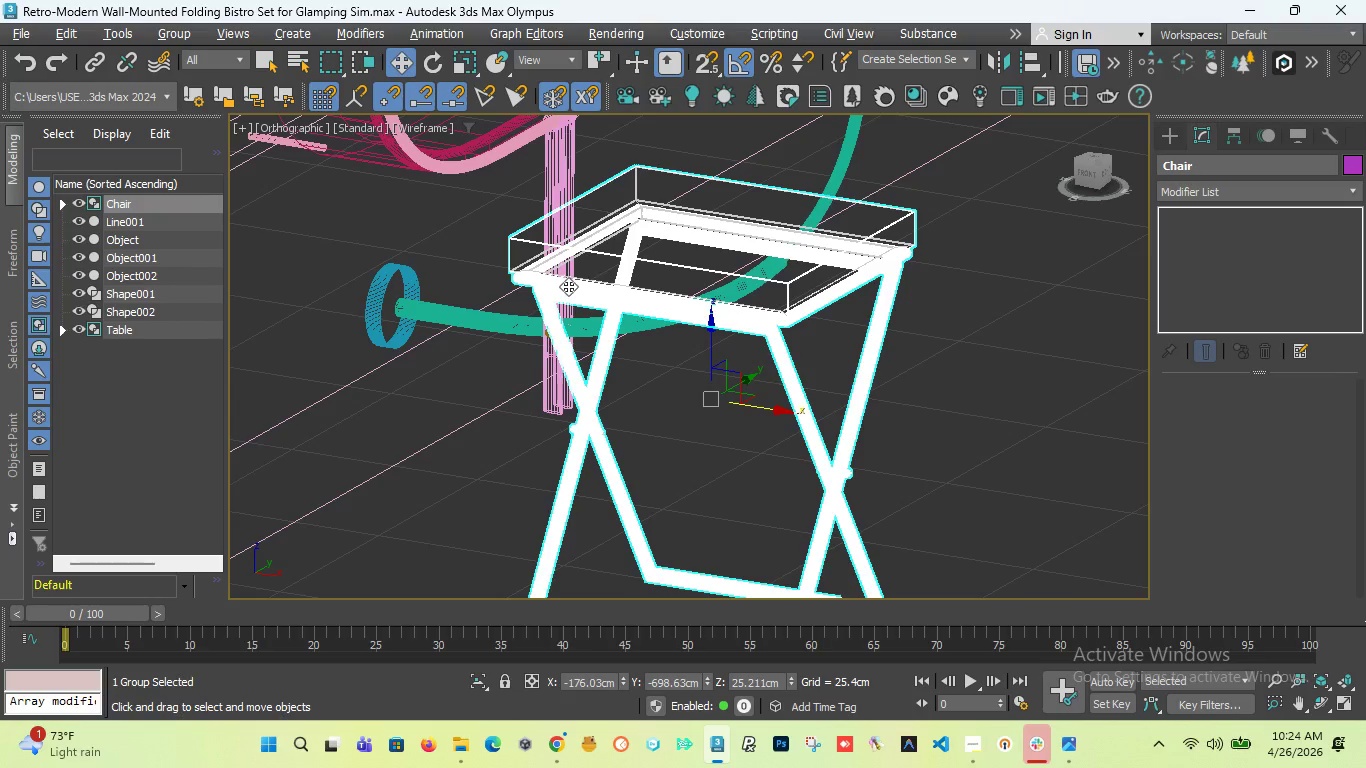 
wait(6.05)
 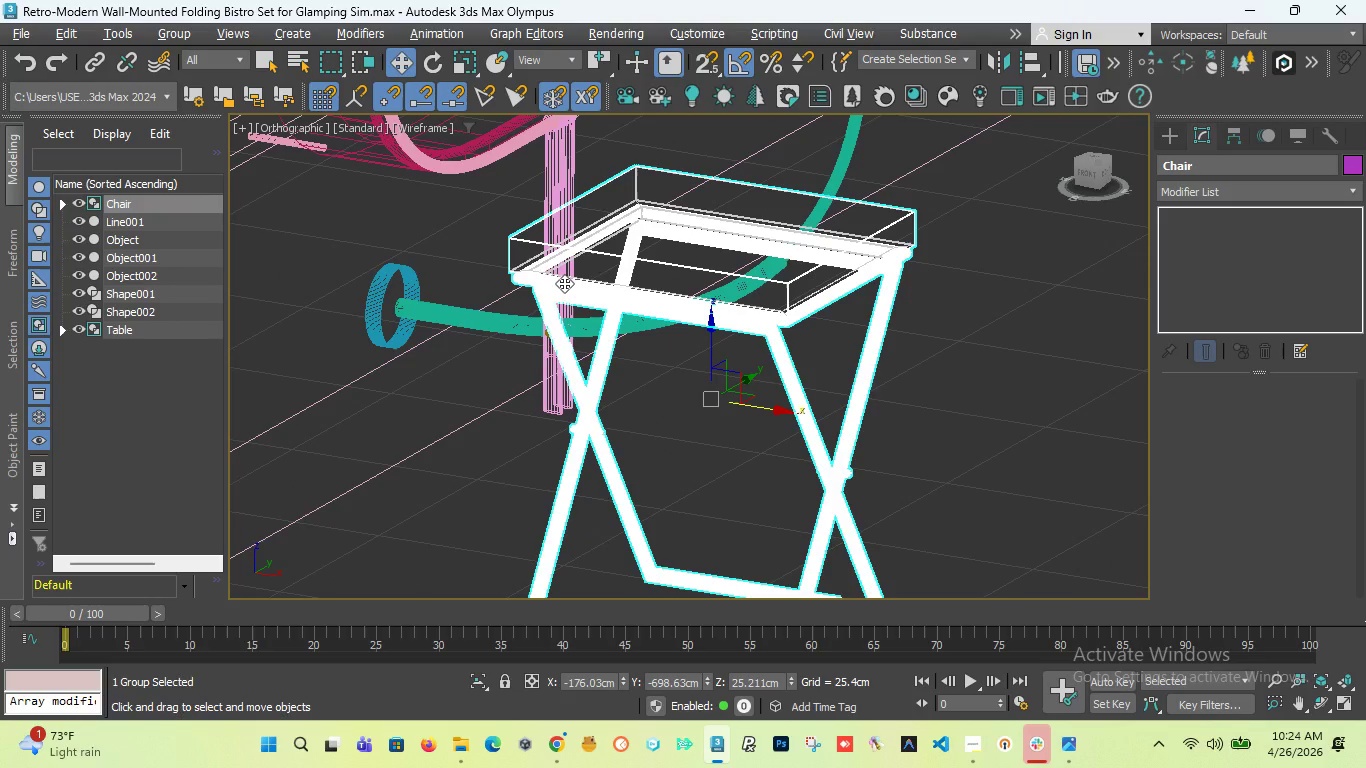 
scroll: coordinate [655, 340], scroll_direction: down, amount: 4.0
 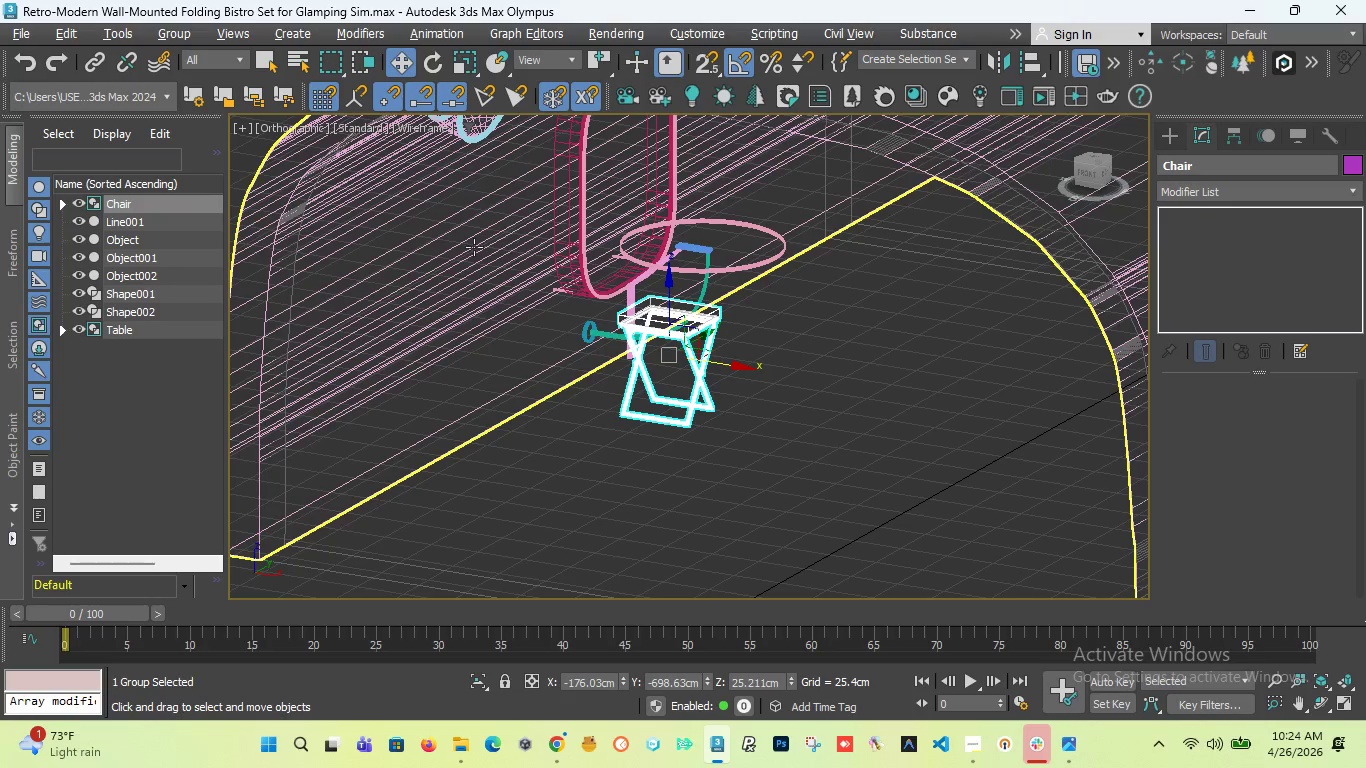 
left_click([453, 274])
 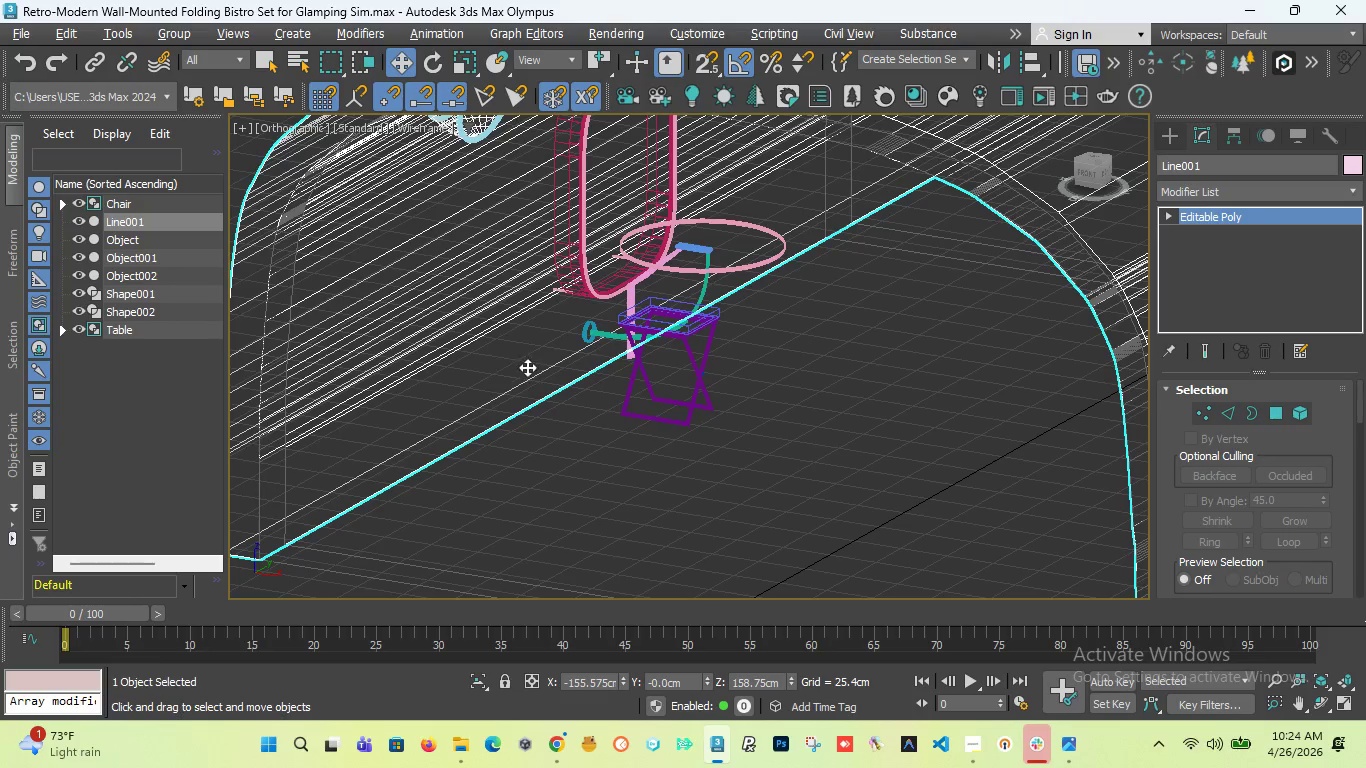 
key(Alt+Q)
 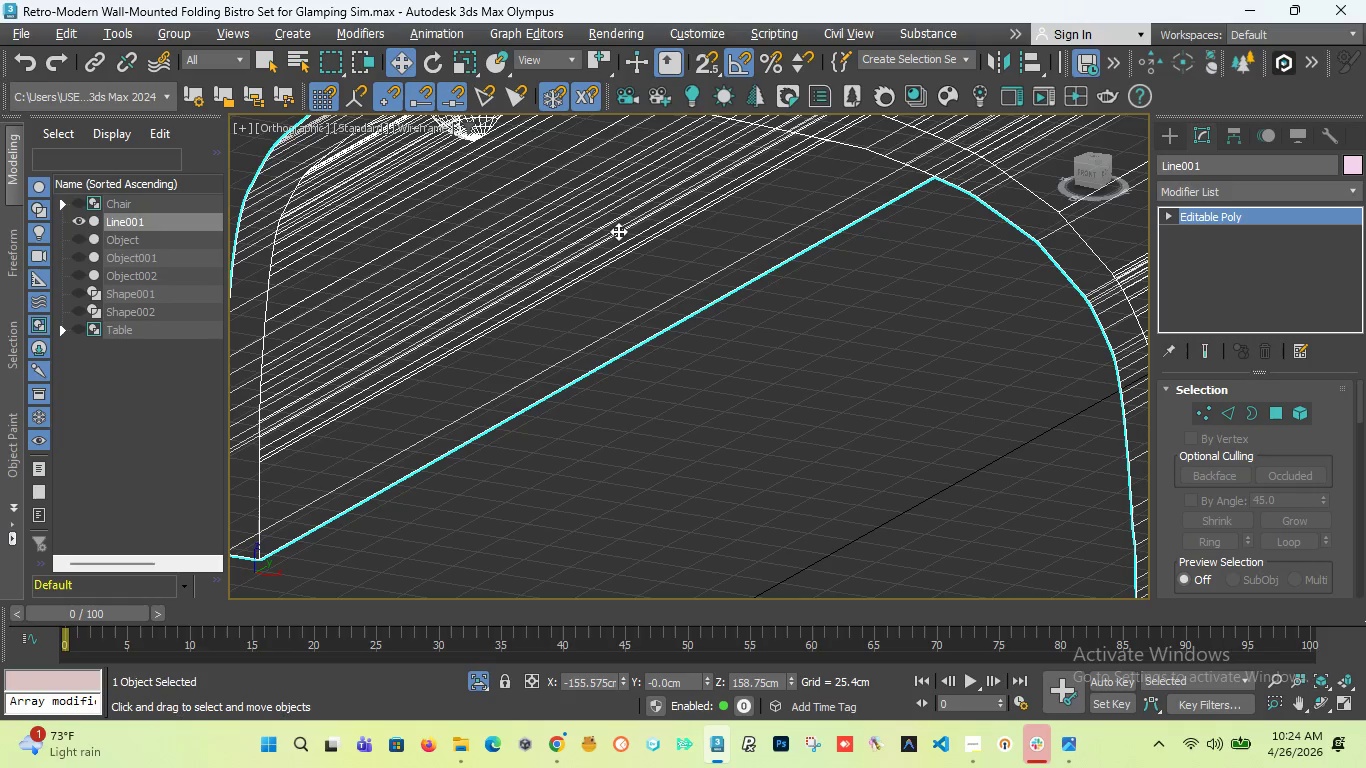 
key(Alt+1)
 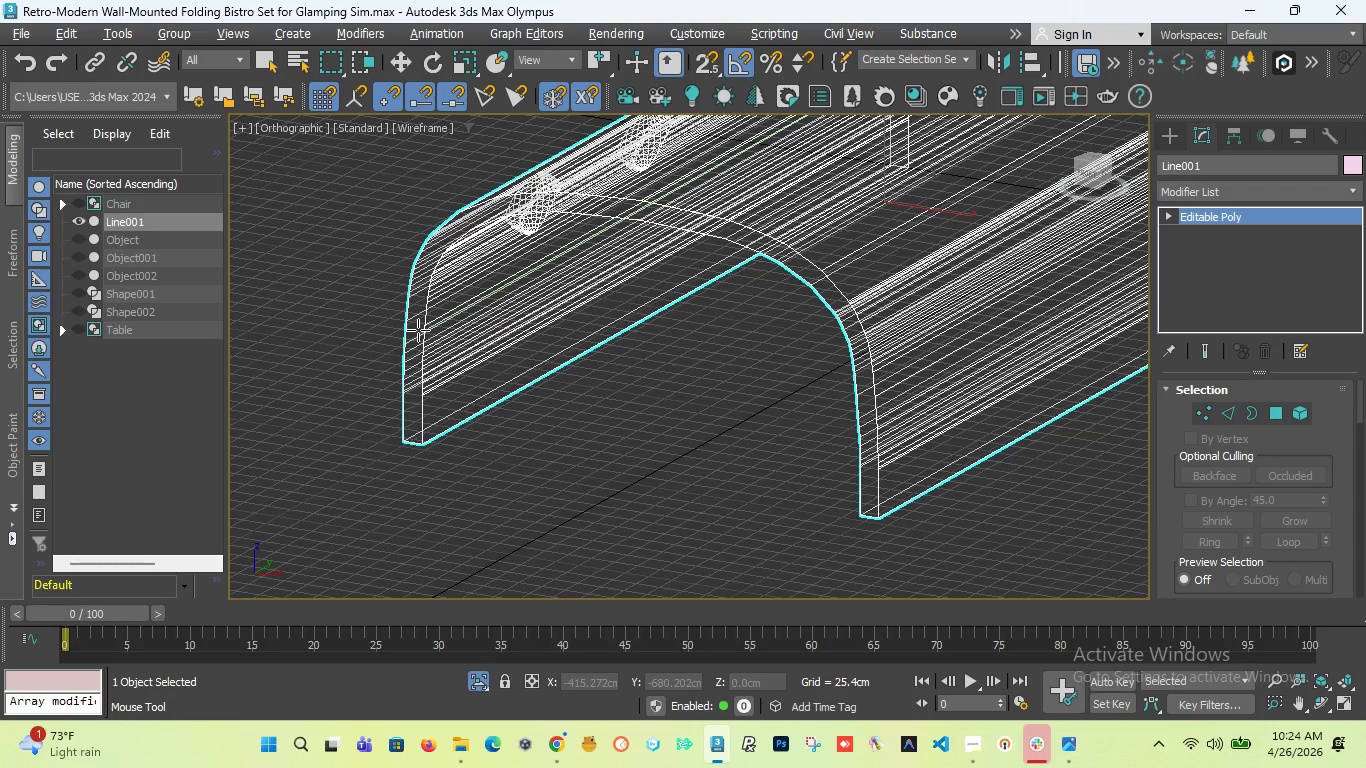 
scroll: coordinate [585, 330], scroll_direction: down, amount: 2.0
 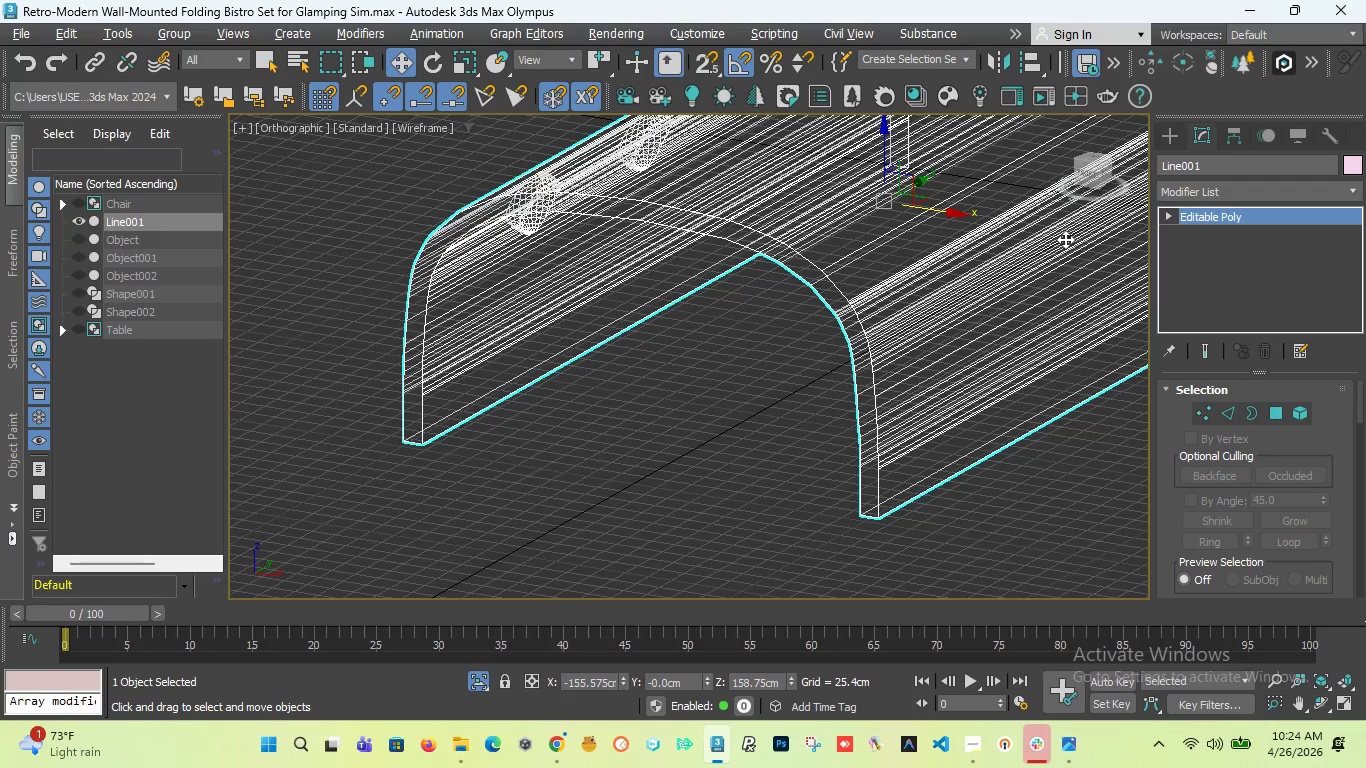 
wait(7.27)
 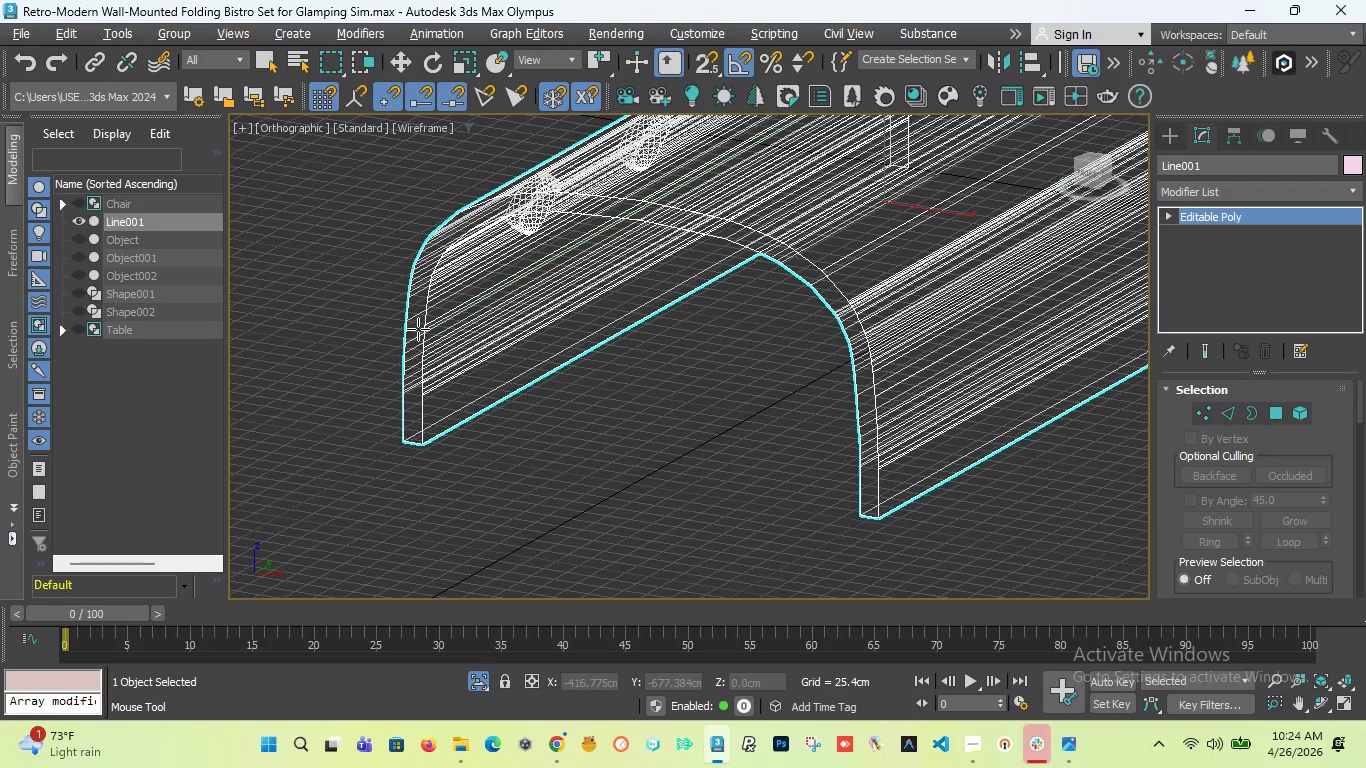 
left_click([418, 330])
 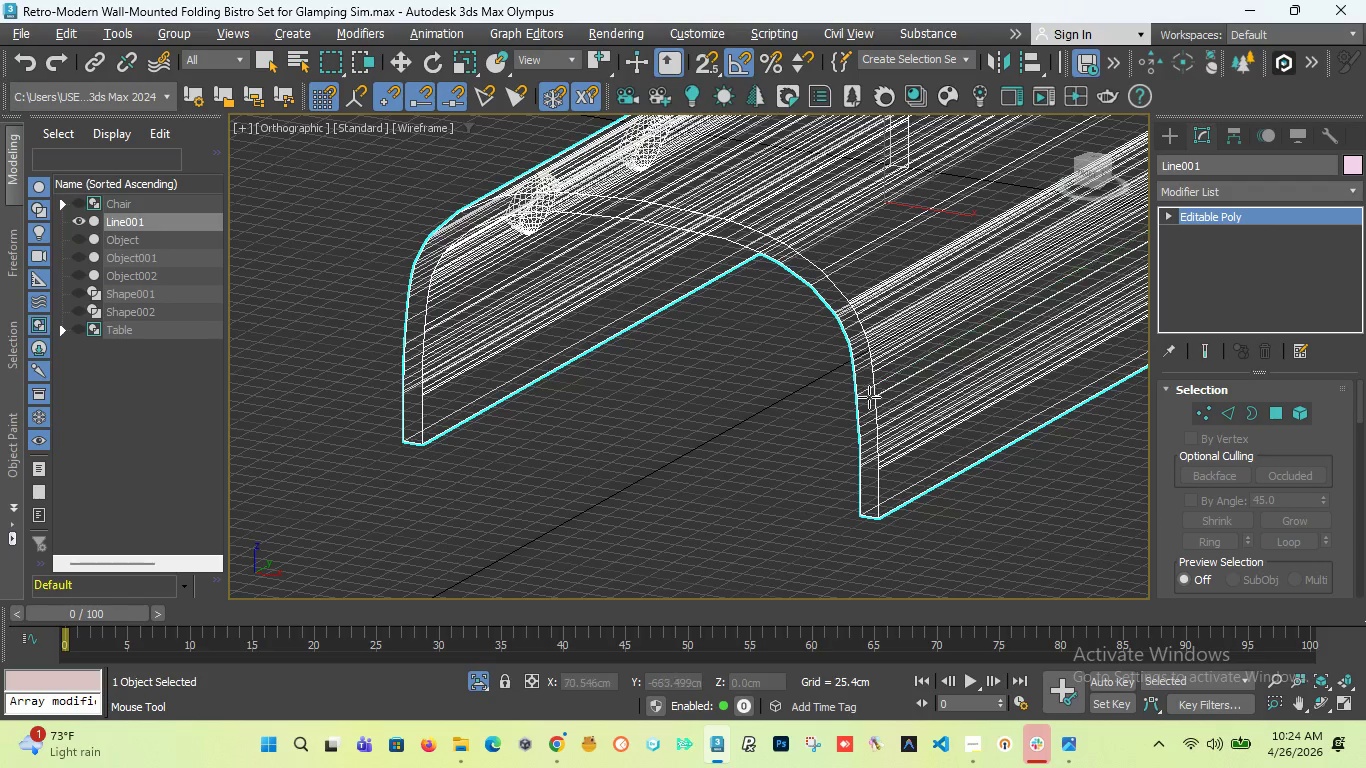 
left_click([871, 399])
 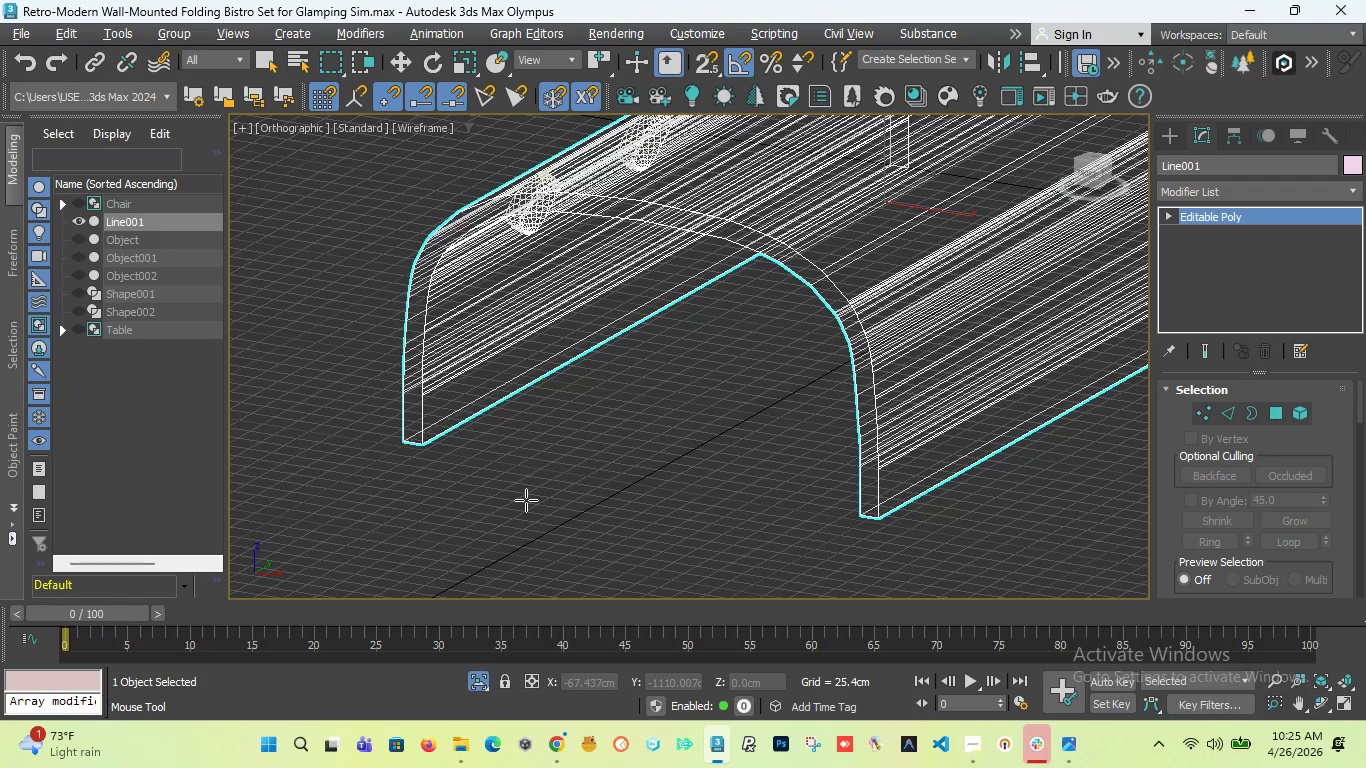 
key(L)
 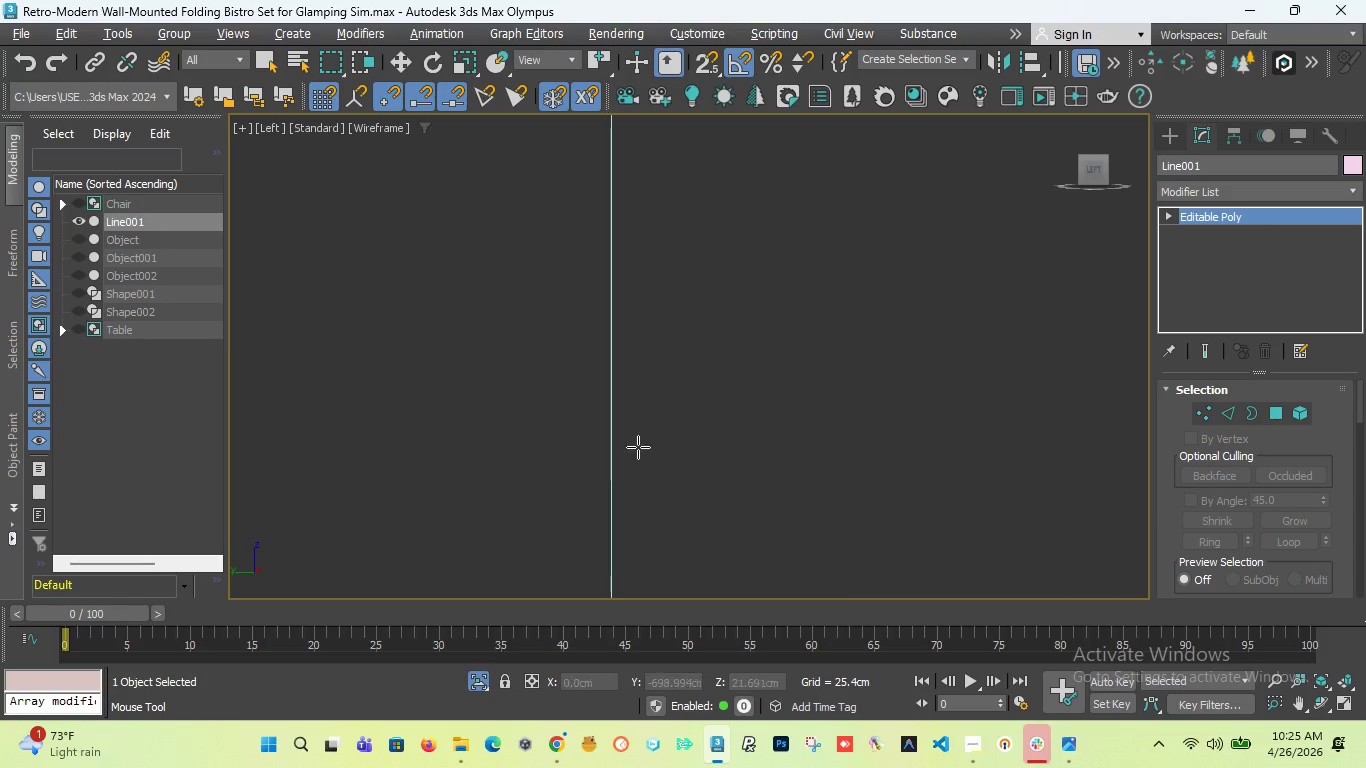 
scroll: coordinate [793, 410], scroll_direction: down, amount: 17.0
 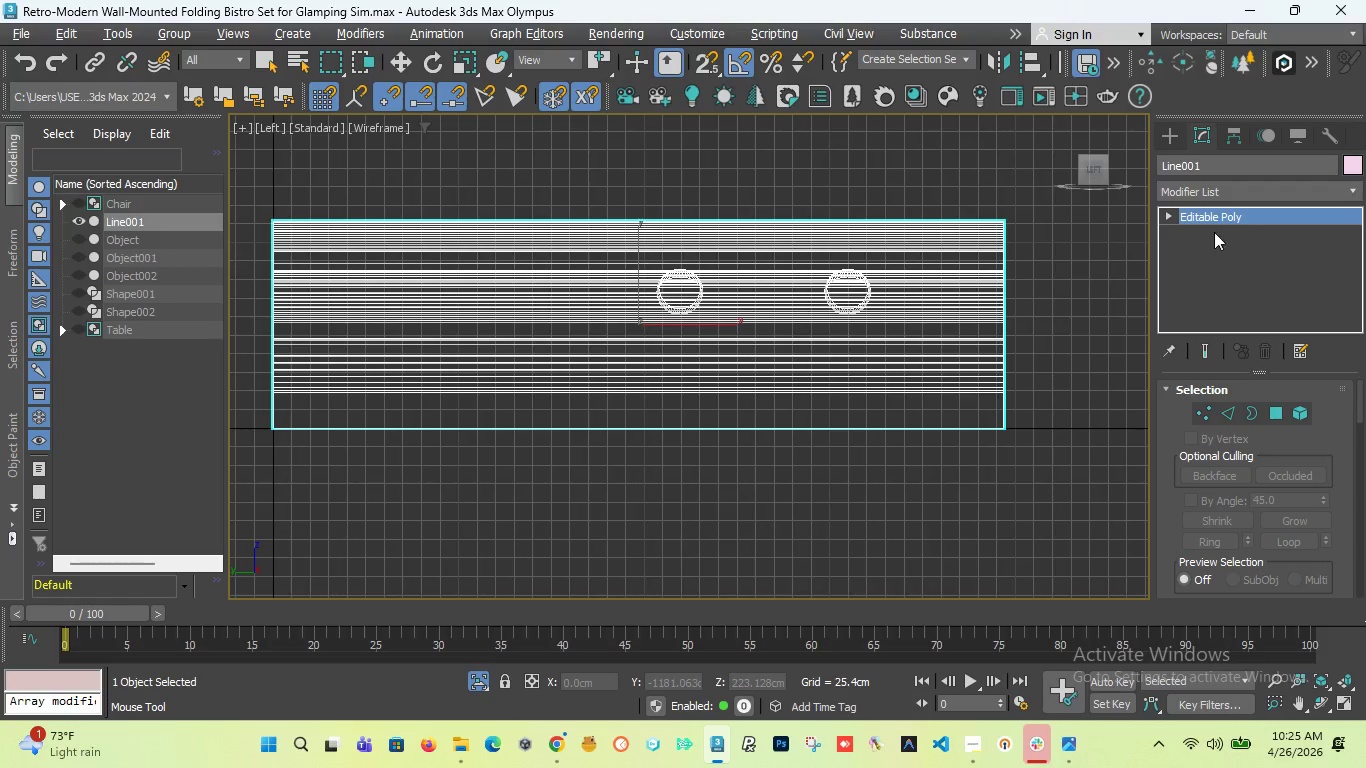 
left_click([1166, 213])
 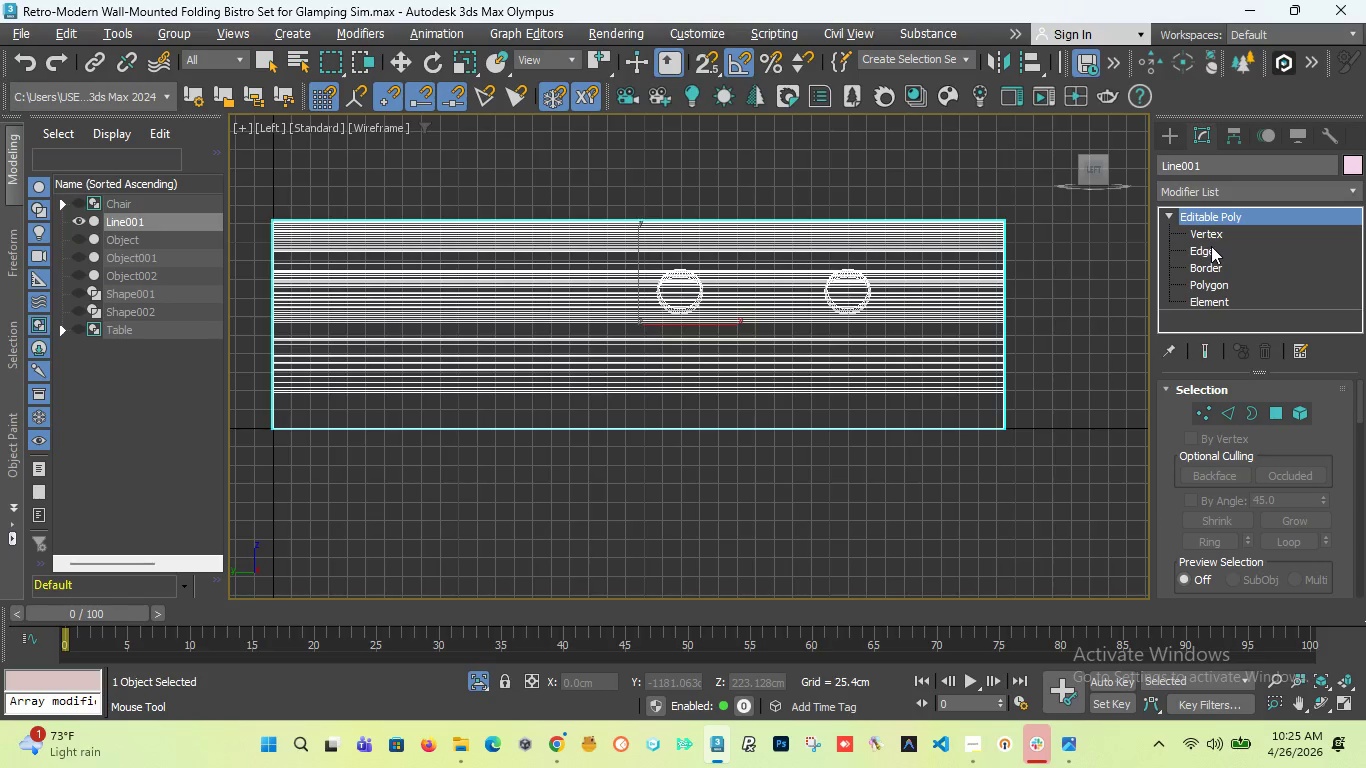 
left_click([1212, 248])
 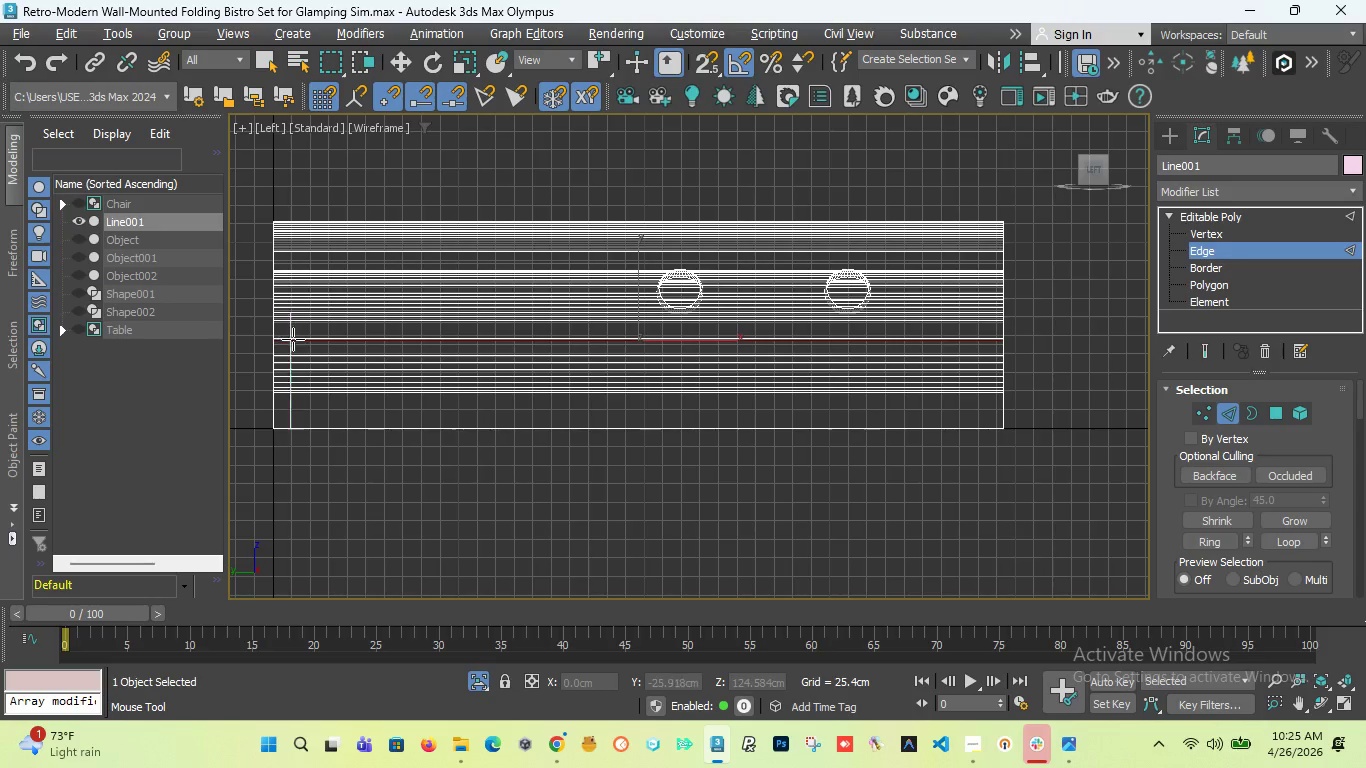 
key(Alt+1)
 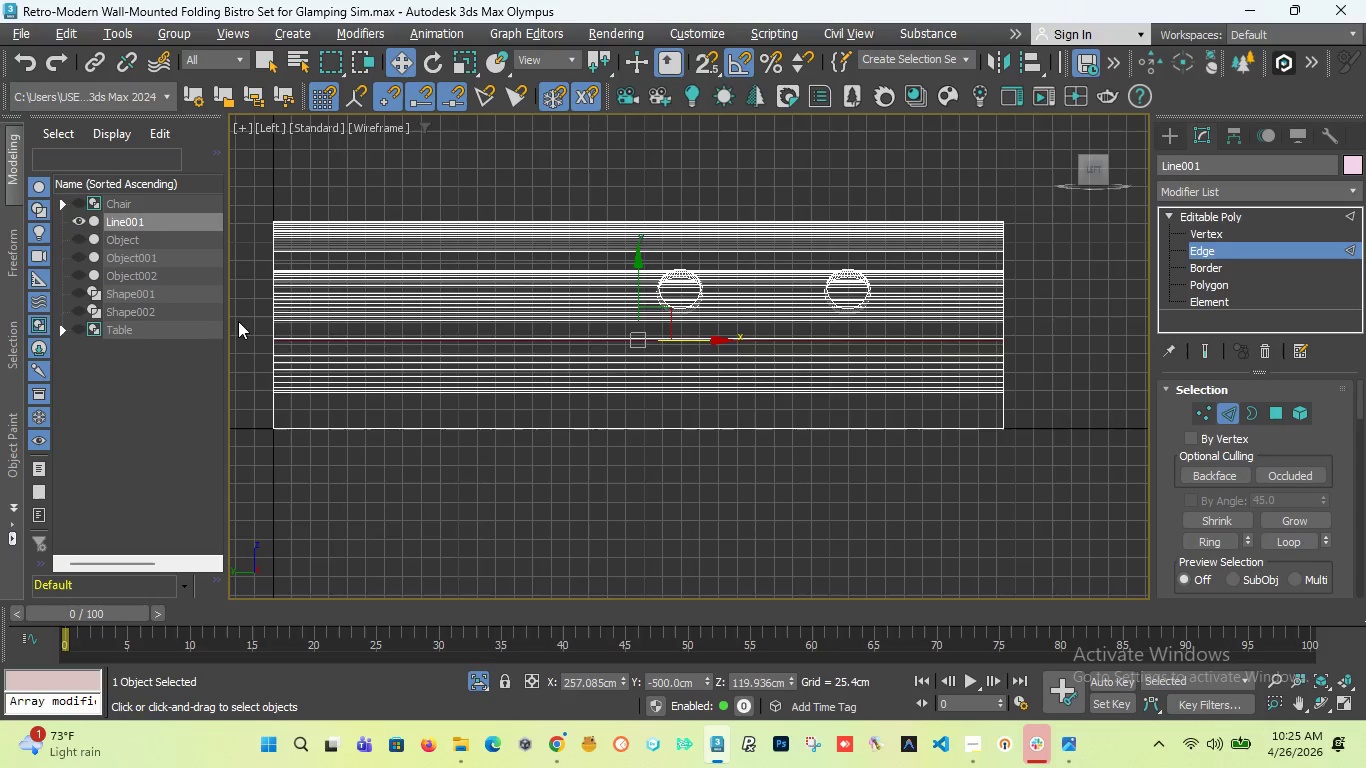 
scroll: coordinate [326, 384], scroll_direction: up, amount: 5.0
 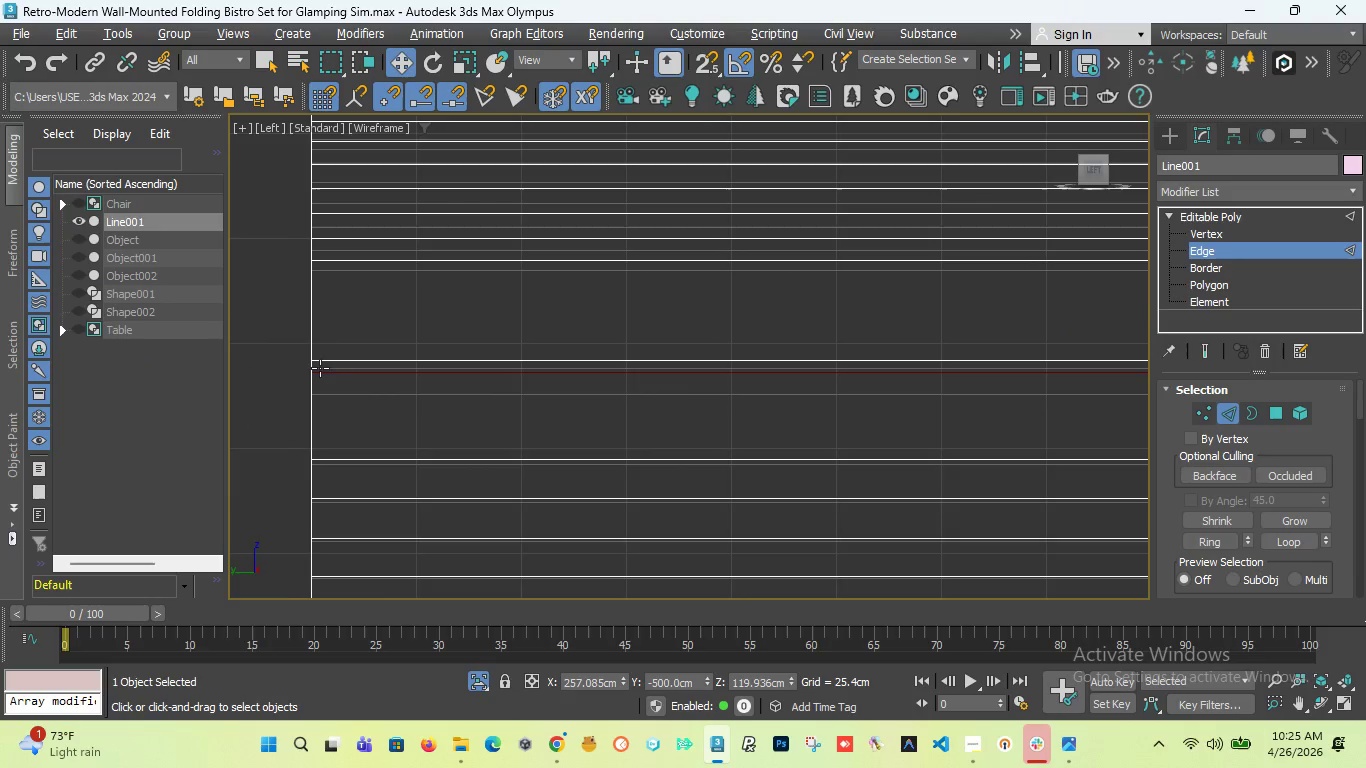 
scroll: coordinate [320, 368], scroll_direction: down, amount: 5.0
 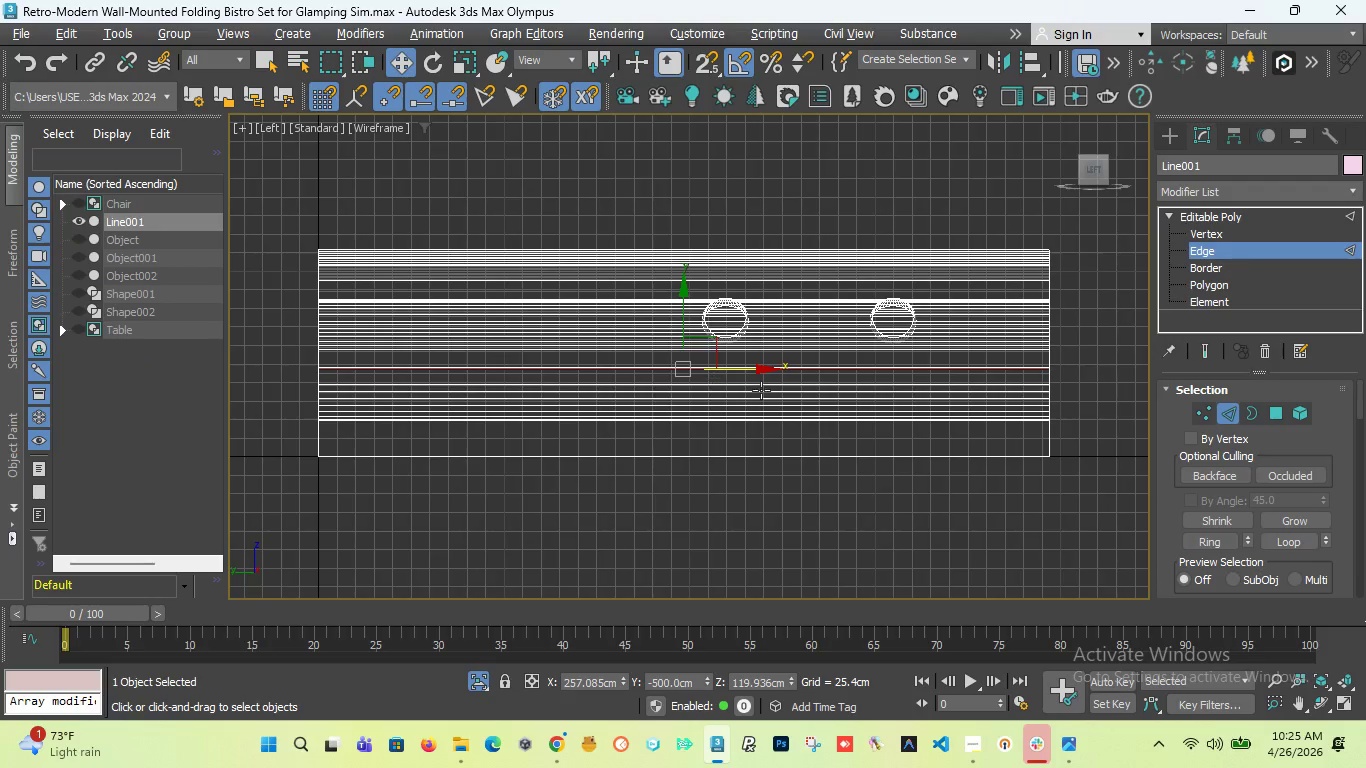 
scroll: coordinate [766, 393], scroll_direction: up, amount: 3.0
 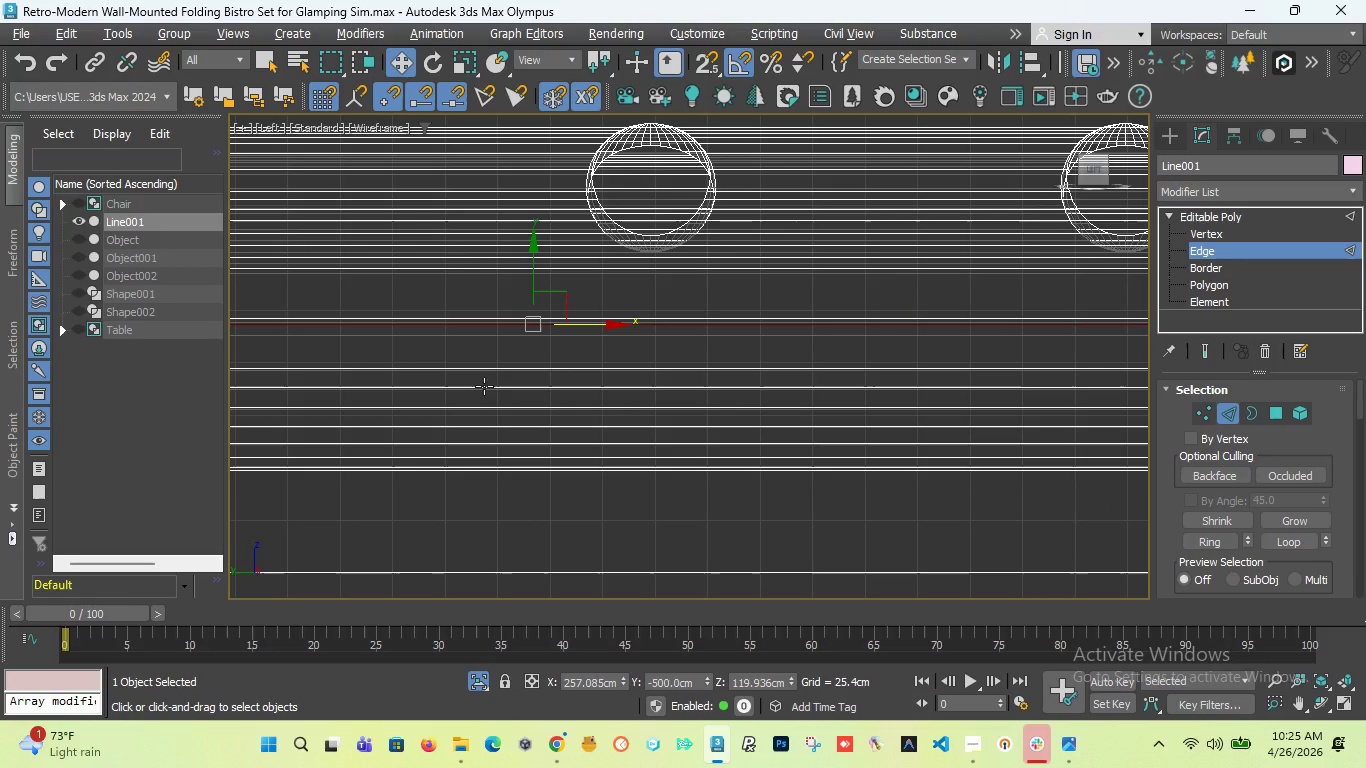 
key(Control+Z)
 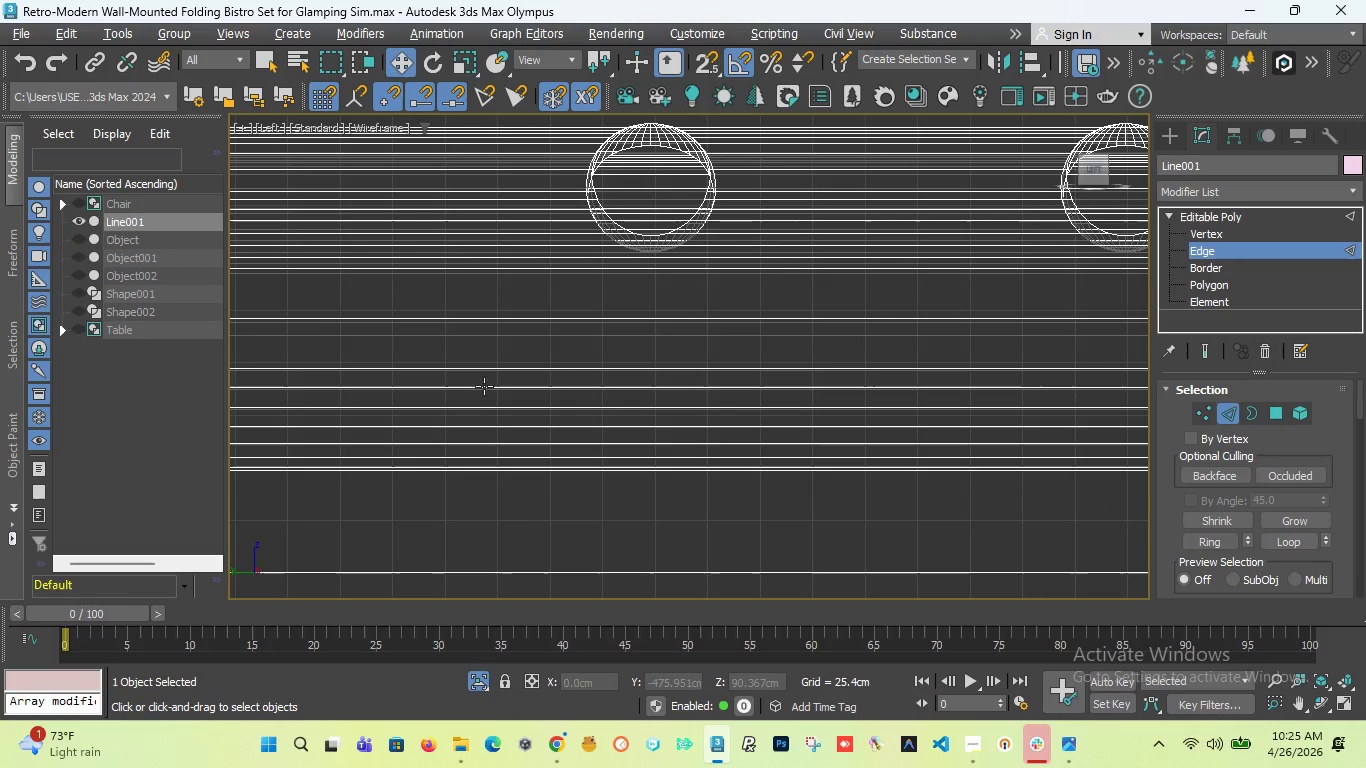 
key(Control+Z)
 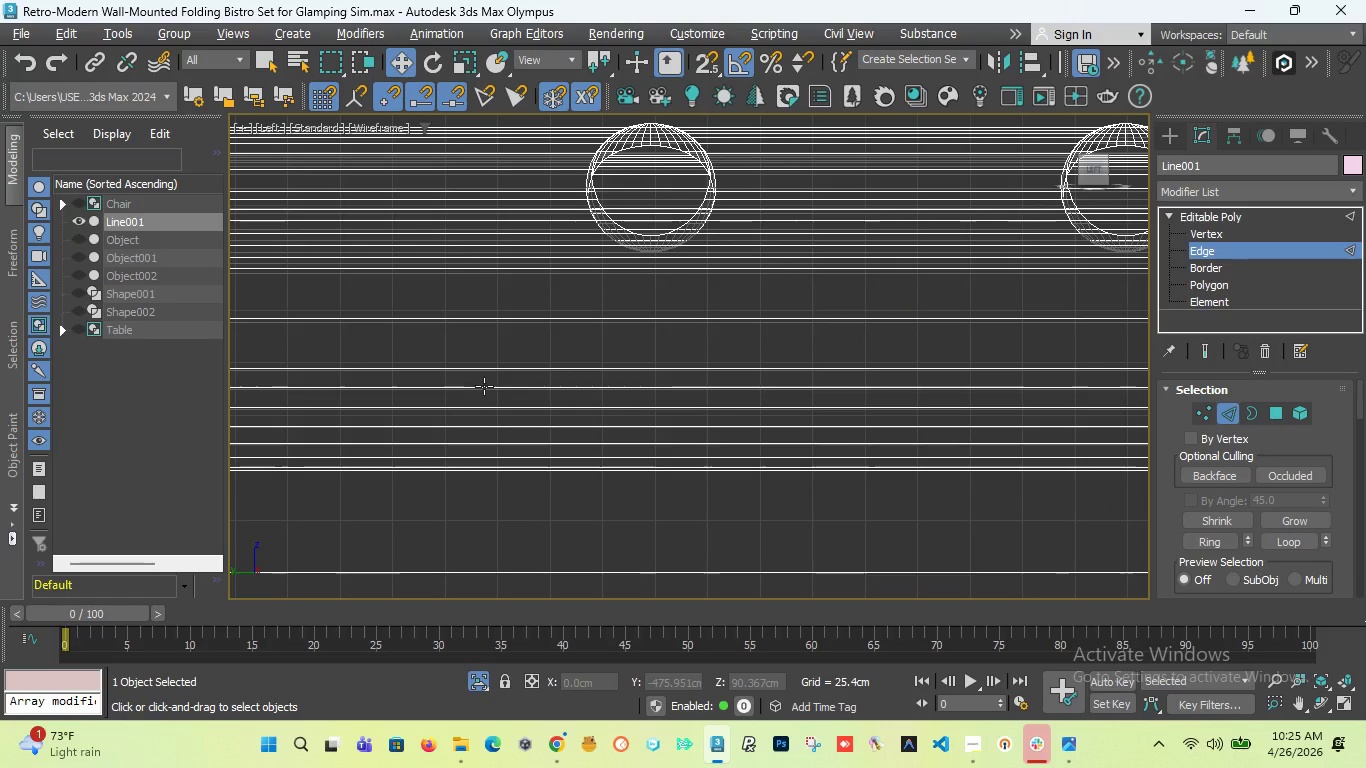 
key(Control+Z)
 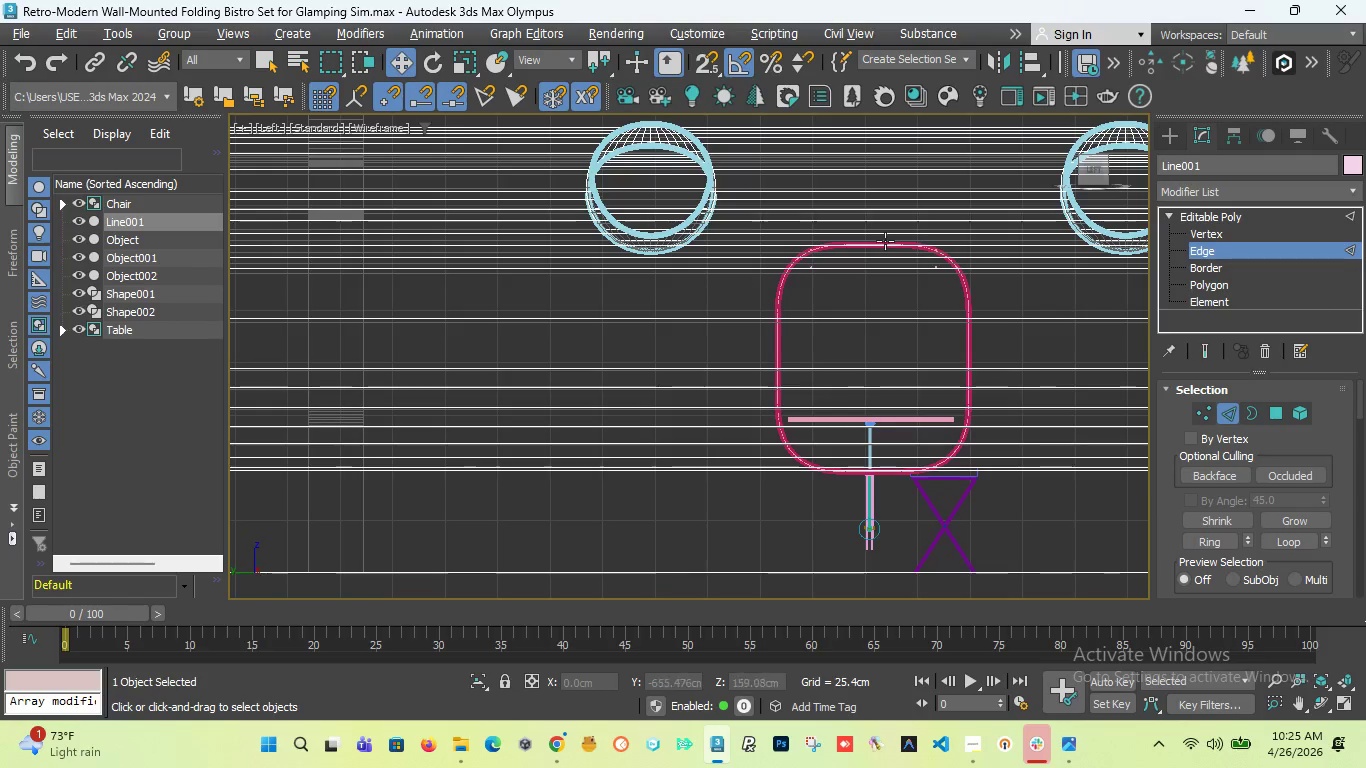 
scroll: coordinate [922, 261], scroll_direction: down, amount: 3.0
 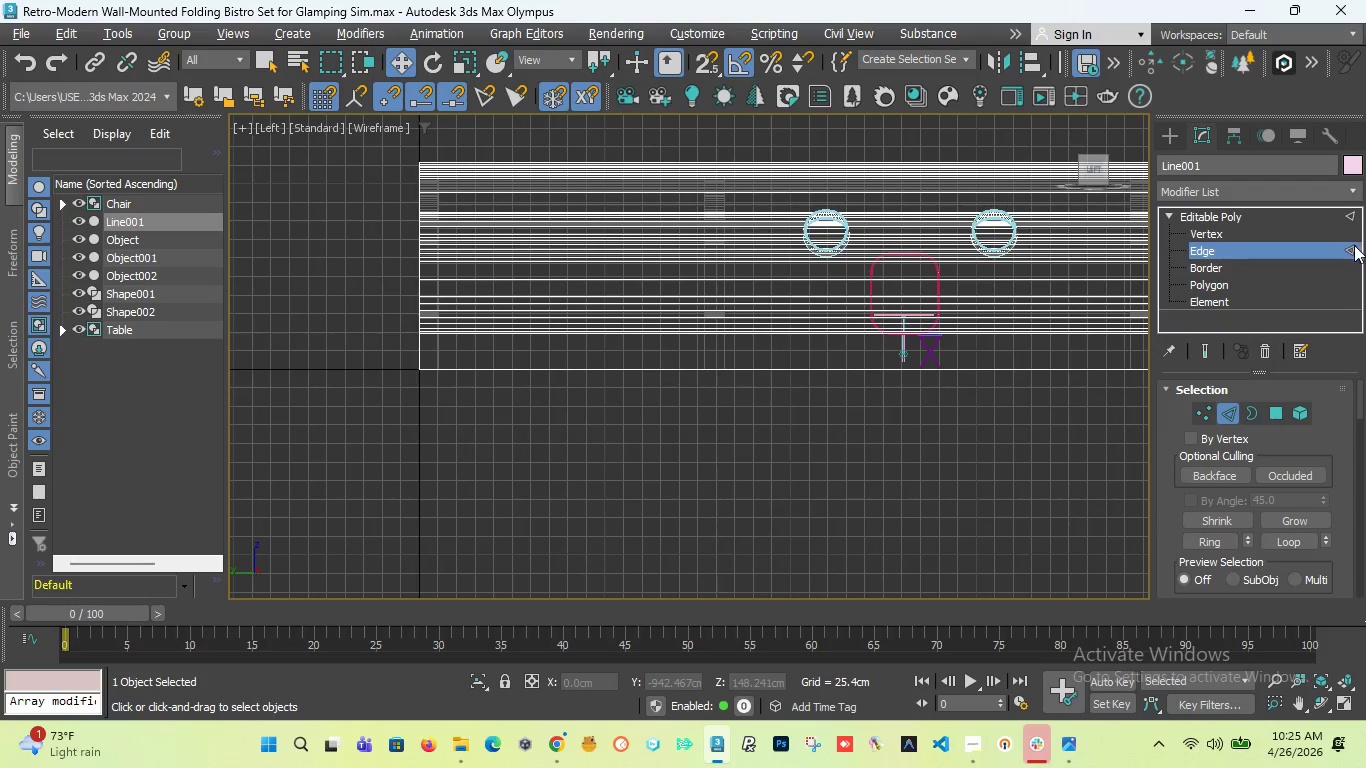 
left_click([1354, 247])
 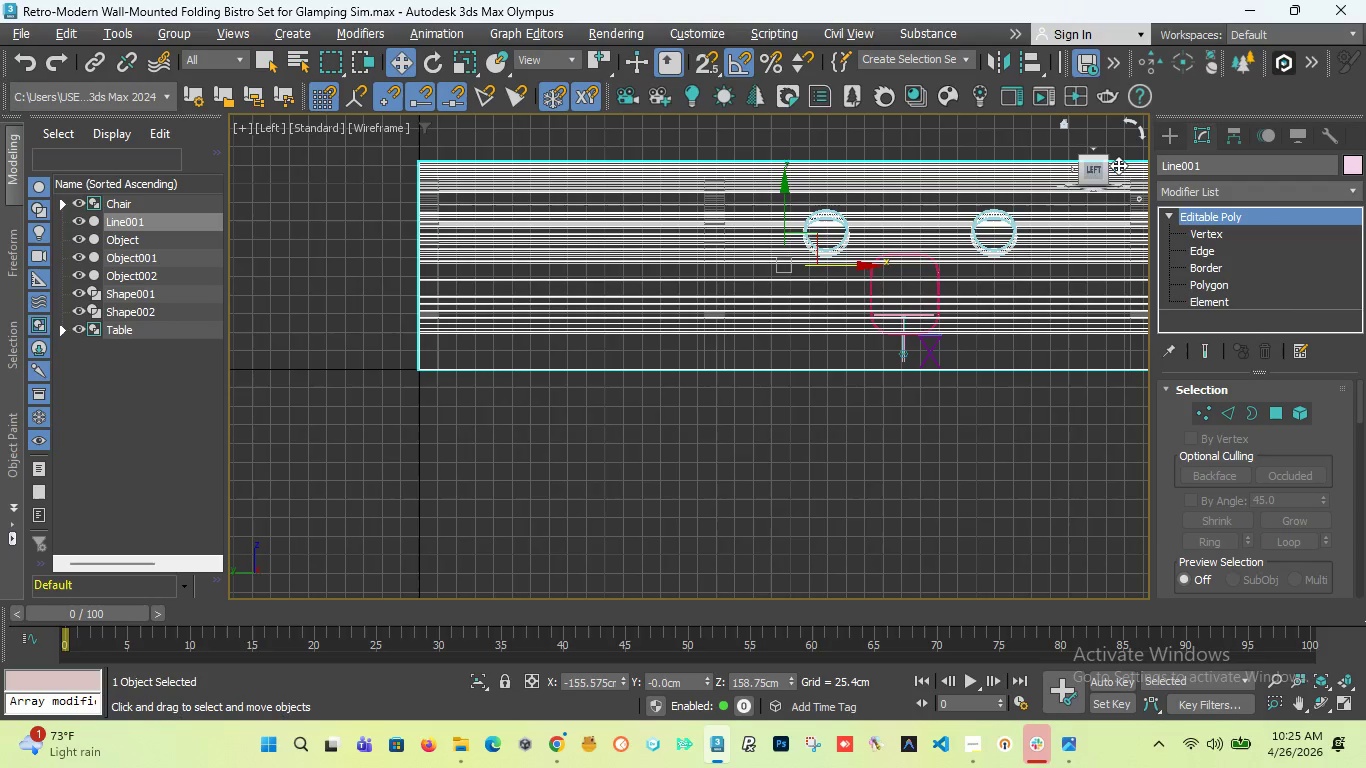 
left_click_drag(start_coordinate=[1101, 165], to_coordinate=[267, 191])
 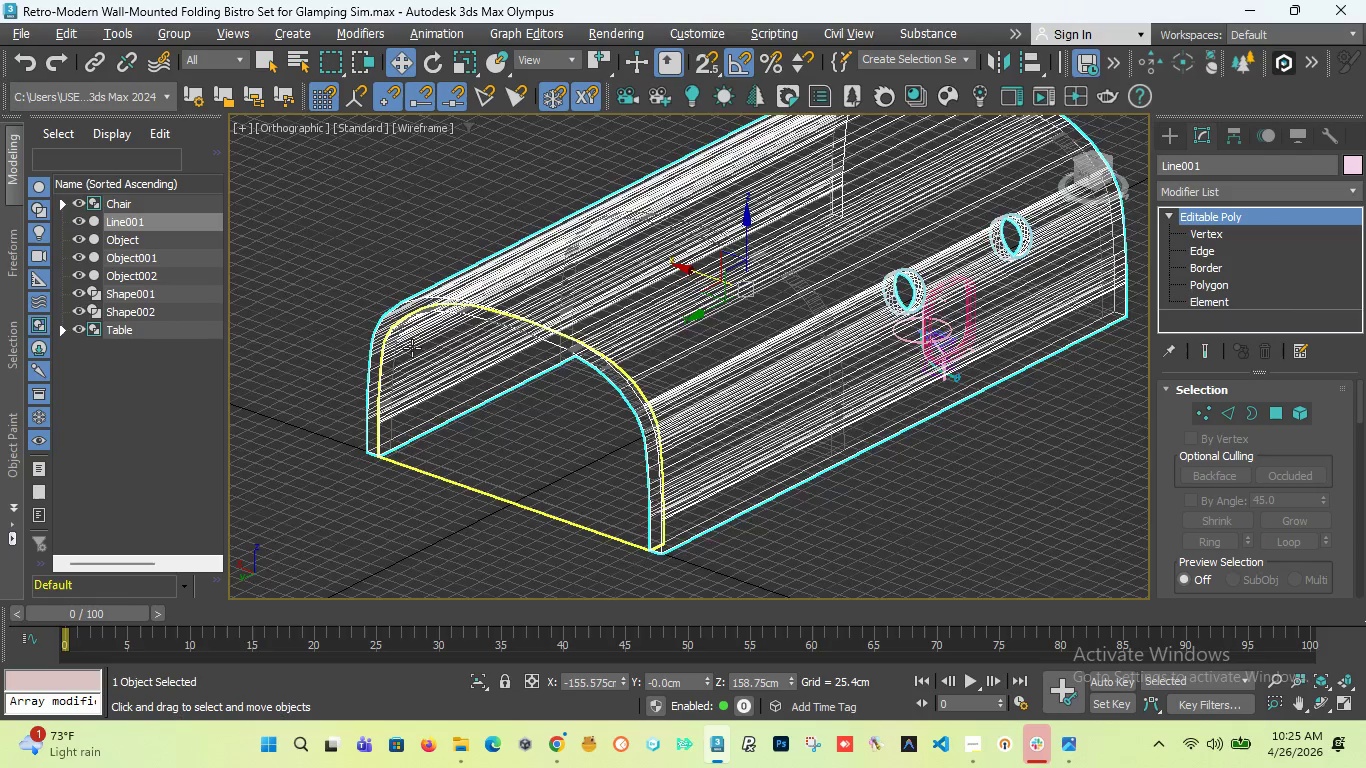 
scroll: coordinate [409, 377], scroll_direction: none, amount: 0.0
 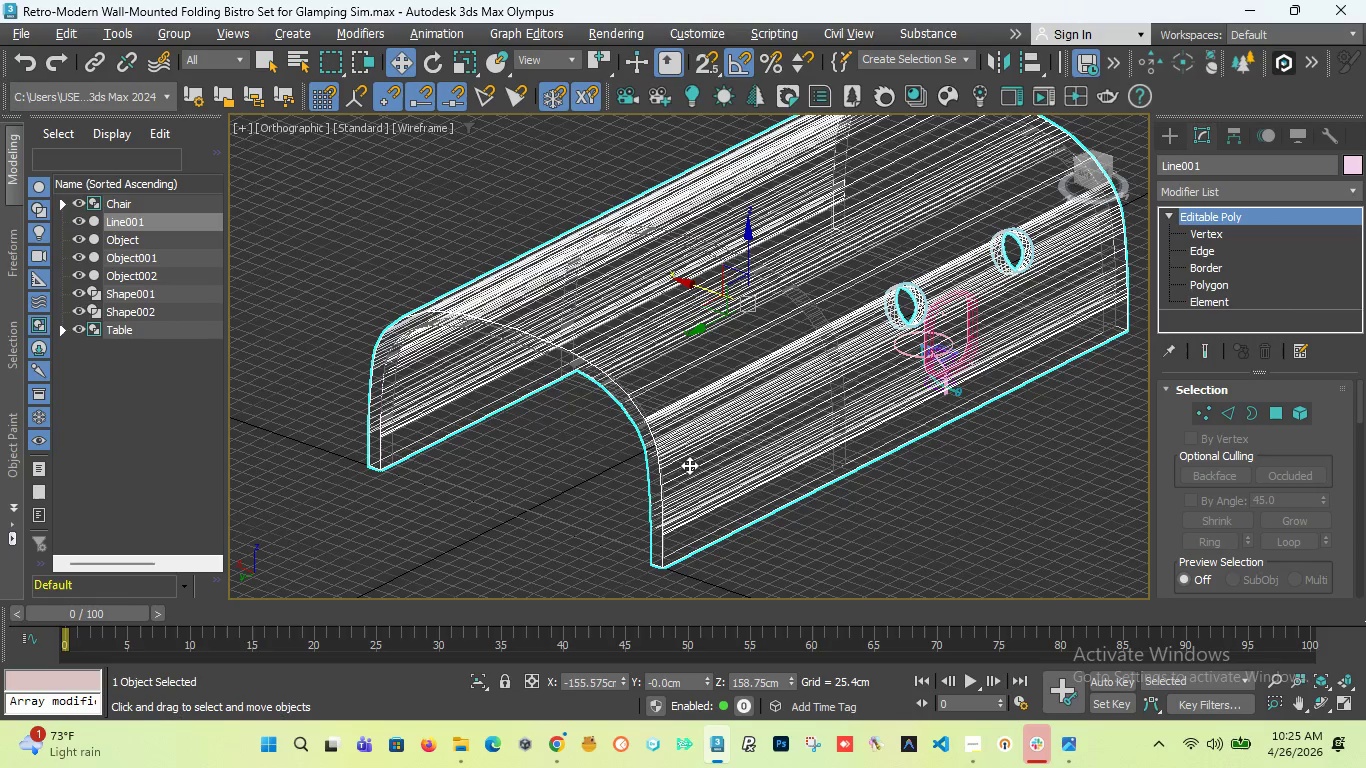 
scroll: coordinate [672, 478], scroll_direction: up, amount: 4.0
 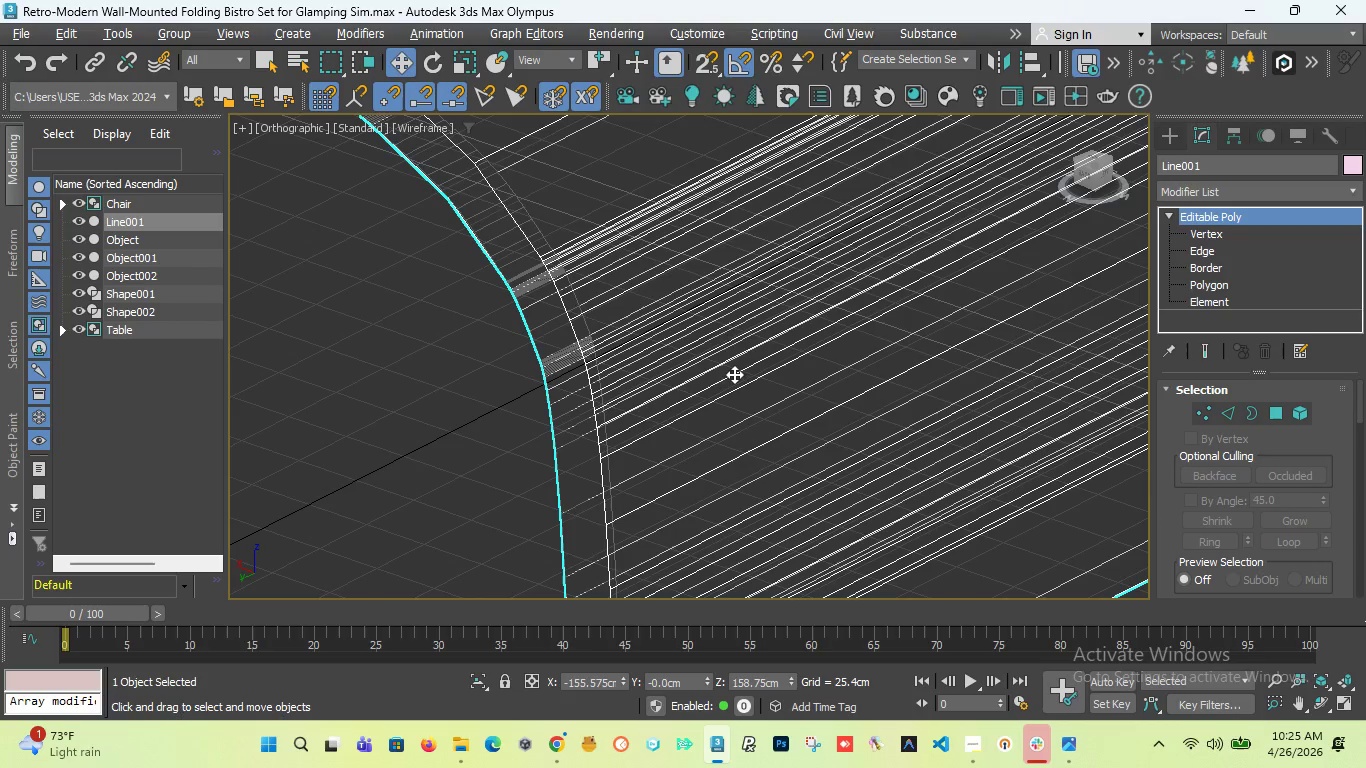 
left_click_drag(start_coordinate=[1082, 168], to_coordinate=[1127, 165])
 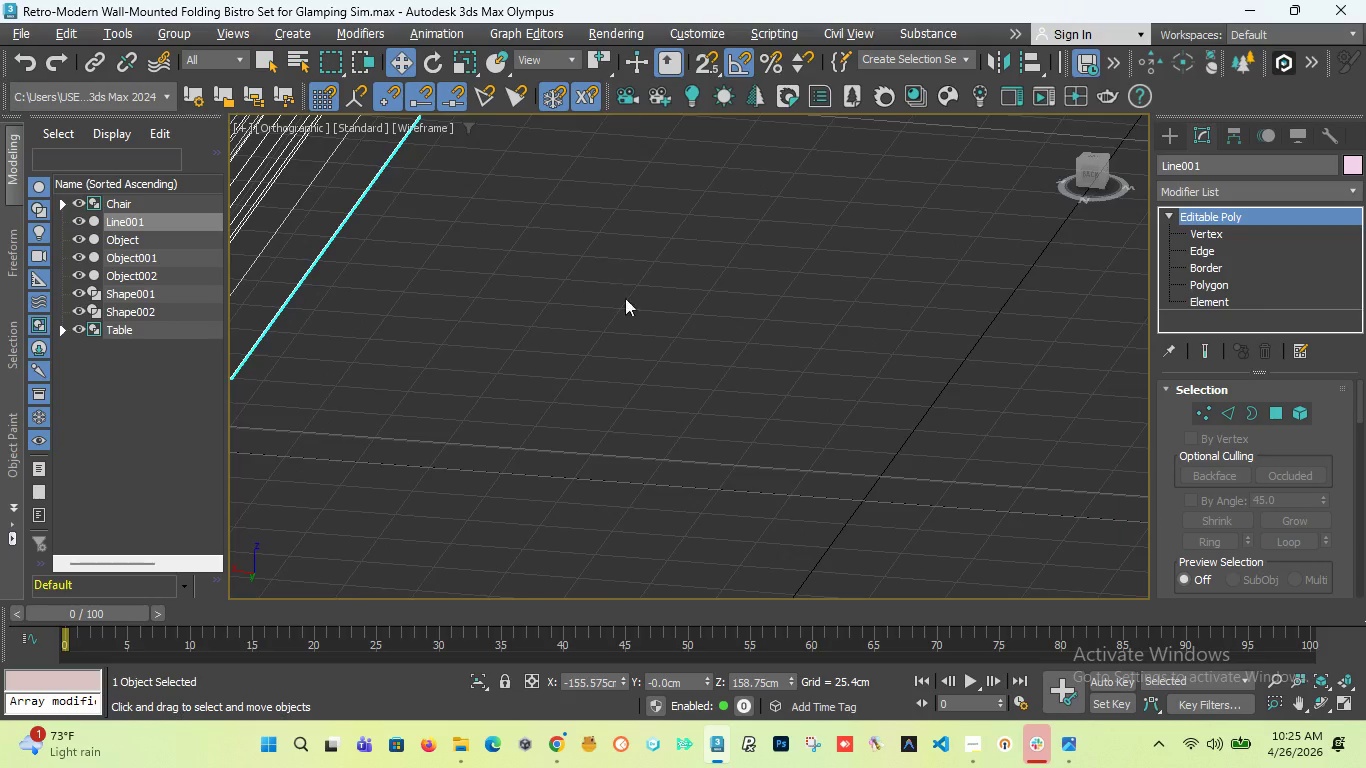 
scroll: coordinate [640, 320], scroll_direction: down, amount: 4.0
 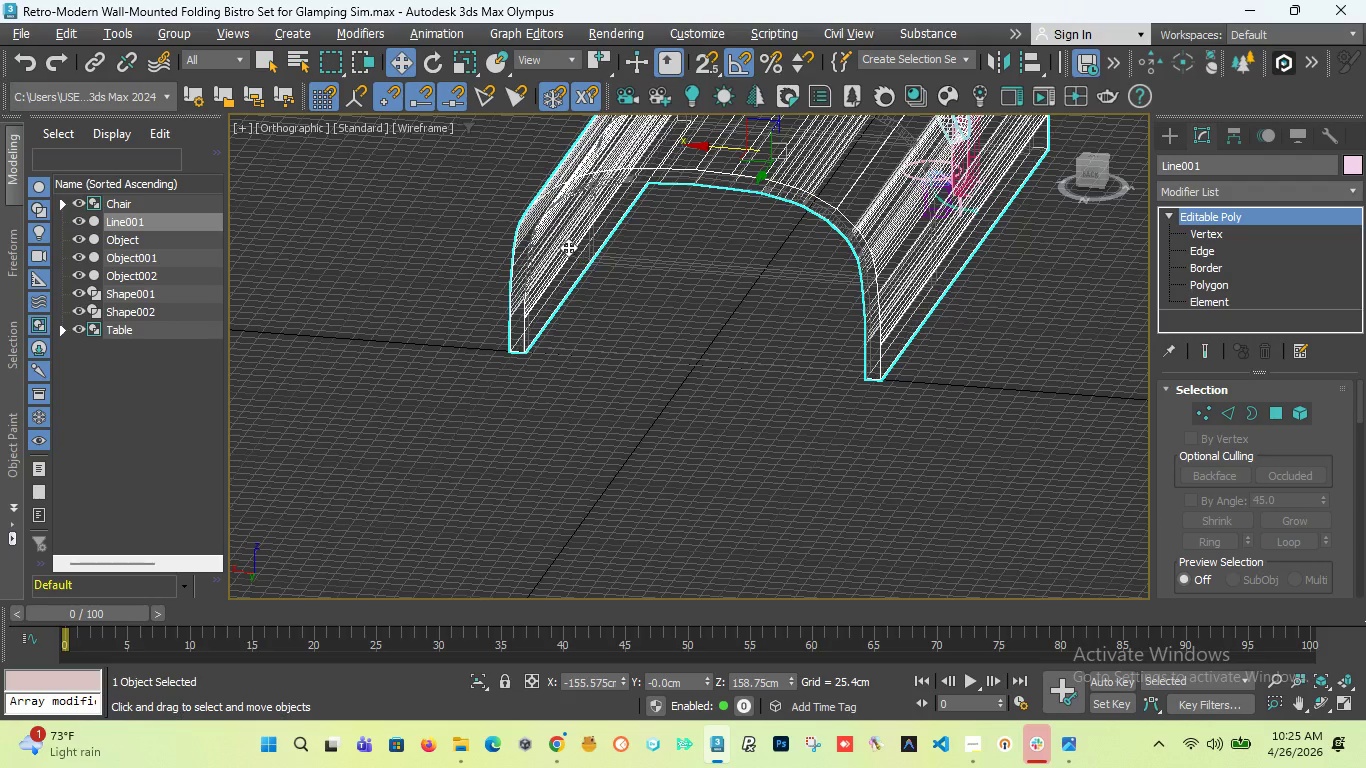 
scroll: coordinate [557, 247], scroll_direction: up, amount: 3.0
 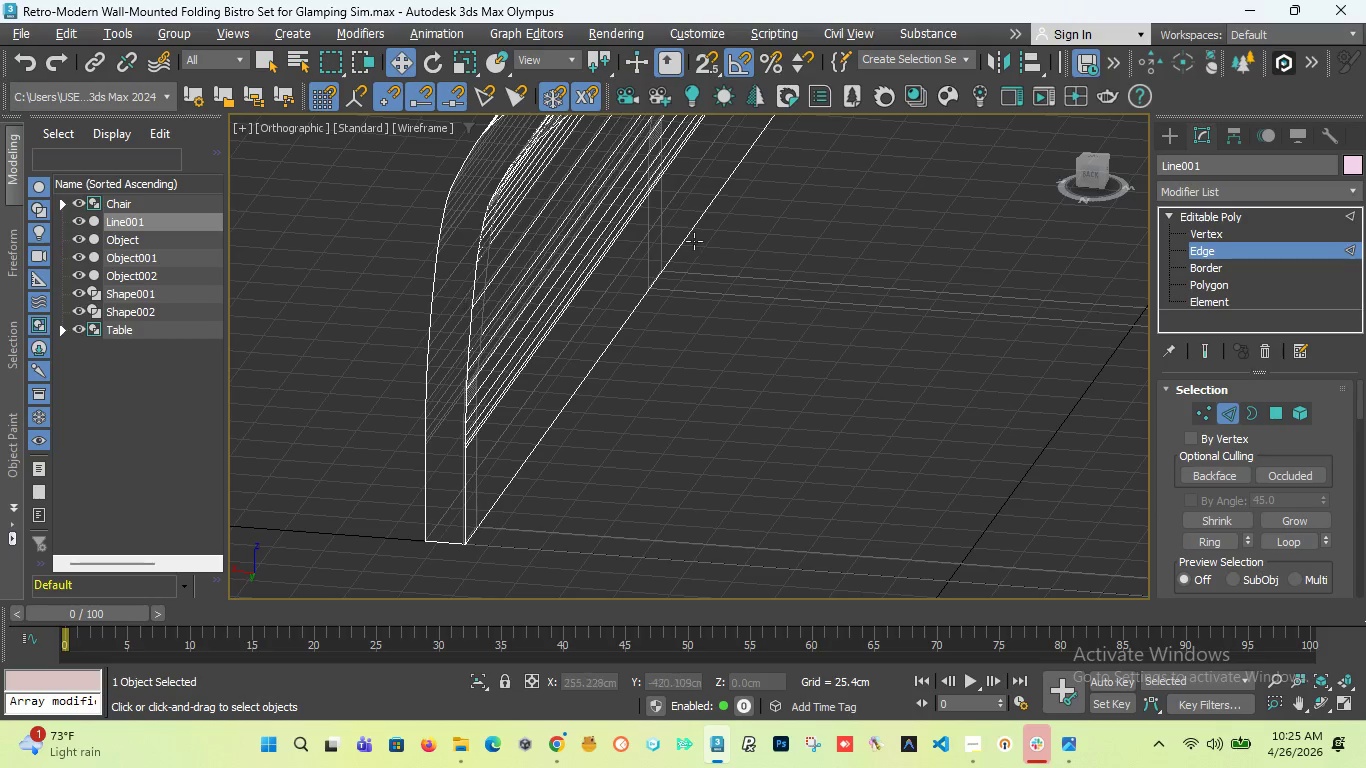 
left_click_drag(start_coordinate=[1097, 174], to_coordinate=[1065, 171])
 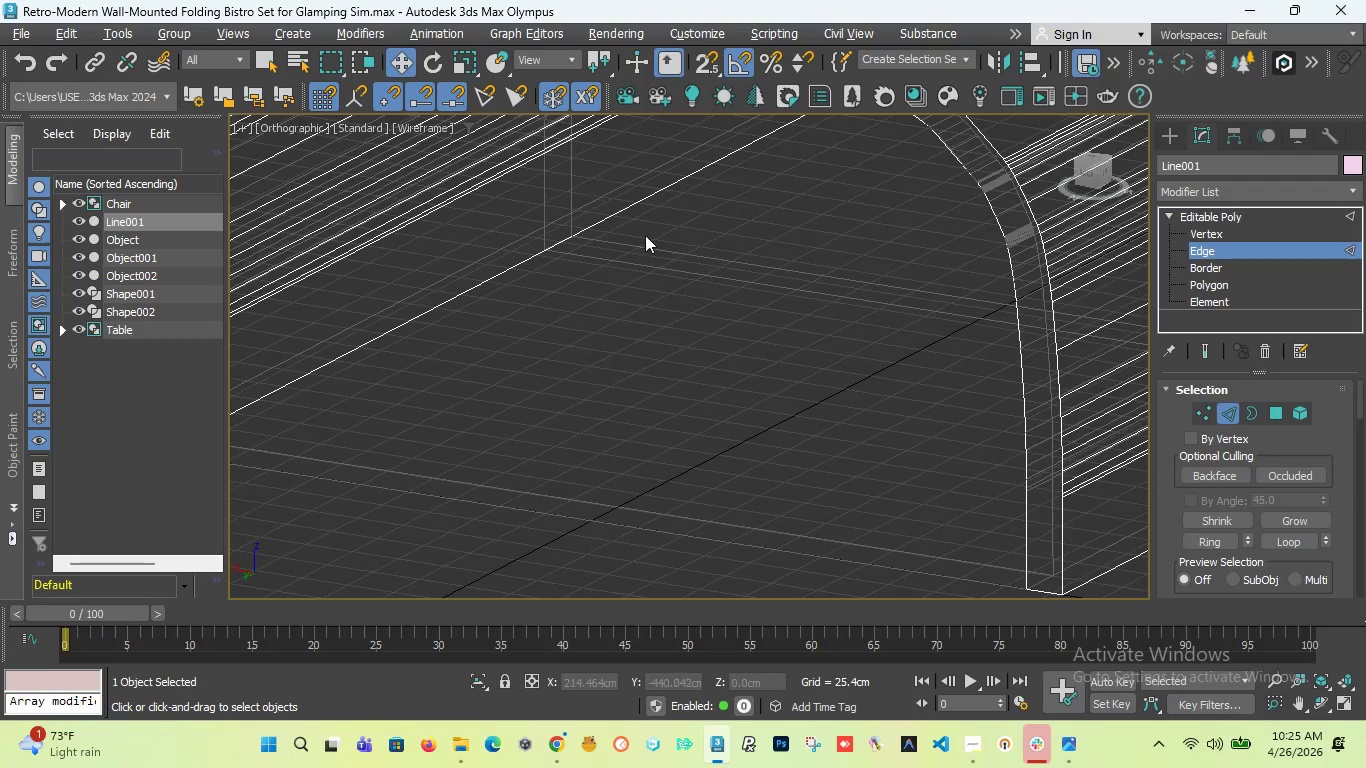 
scroll: coordinate [474, 267], scroll_direction: up, amount: 2.0
 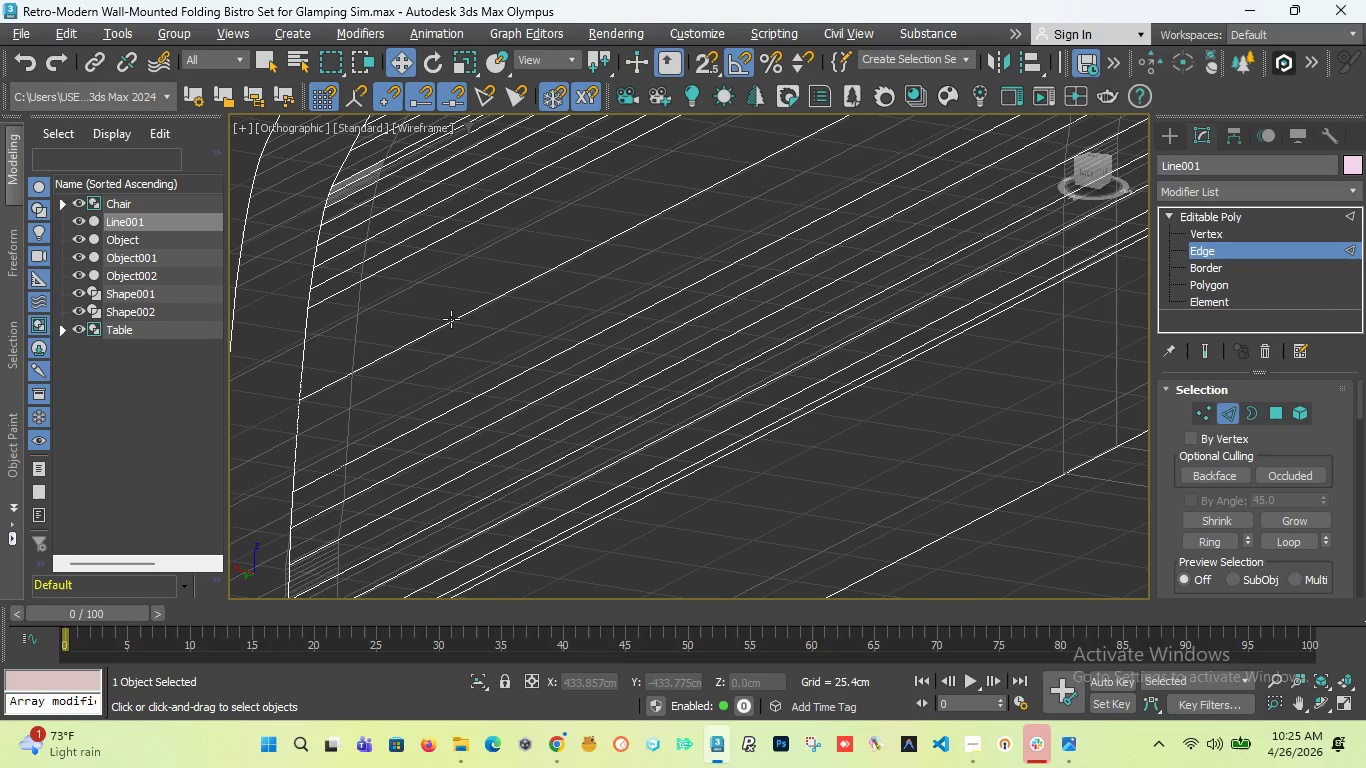 
double_click([451, 319])
 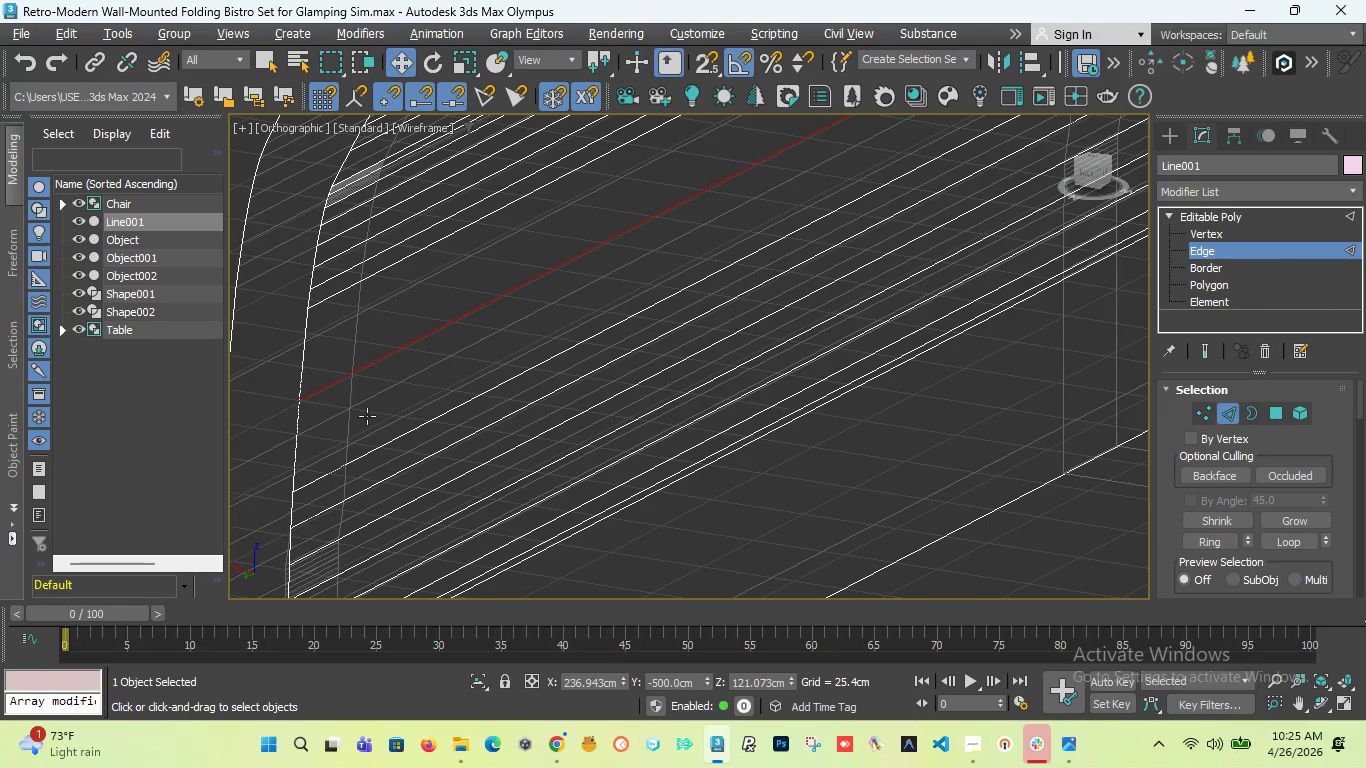 
scroll: coordinate [512, 282], scroll_direction: down, amount: 4.0
 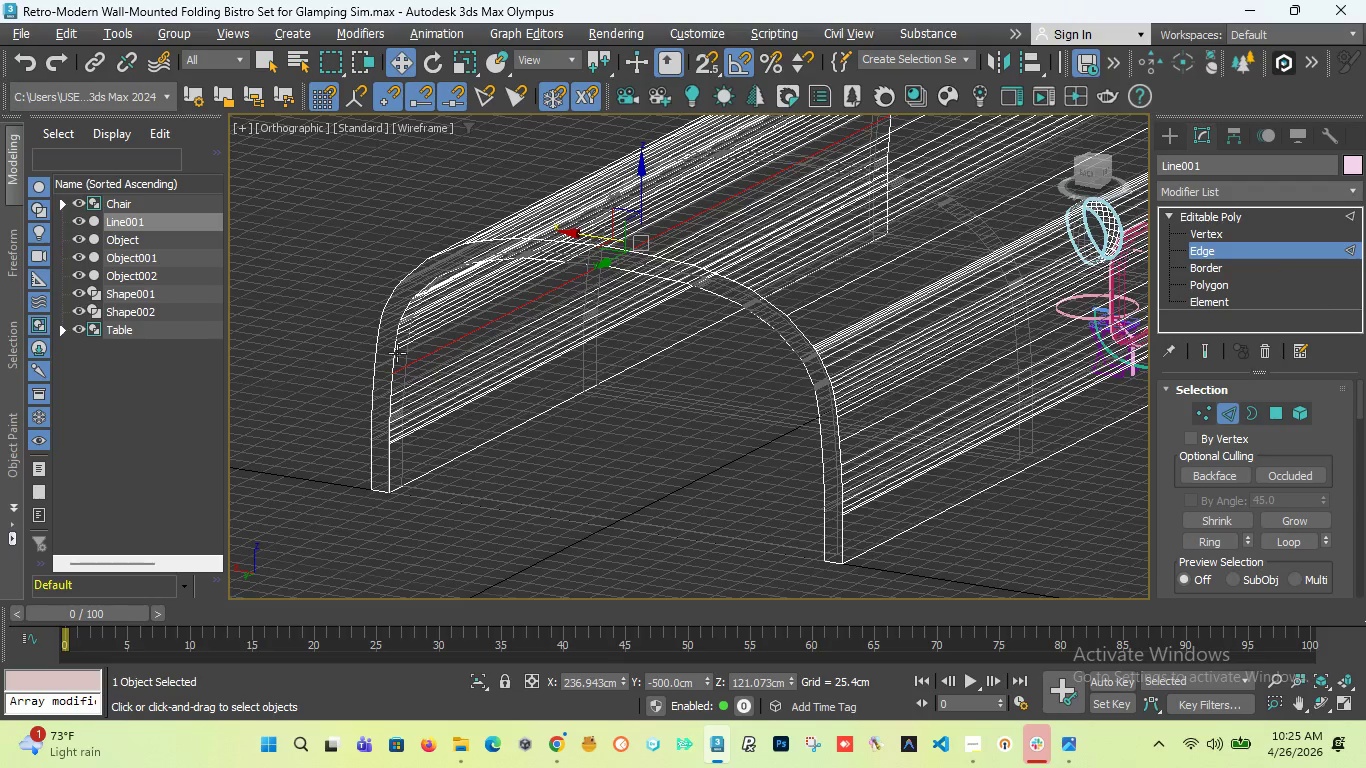 
scroll: coordinate [397, 358], scroll_direction: up, amount: 2.0
 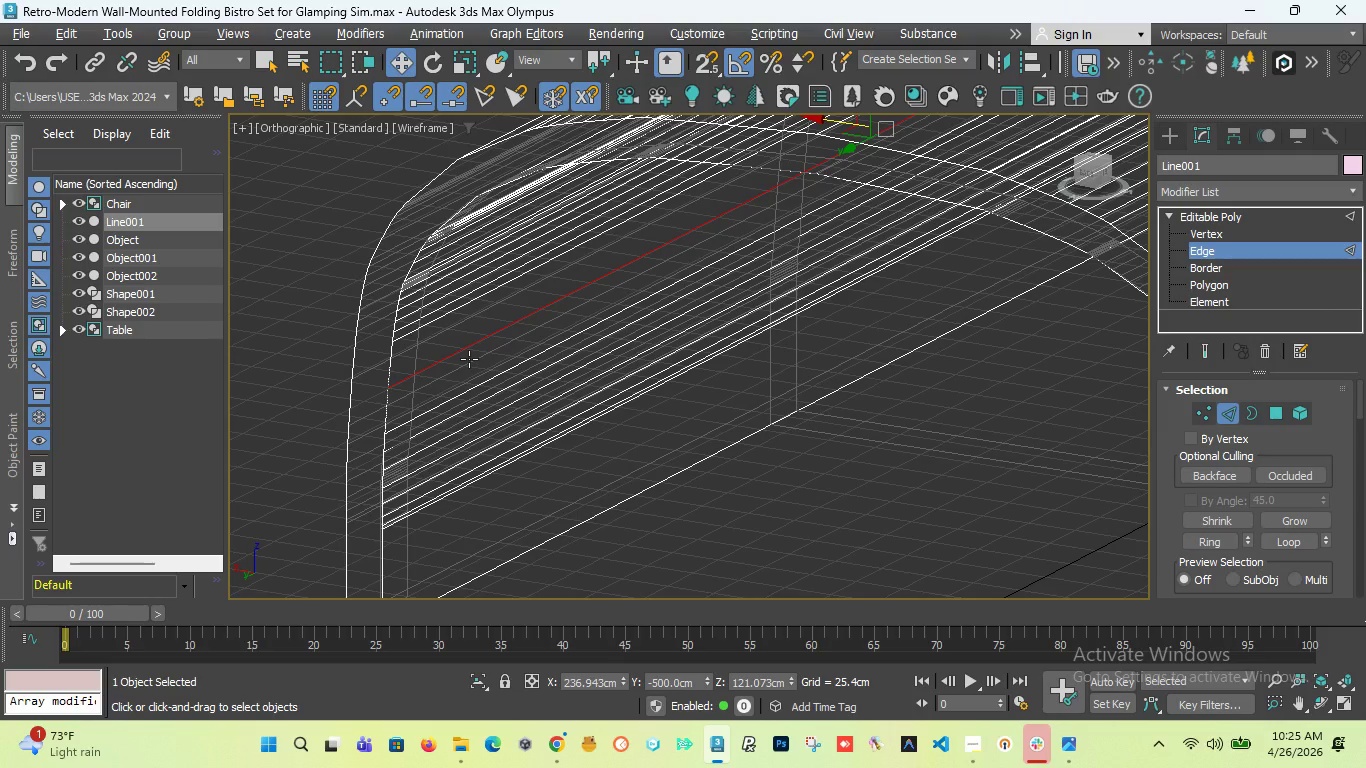 
scroll: coordinate [453, 354], scroll_direction: down, amount: 3.0
 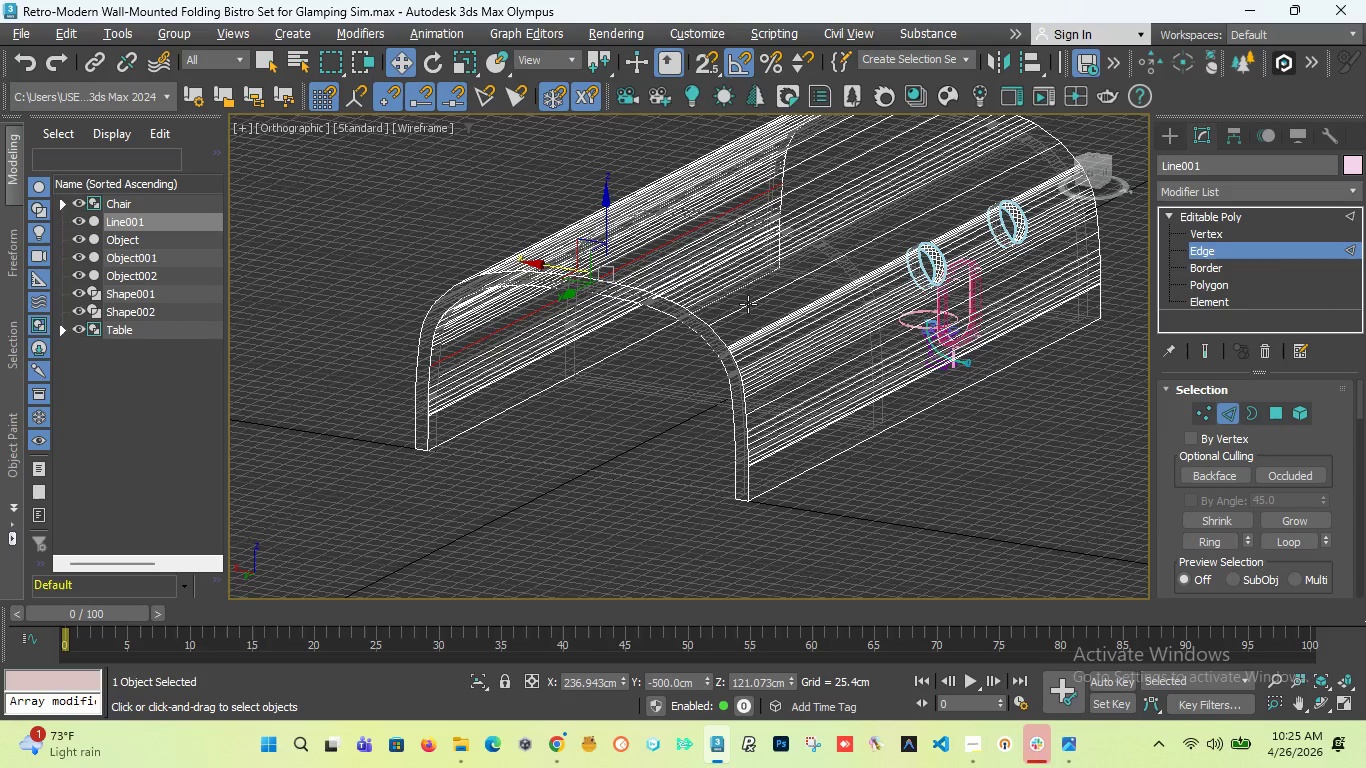 
key(L)
 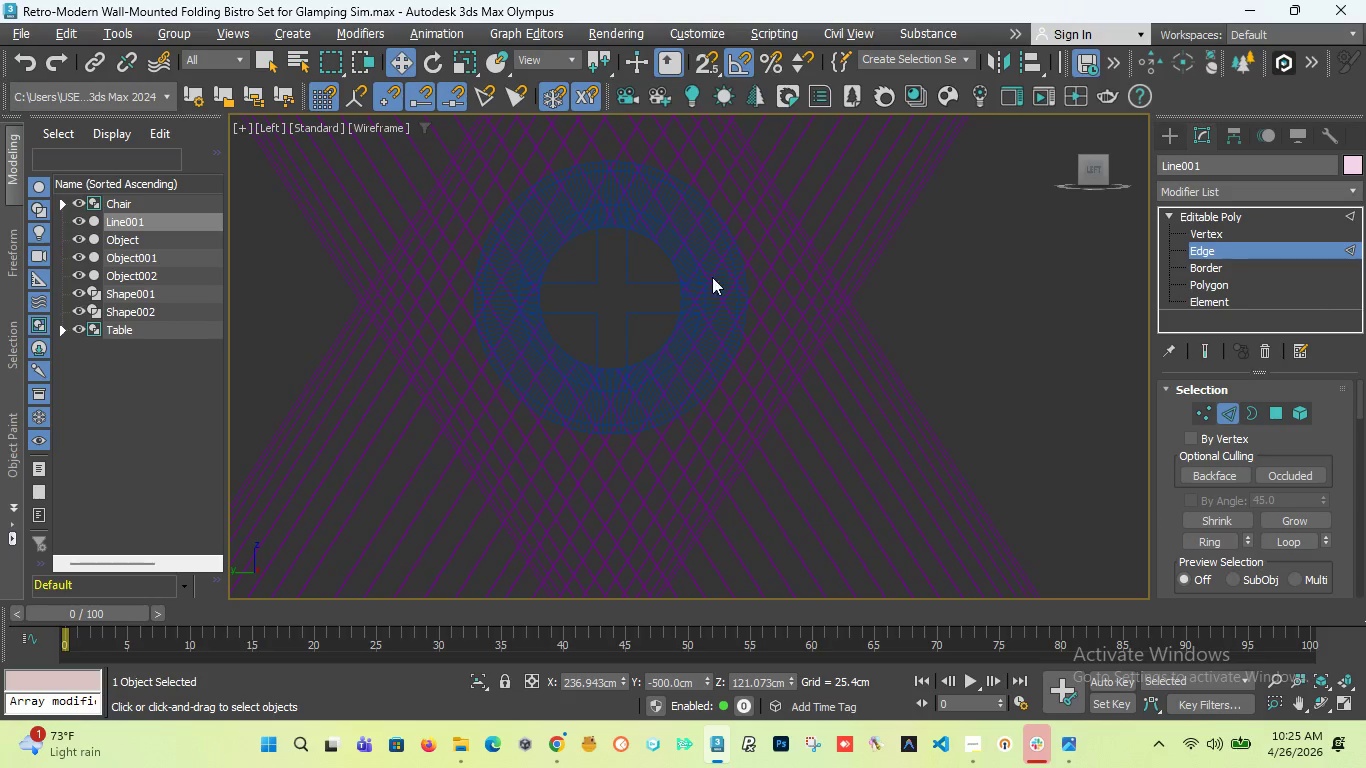 
scroll: coordinate [748, 284], scroll_direction: down, amount: 22.0
 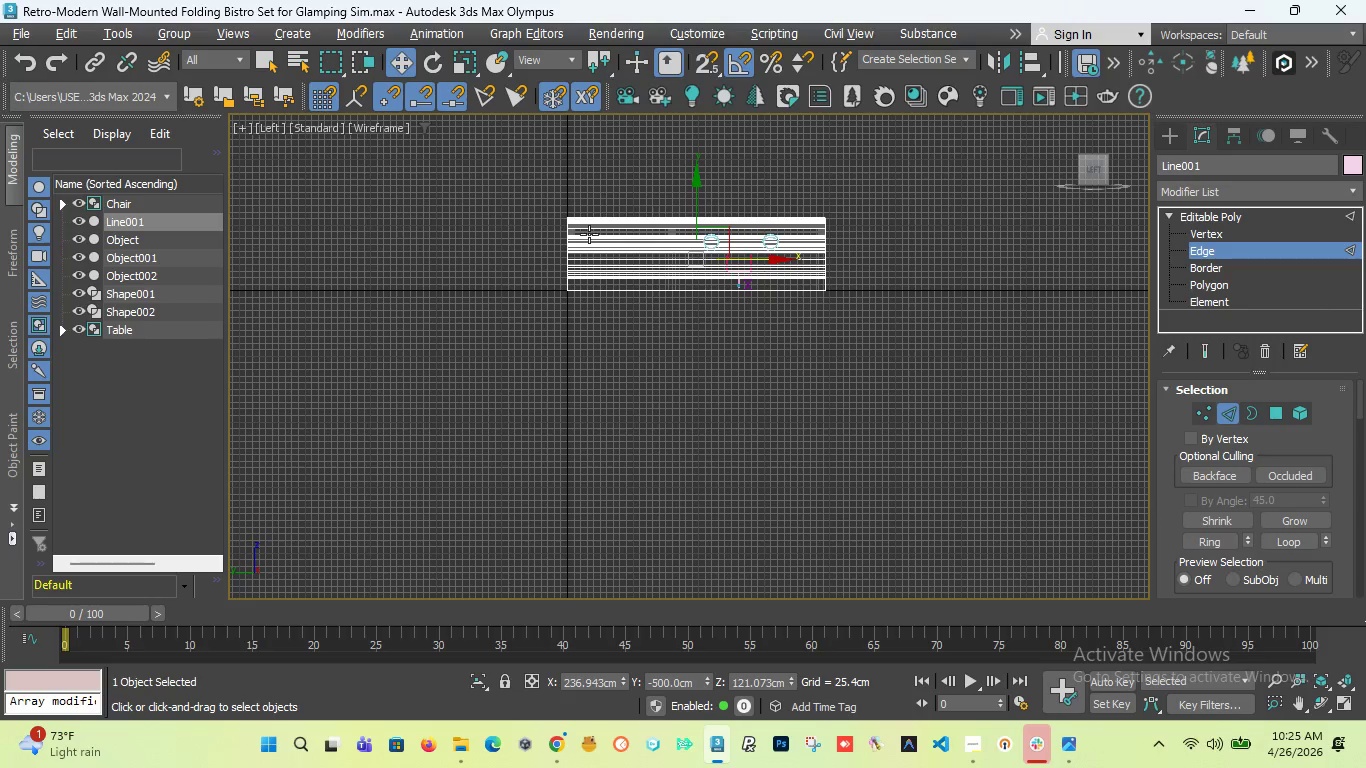 
scroll: coordinate [641, 346], scroll_direction: up, amount: 5.0
 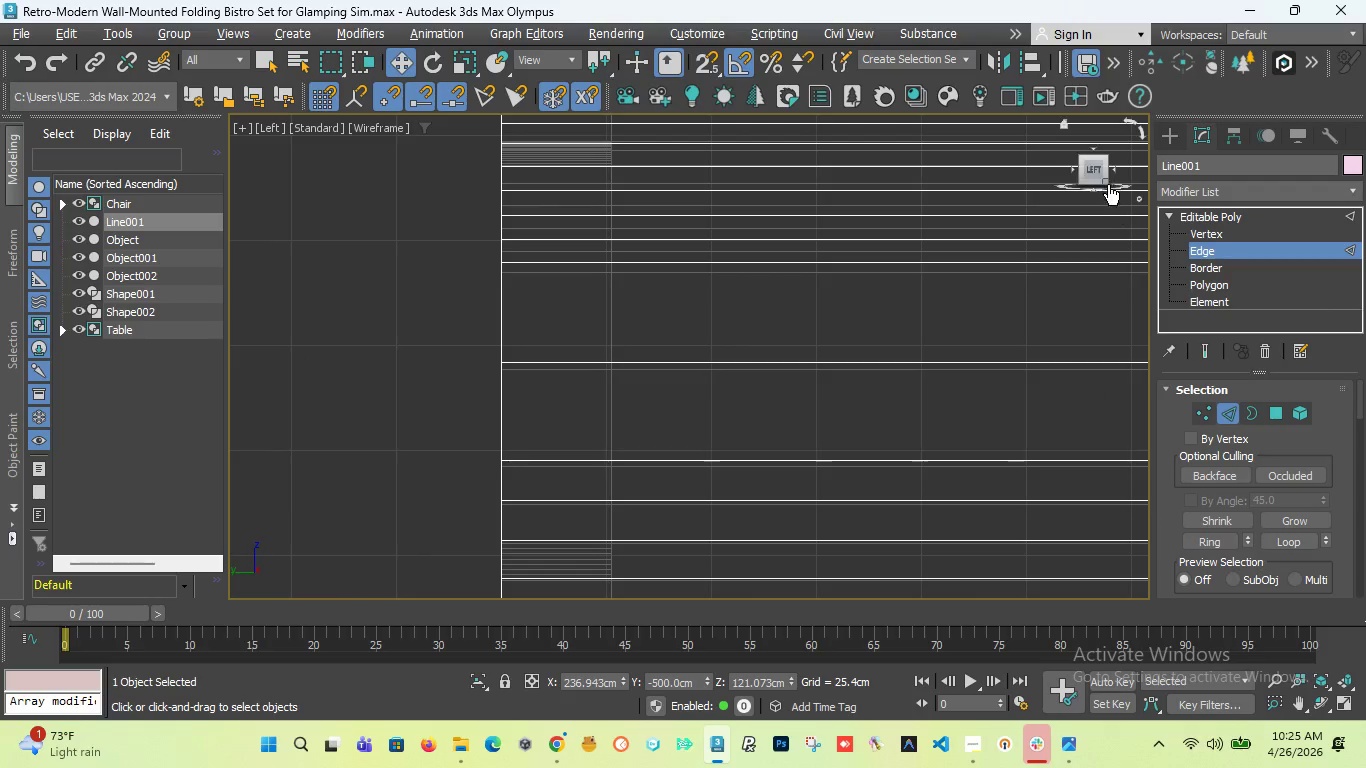 
left_click_drag(start_coordinate=[1098, 177], to_coordinate=[369, 188])
 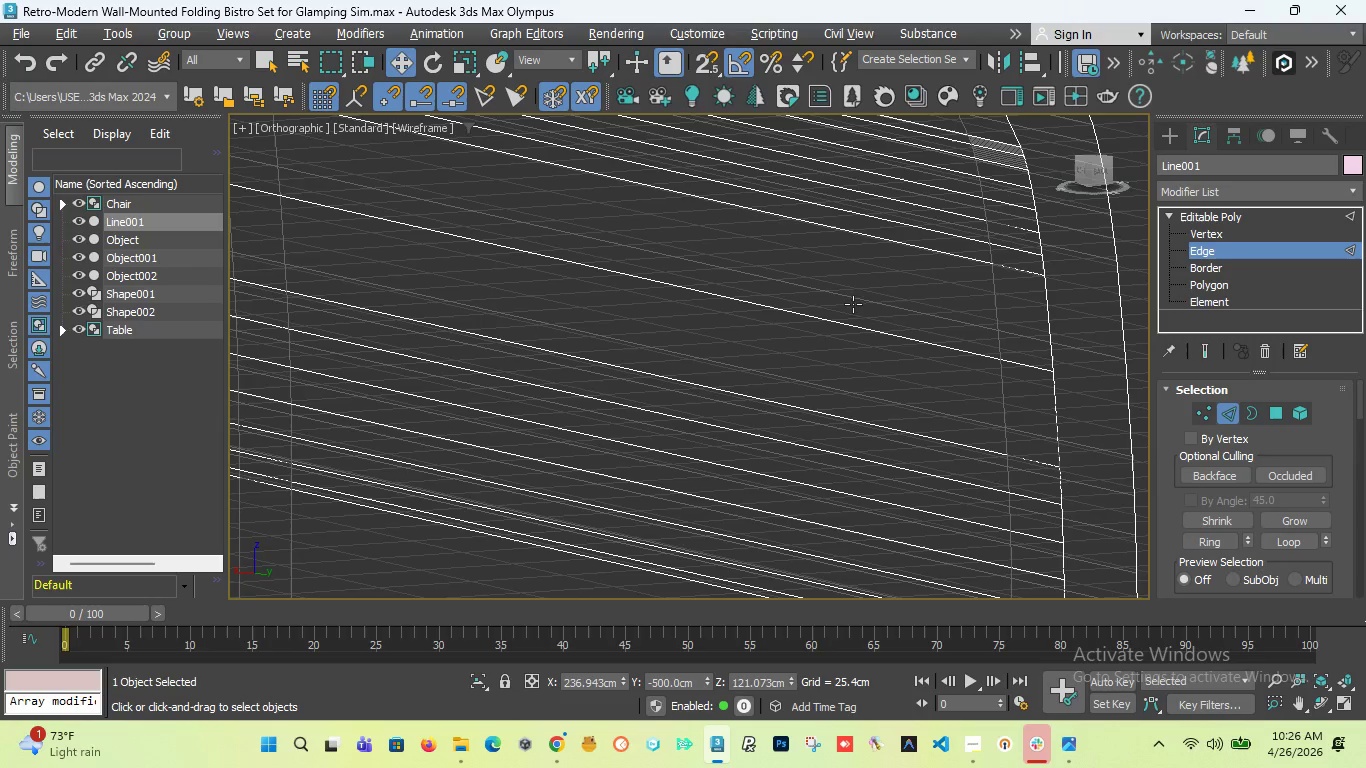 
hold_key(key=ControlLeft, duration=1.53)
double_click([825, 319])
 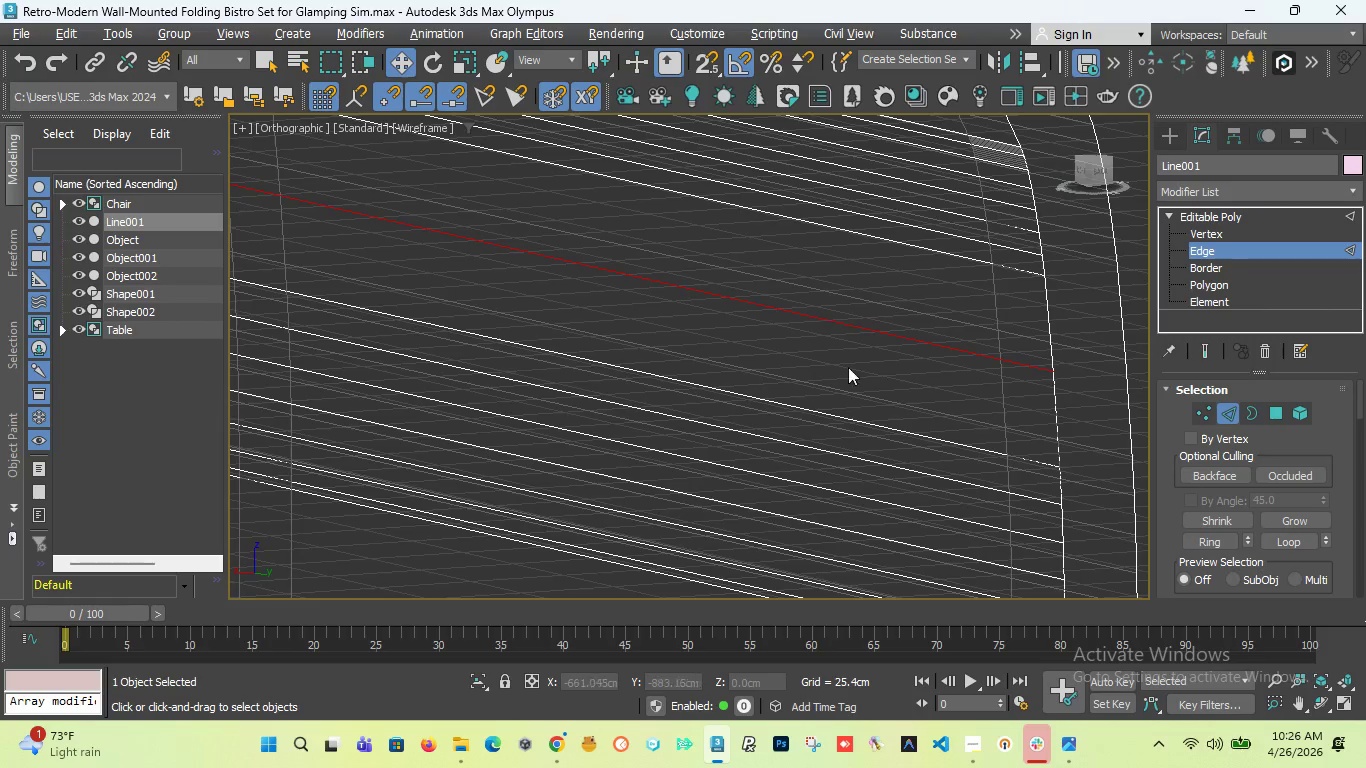 
scroll: coordinate [863, 385], scroll_direction: down, amount: 6.0
 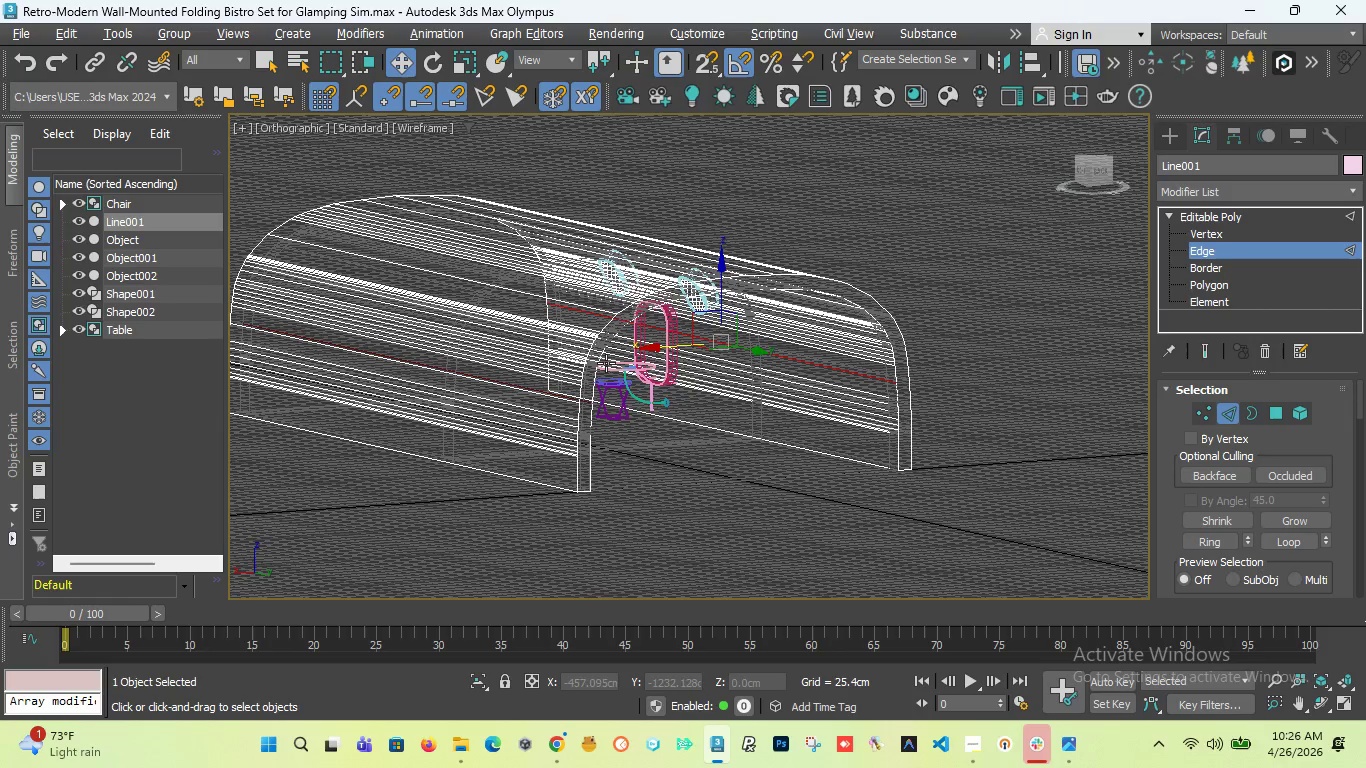 
scroll: coordinate [594, 363], scroll_direction: up, amount: 4.0
 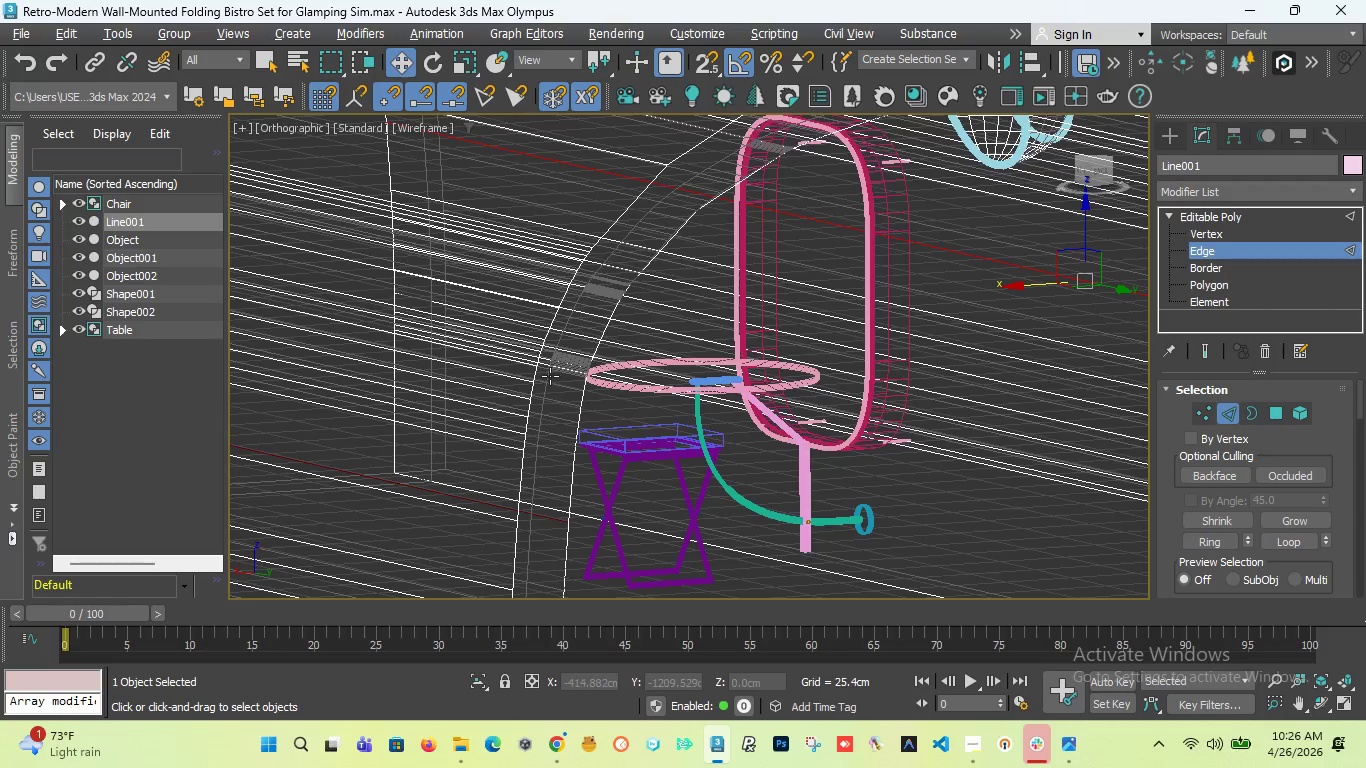 
scroll: coordinate [549, 377], scroll_direction: down, amount: 3.0
 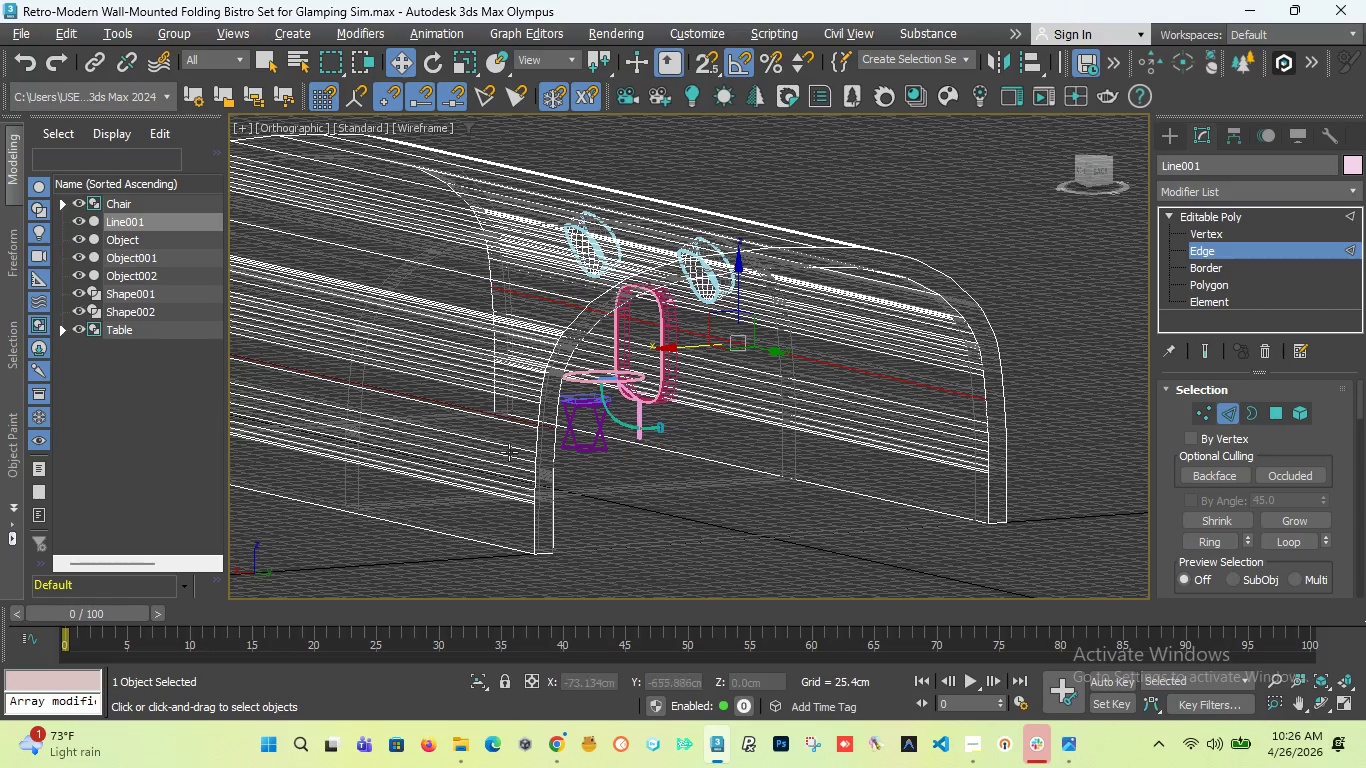 
scroll: coordinate [500, 432], scroll_direction: up, amount: 2.0
 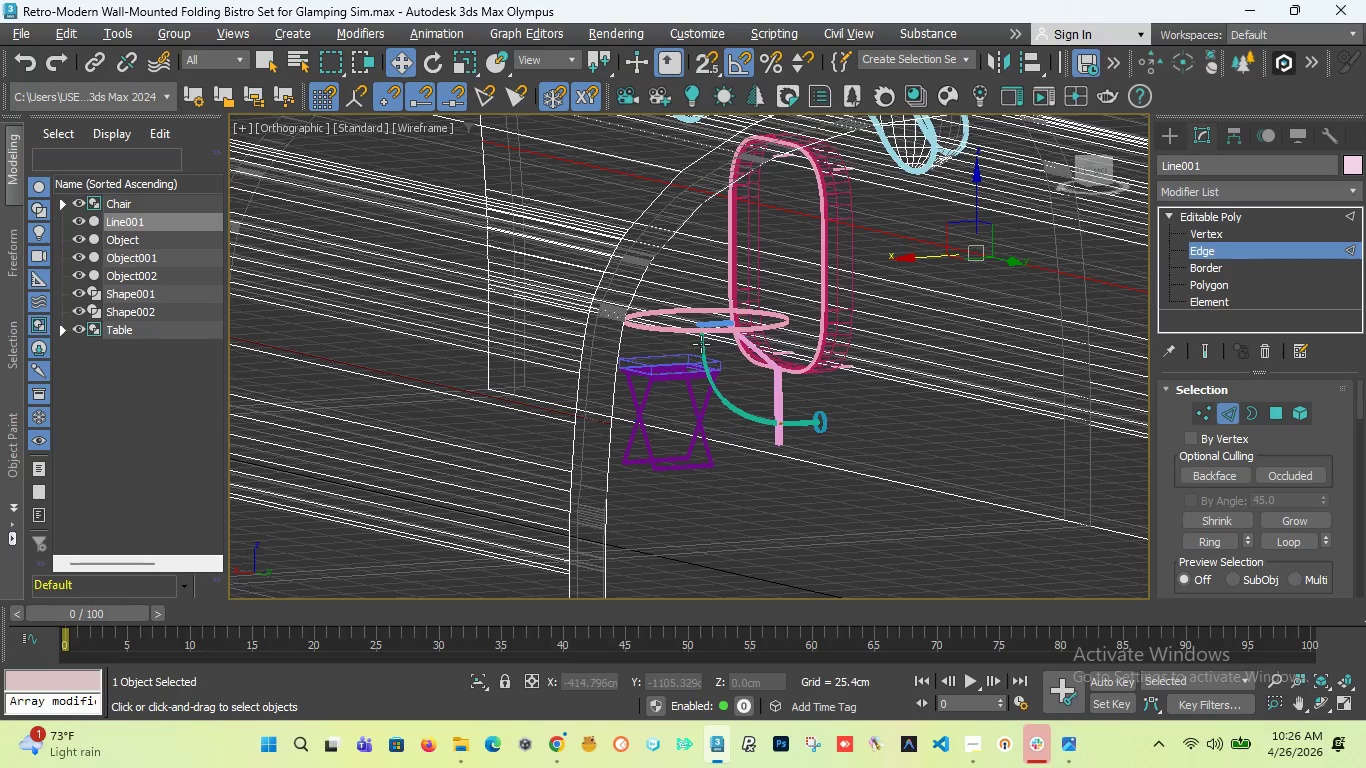 
scroll: coordinate [701, 344], scroll_direction: down, amount: 3.0
 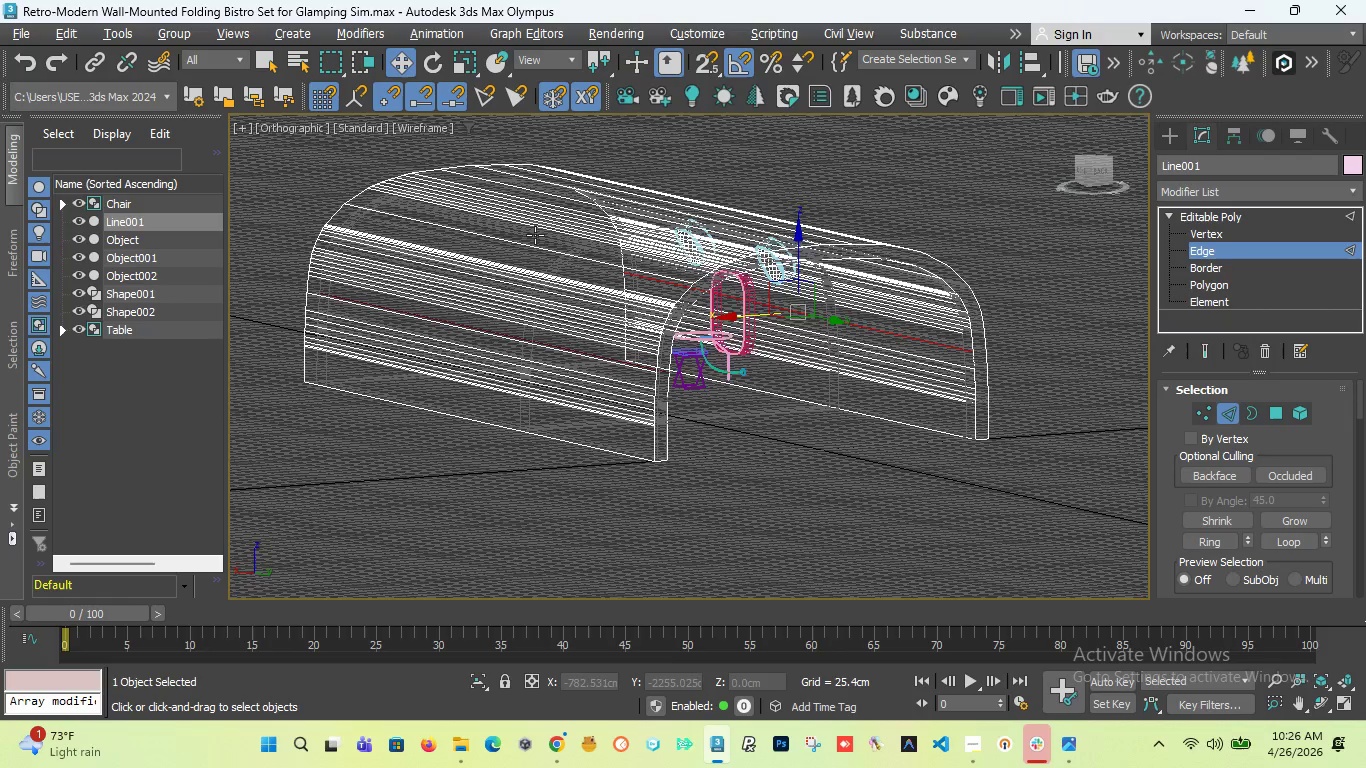 
scroll: coordinate [534, 232], scroll_direction: up, amount: 3.0
 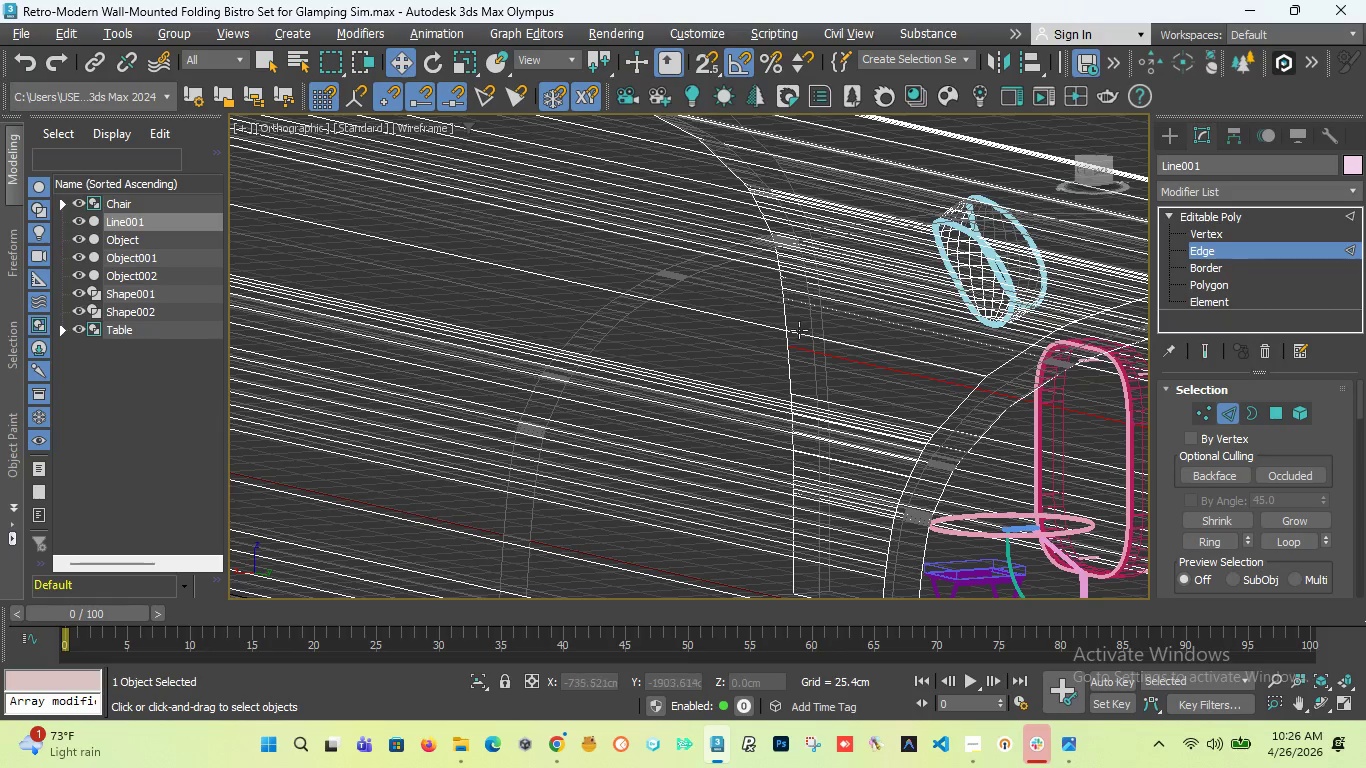 
scroll: coordinate [548, 346], scroll_direction: down, amount: 1.0
 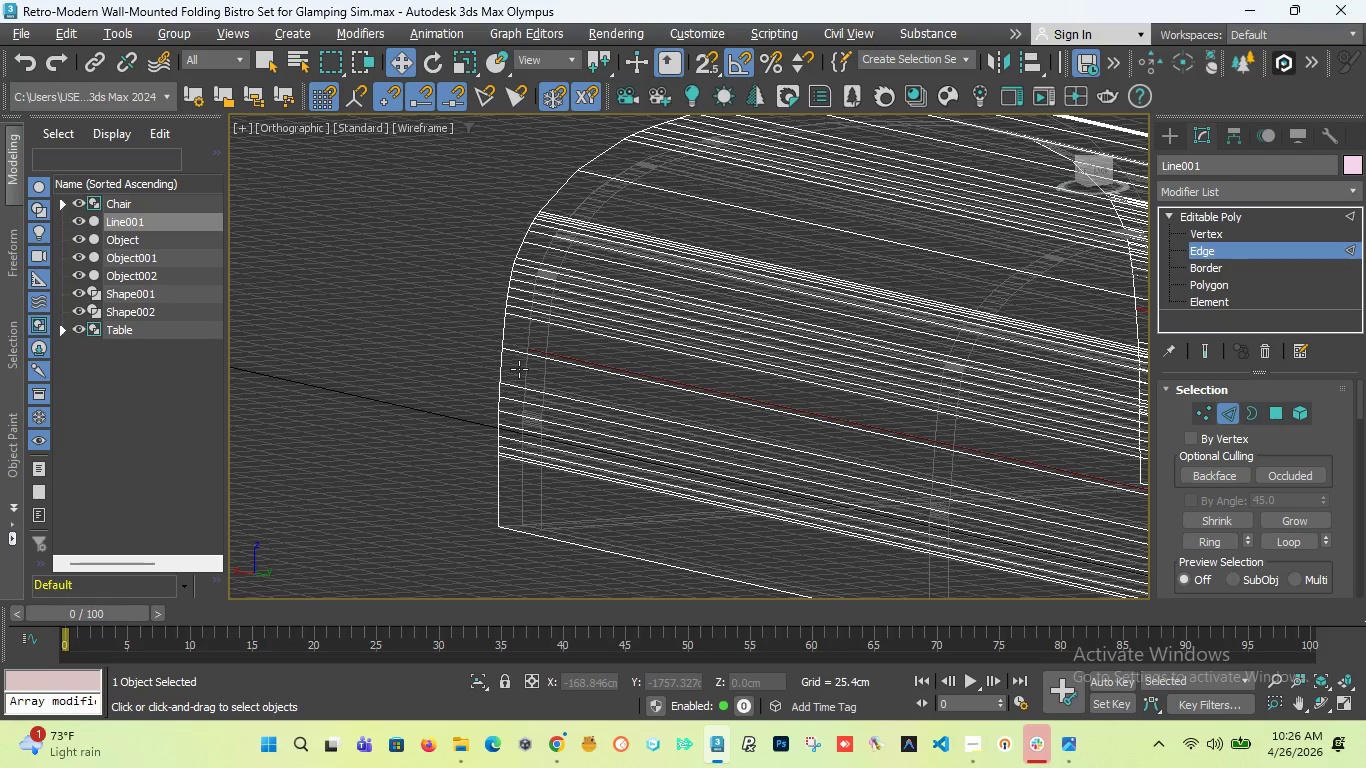 
scroll: coordinate [518, 367], scroll_direction: up, amount: 2.0
 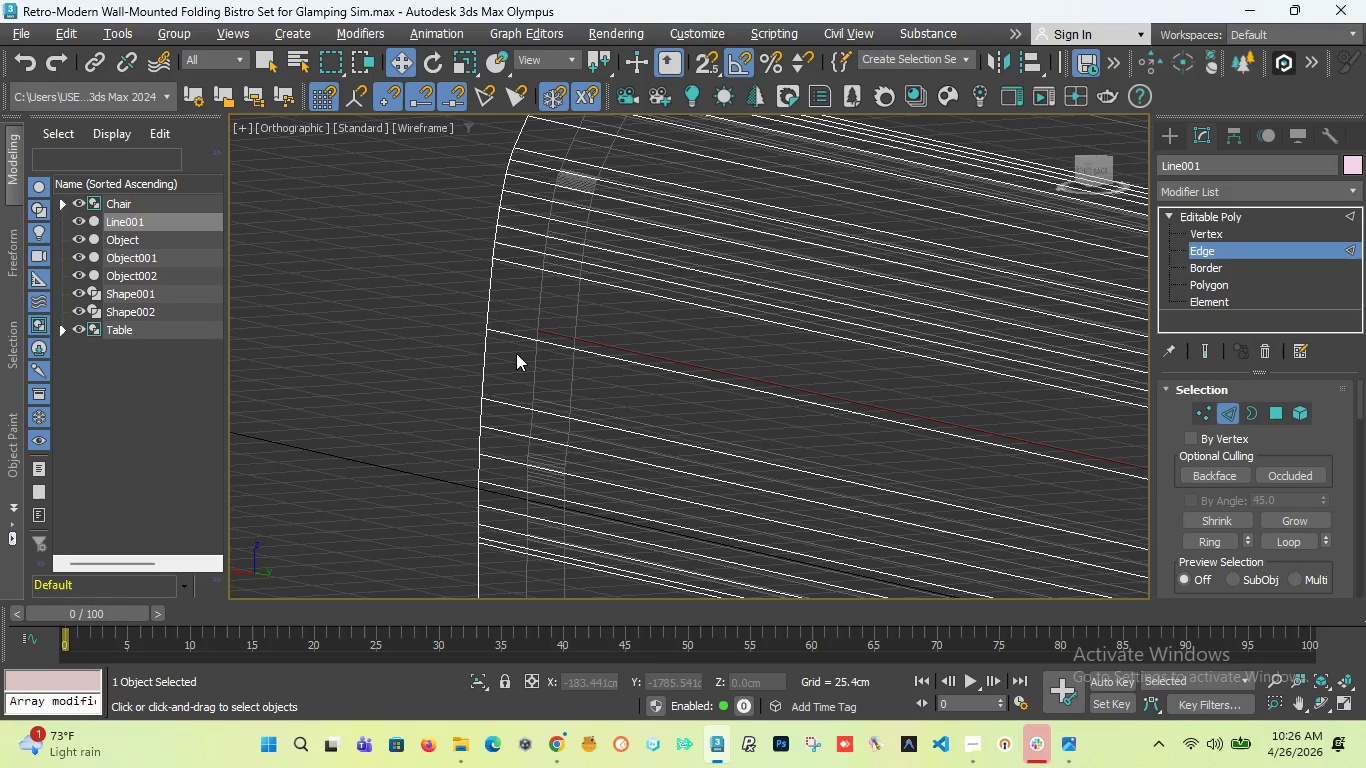 
scroll: coordinate [511, 346], scroll_direction: down, amount: 6.0
 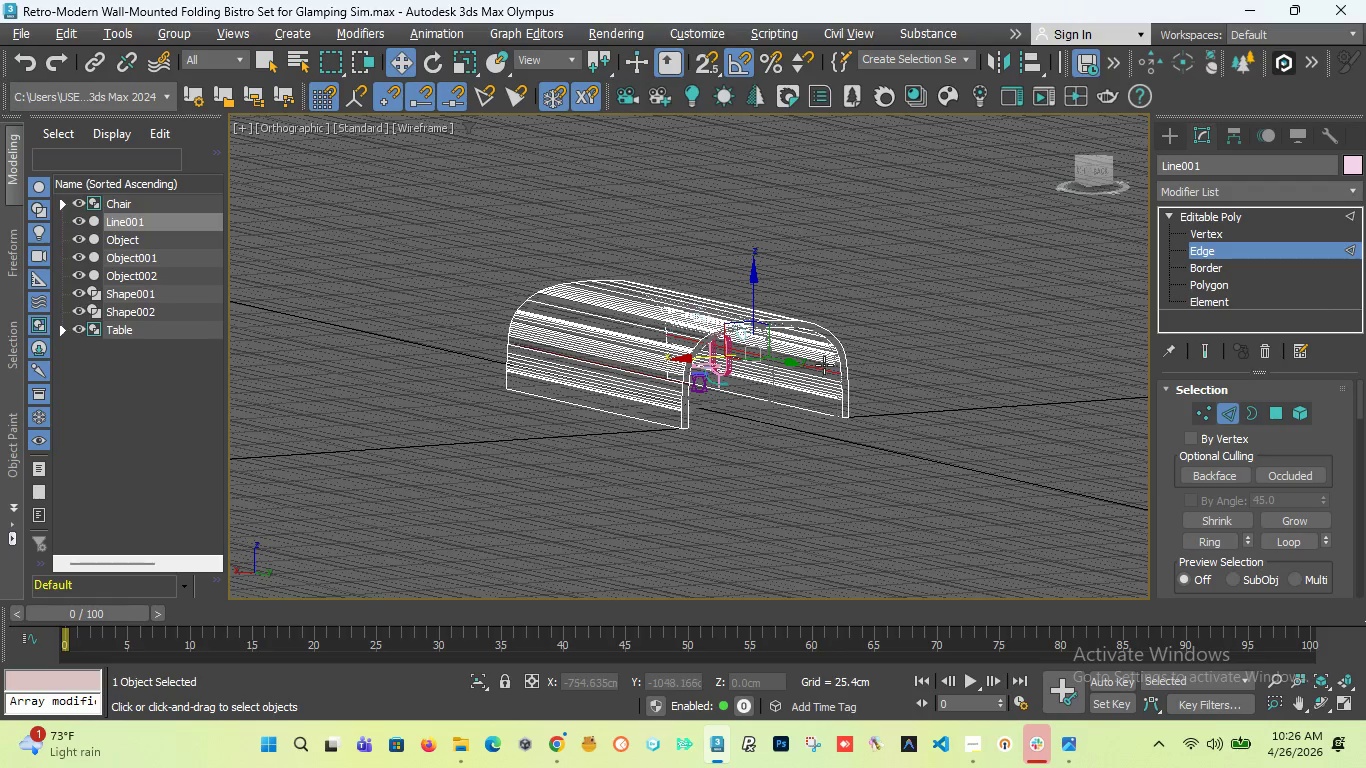 
scroll: coordinate [793, 384], scroll_direction: up, amount: 7.0
 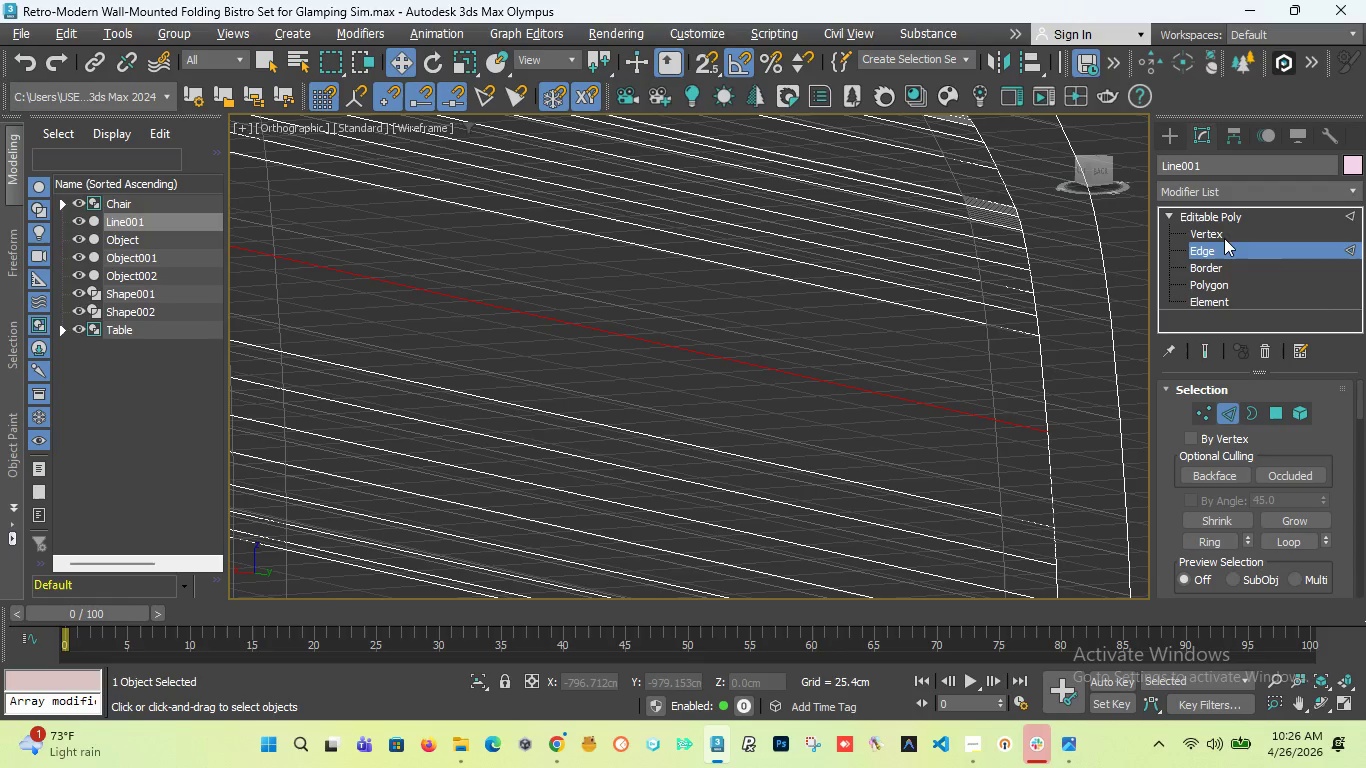 
wait(8.73)
 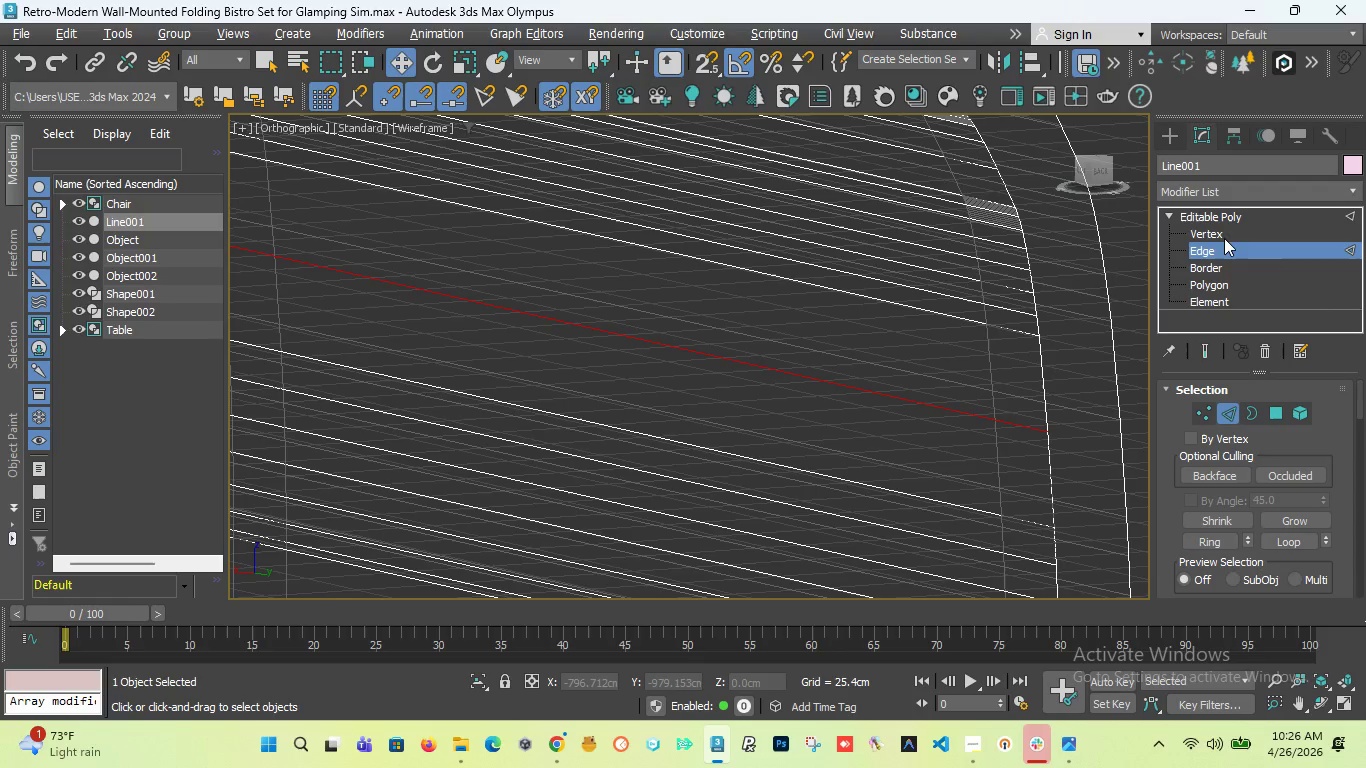 
left_click_drag(start_coordinate=[1361, 402], to_coordinate=[1357, 425])
 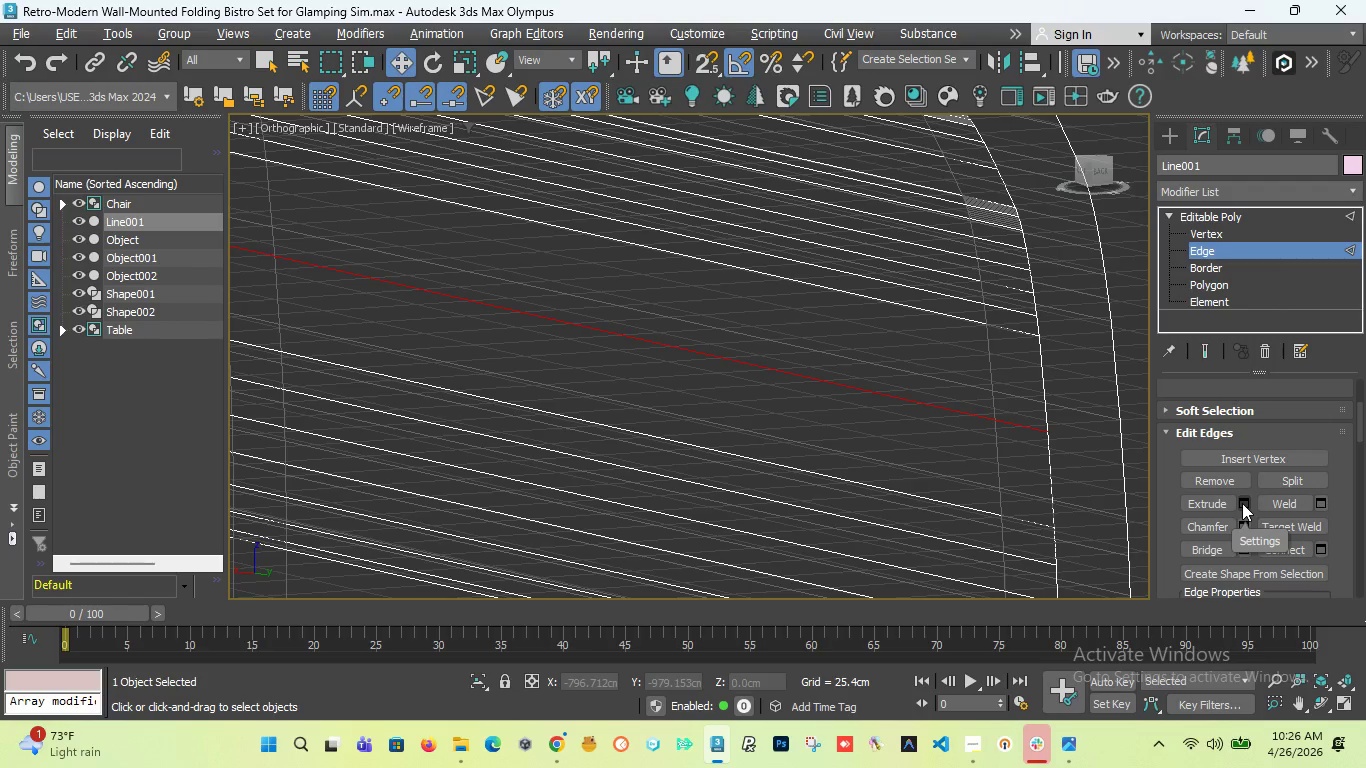 
left_click([1242, 503])
 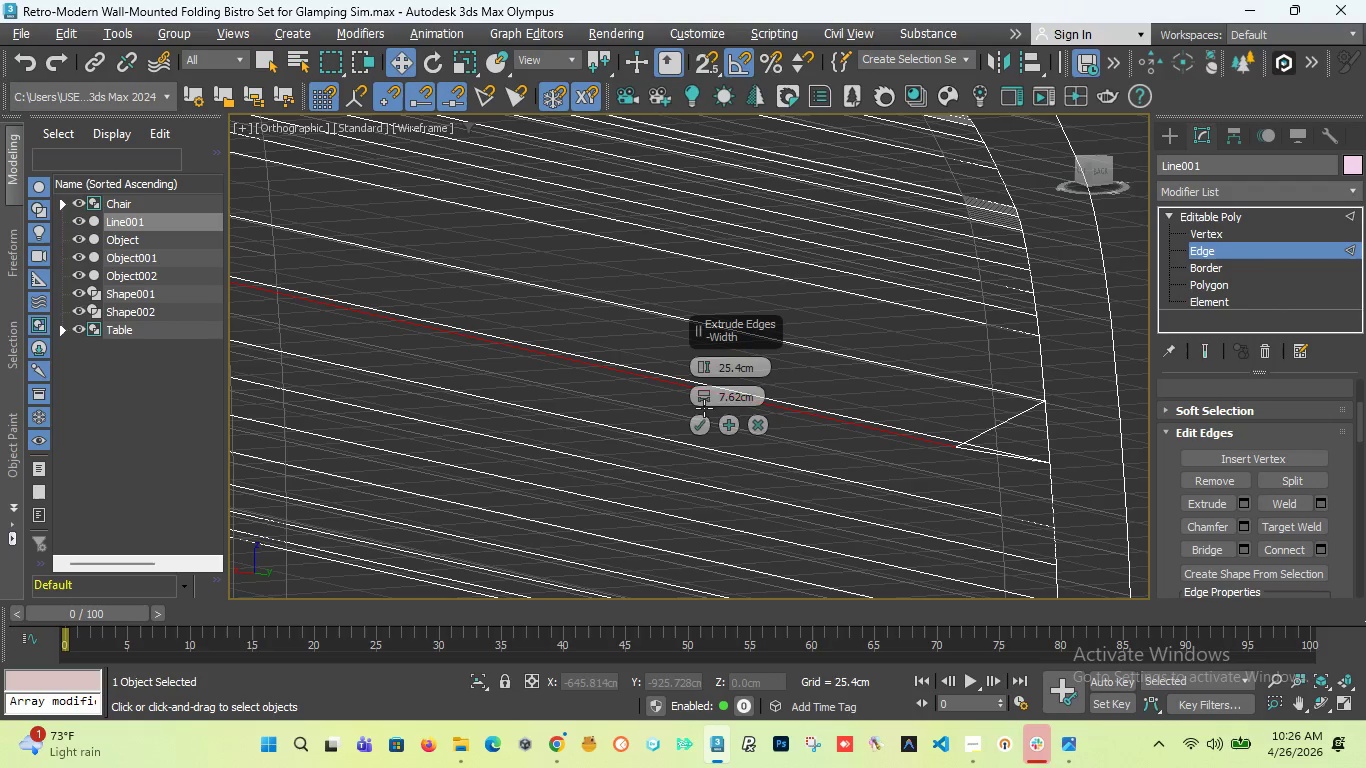 
left_click_drag(start_coordinate=[703, 370], to_coordinate=[722, 443])
 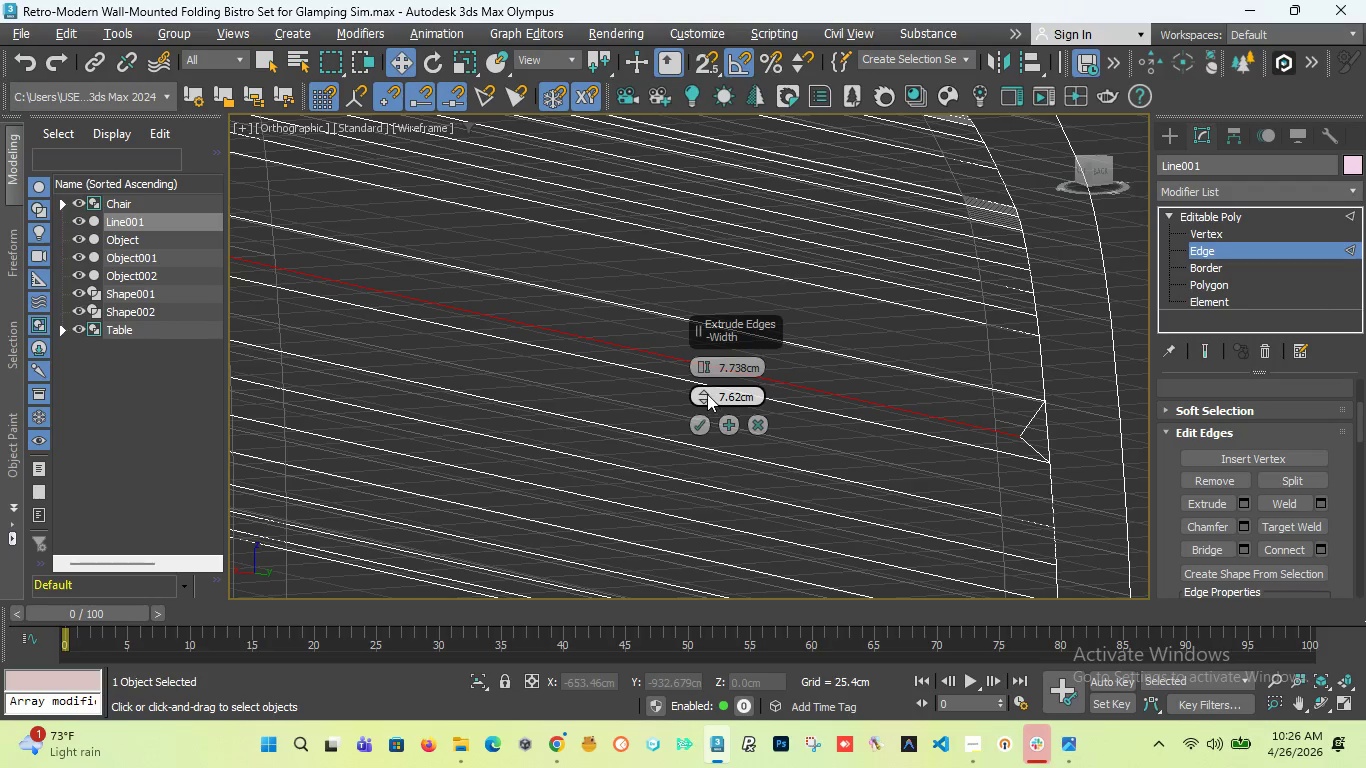 
left_click_drag(start_coordinate=[706, 394], to_coordinate=[710, 384])
 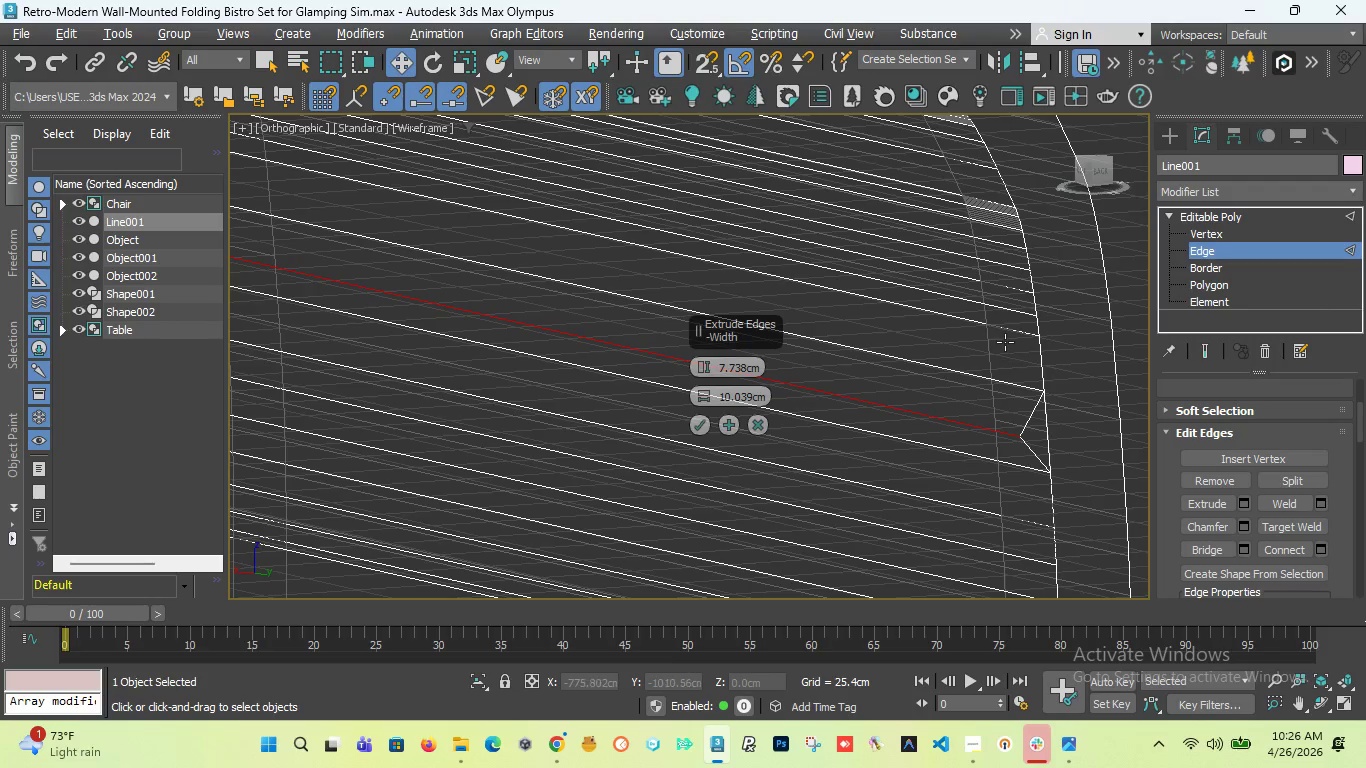 
scroll: coordinate [1005, 342], scroll_direction: down, amount: 4.0
 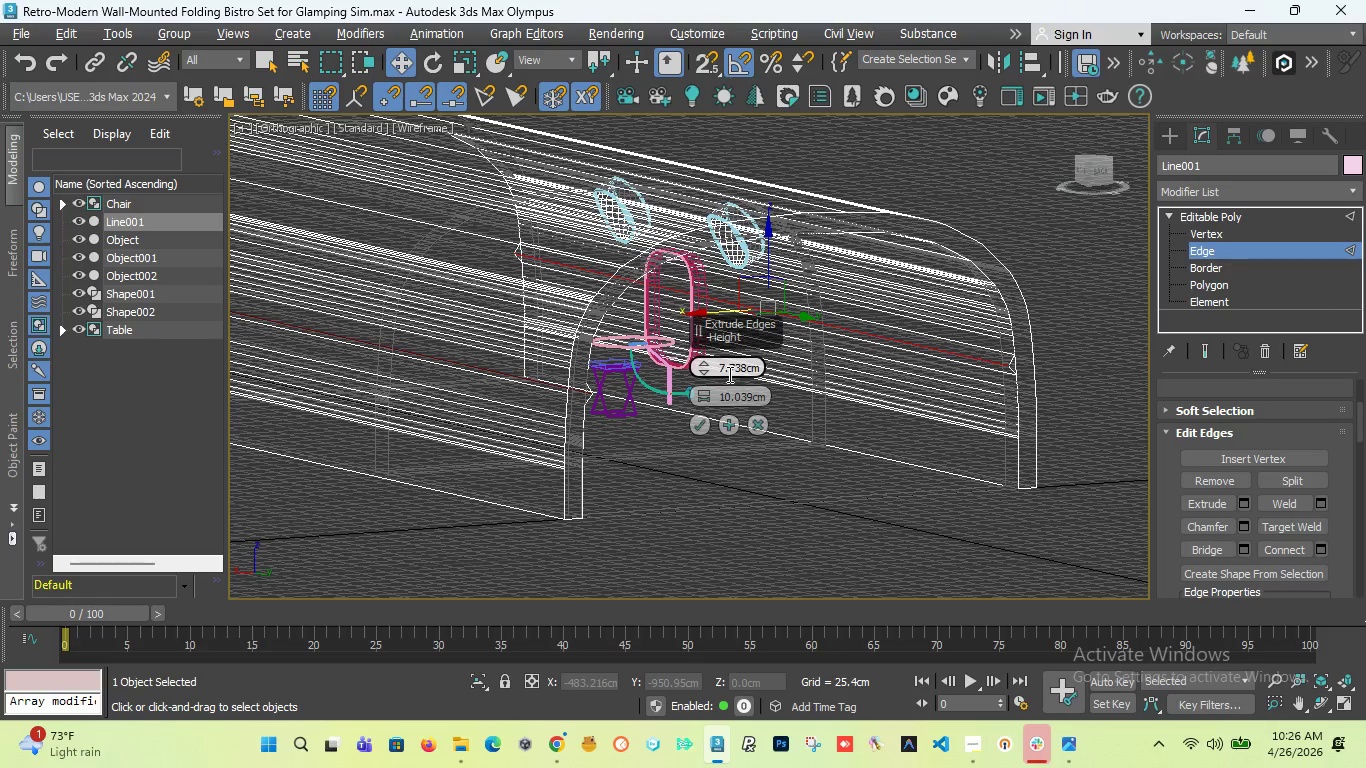 
scroll: coordinate [970, 359], scroll_direction: up, amount: 5.0
 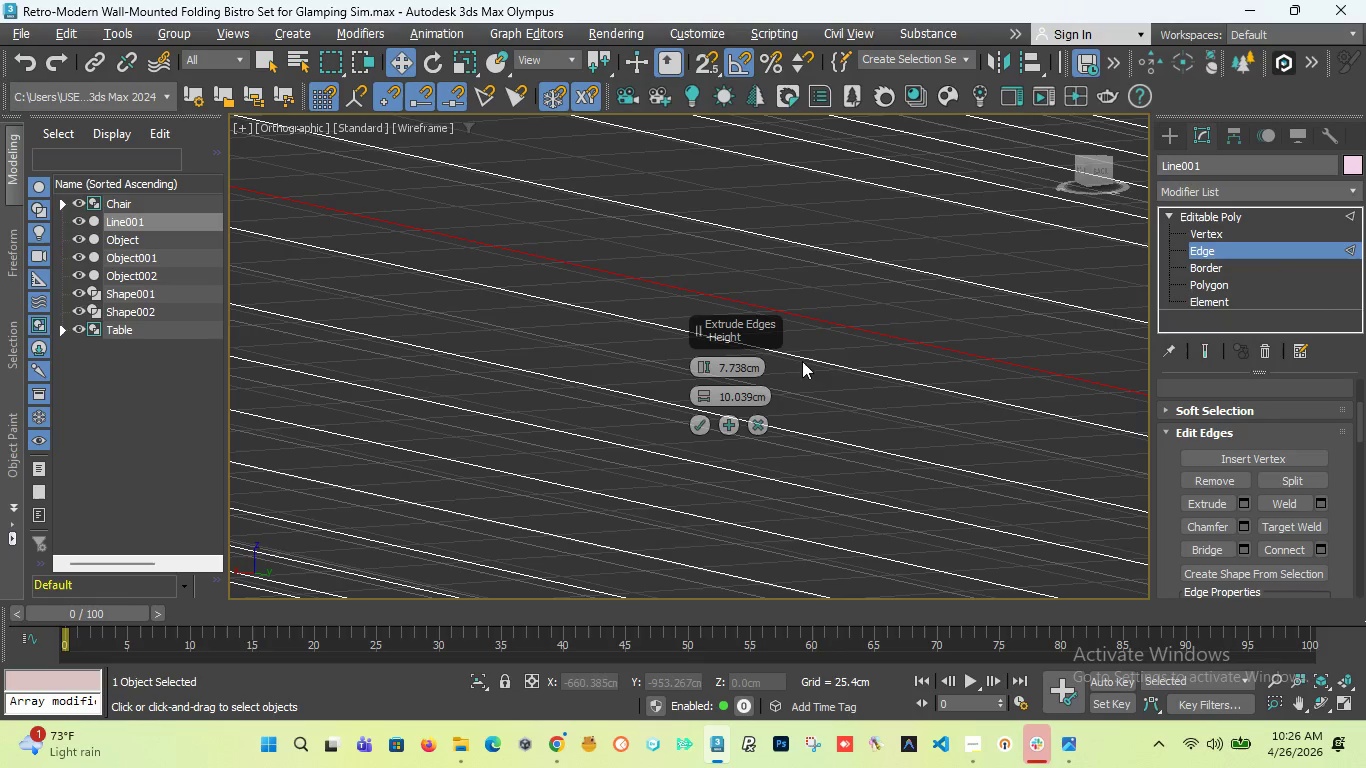 
scroll: coordinate [896, 366], scroll_direction: down, amount: 1.0
 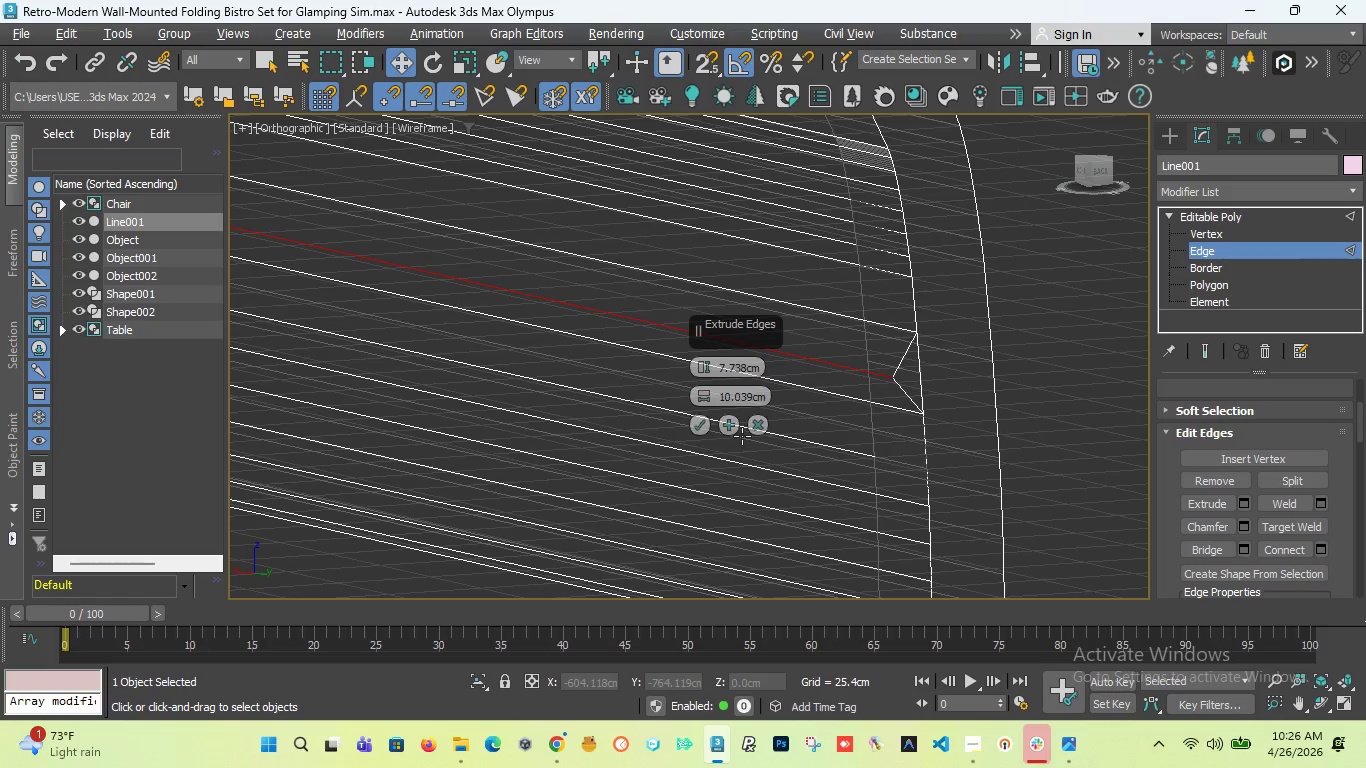 
wait(8.75)
 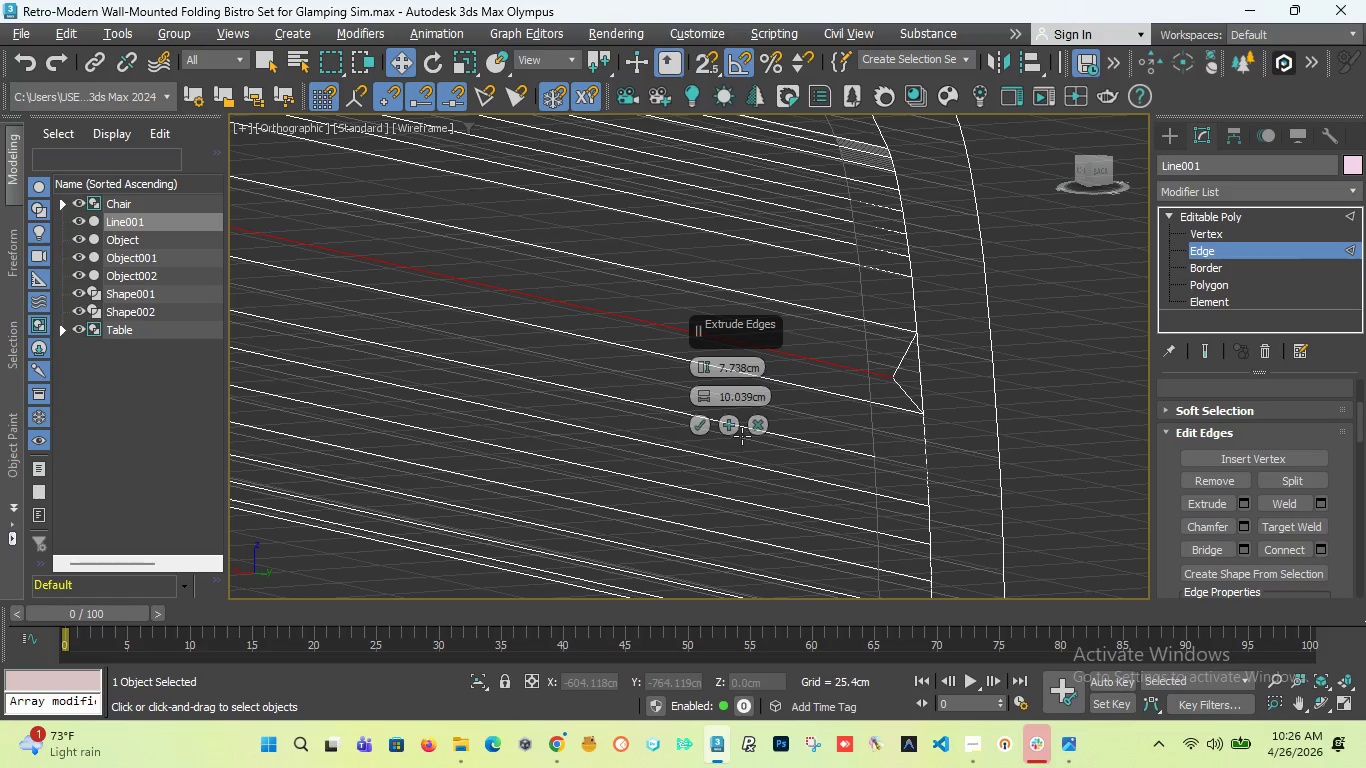 
left_click([727, 420])
 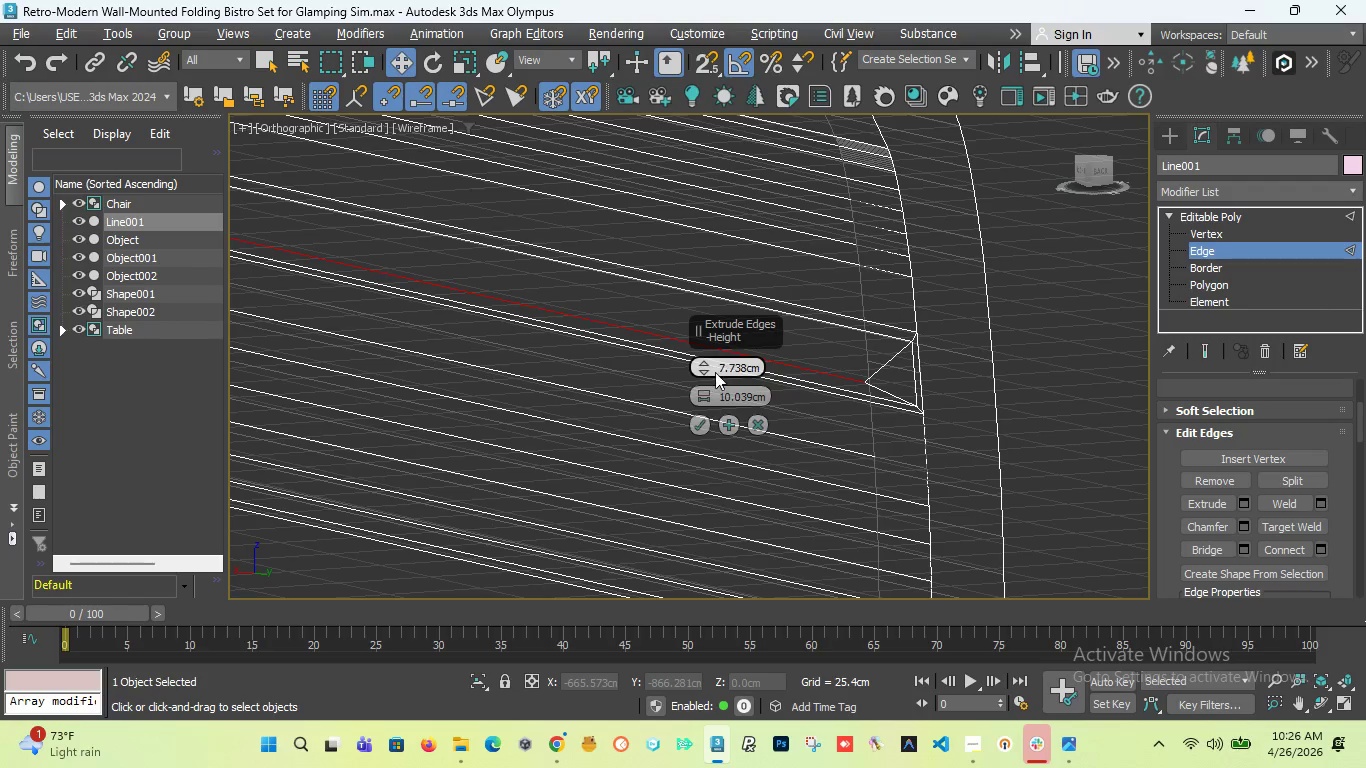 
left_click_drag(start_coordinate=[702, 370], to_coordinate=[712, 392])
 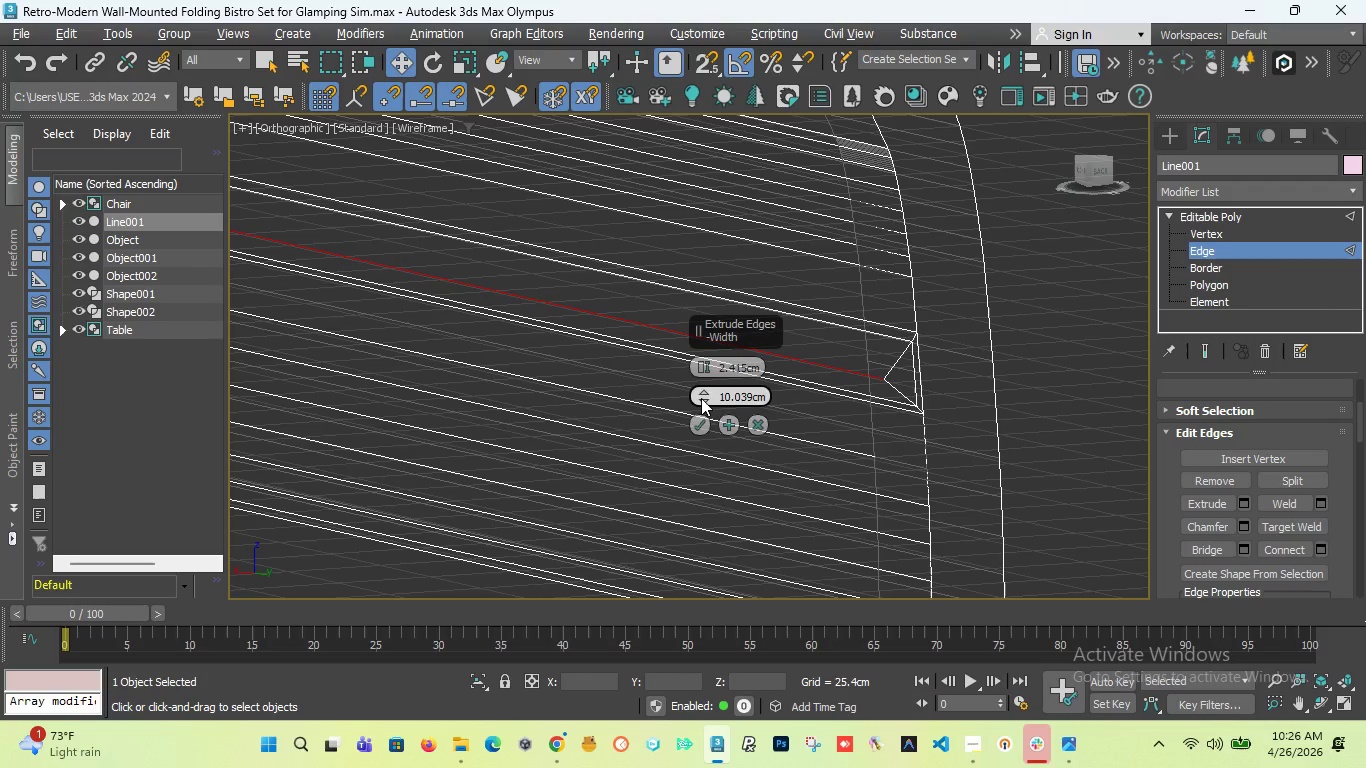 
left_click_drag(start_coordinate=[701, 398], to_coordinate=[714, 411])
 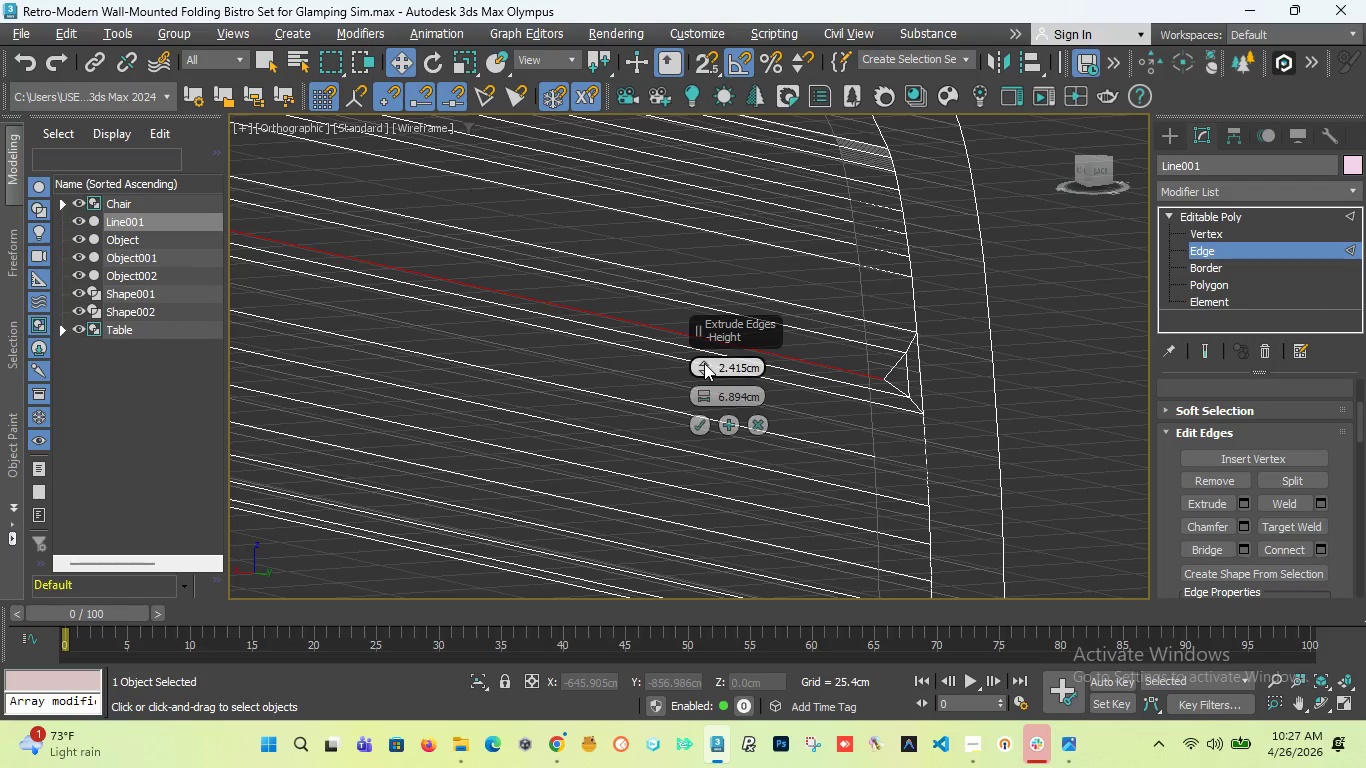 
left_click_drag(start_coordinate=[704, 363], to_coordinate=[705, 372])
 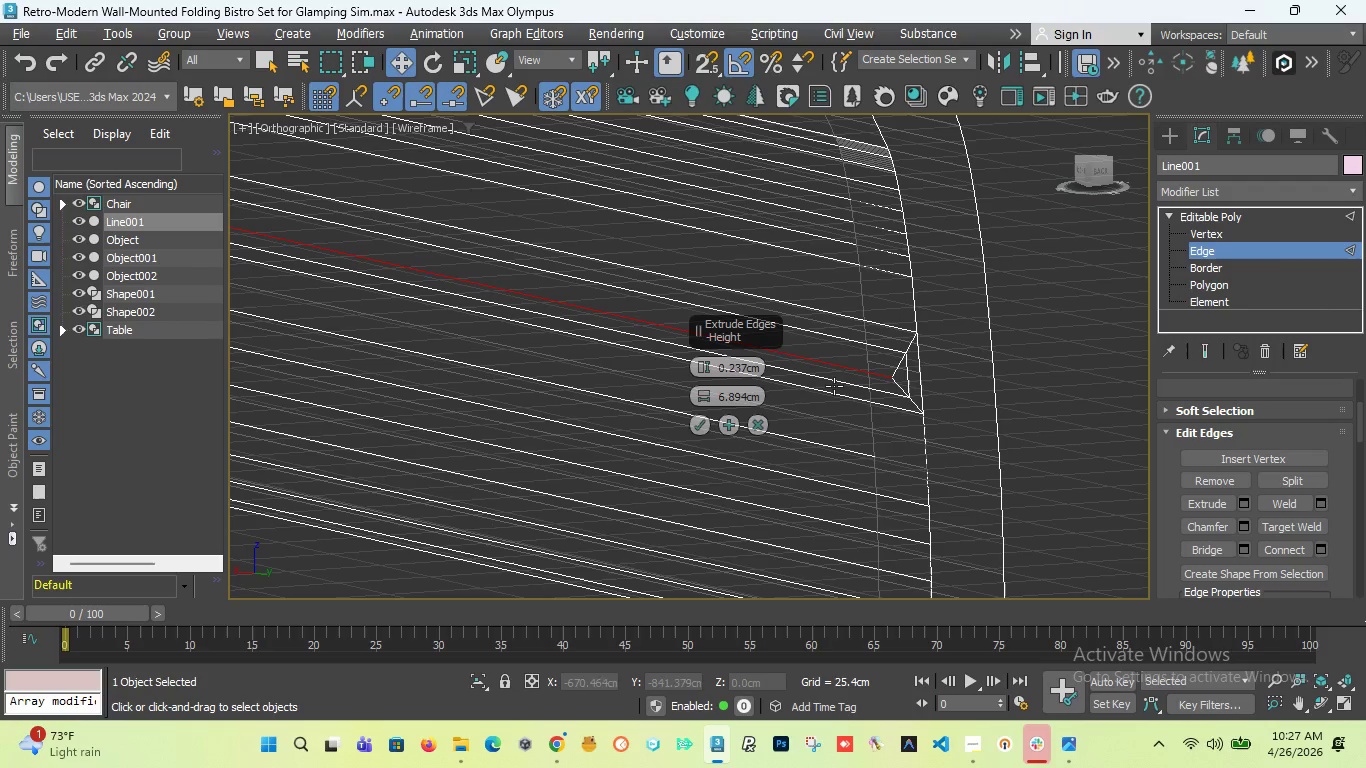 
scroll: coordinate [902, 383], scroll_direction: up, amount: 2.0
 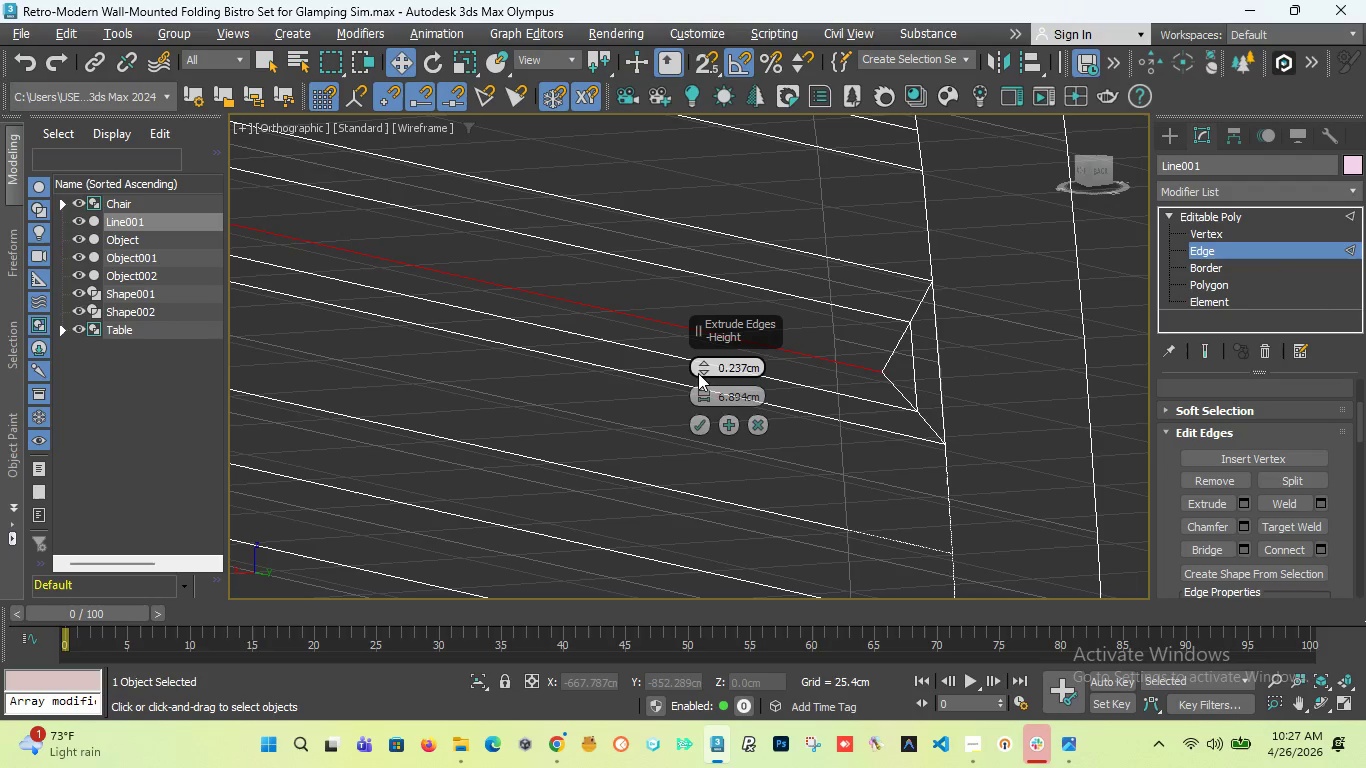 
left_click_drag(start_coordinate=[703, 369], to_coordinate=[706, 398])
 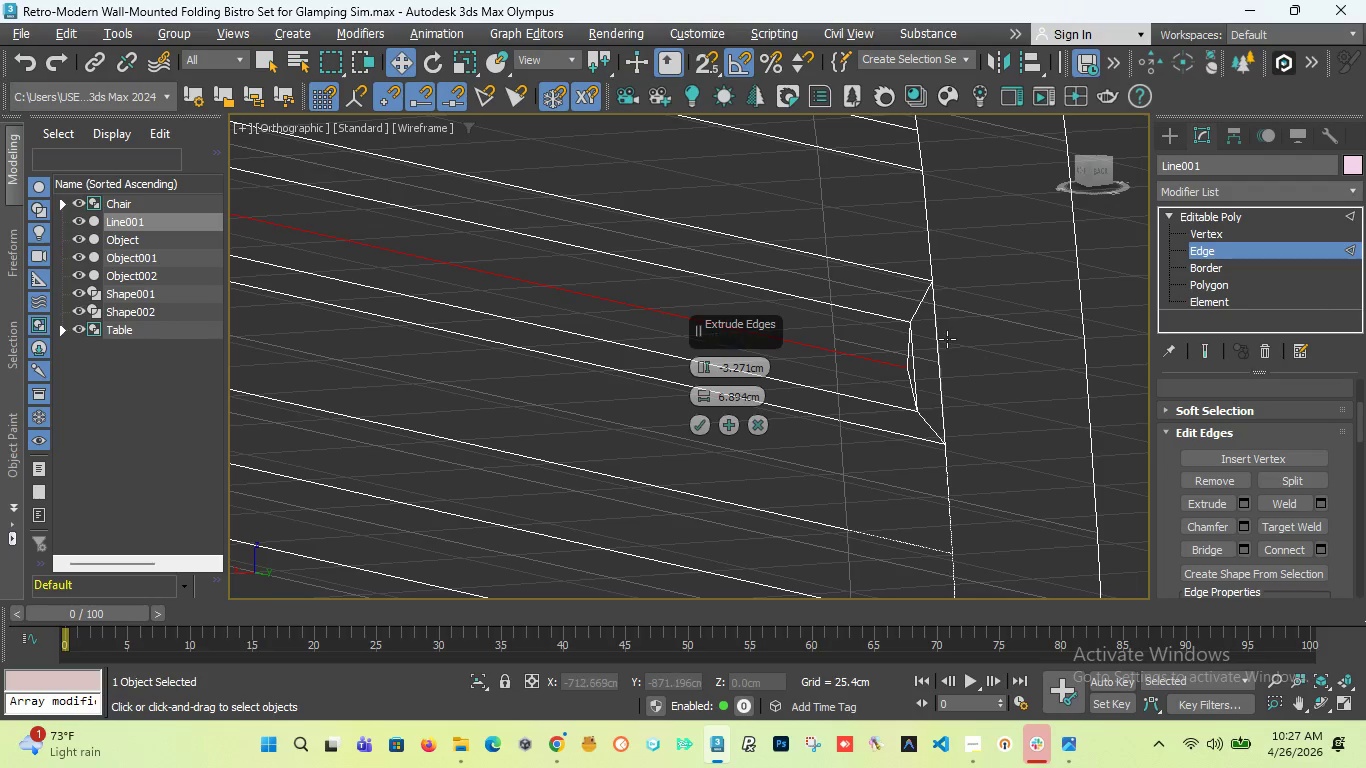 
scroll: coordinate [947, 348], scroll_direction: down, amount: 3.0
 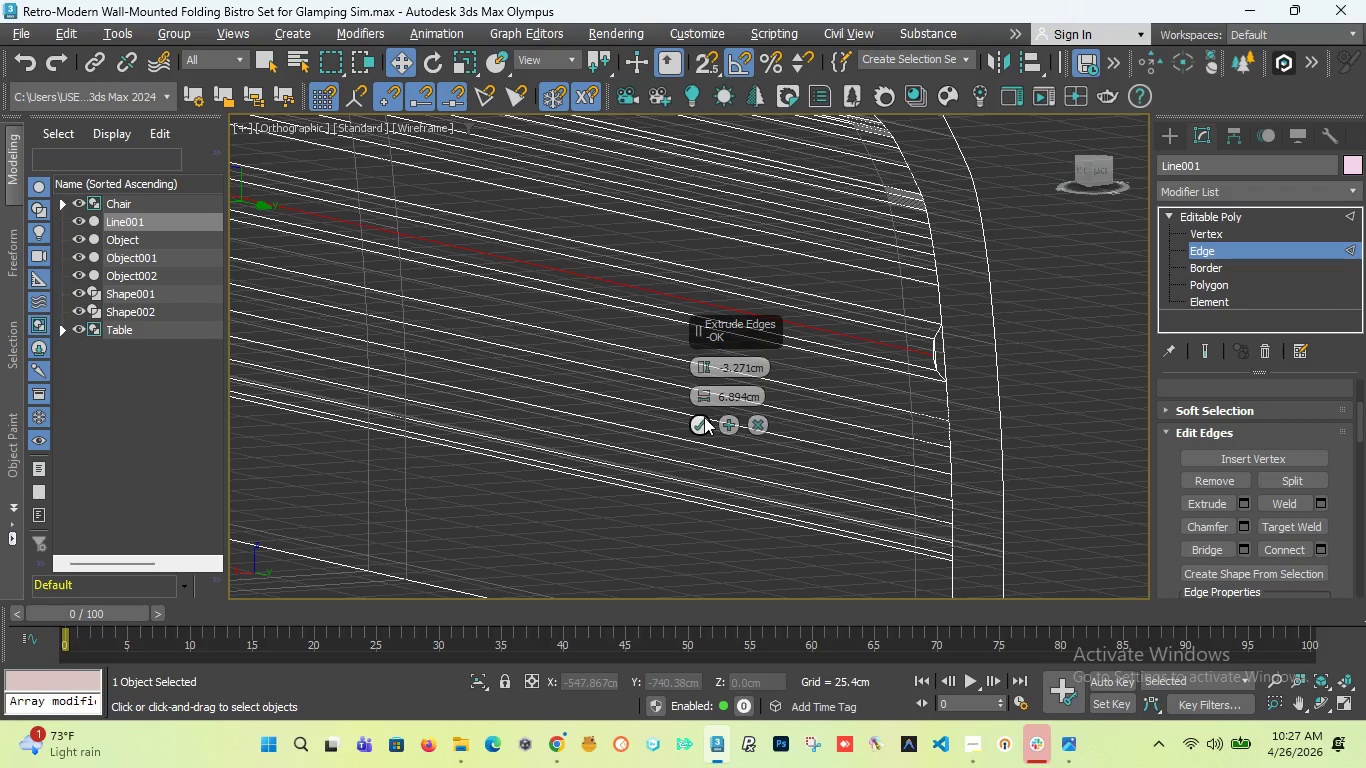 
left_click([704, 418])
 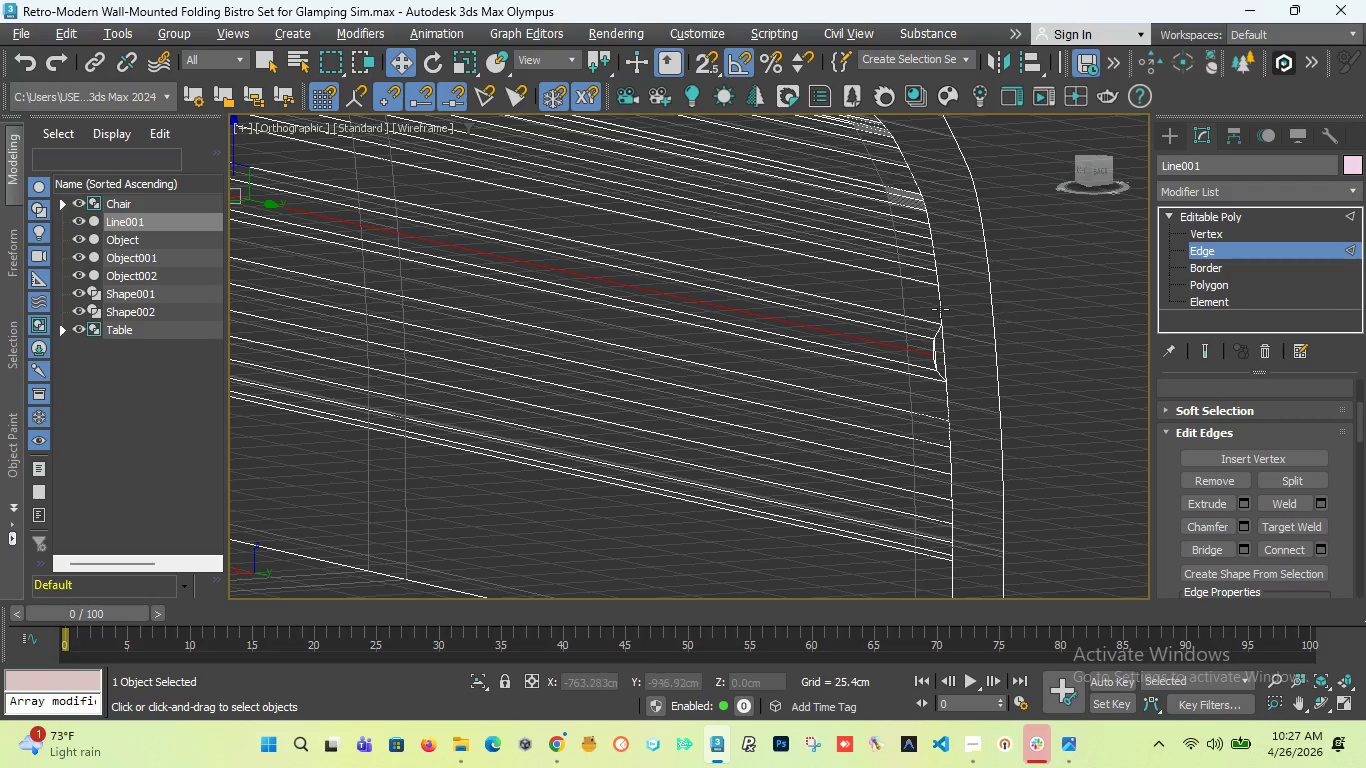 
scroll: coordinate [935, 310], scroll_direction: down, amount: 7.0
 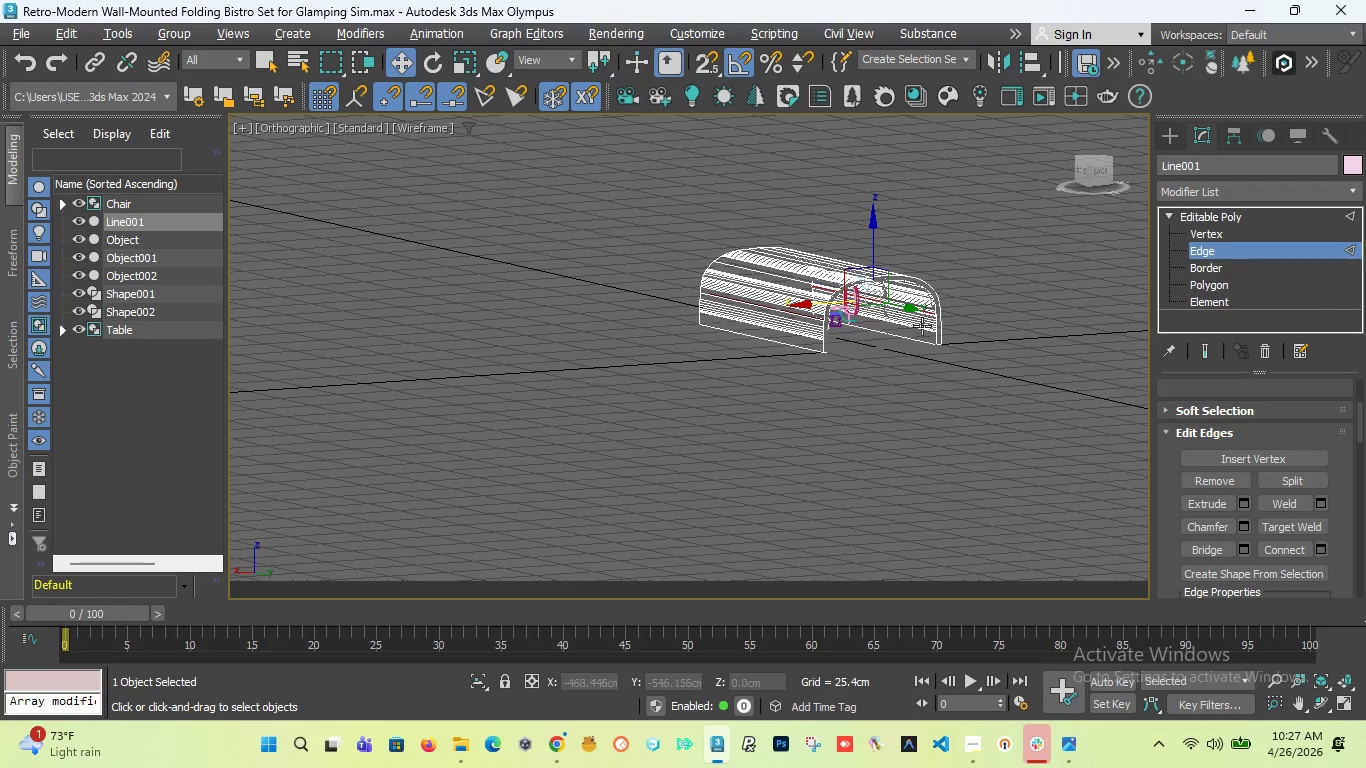 
scroll: coordinate [864, 316], scroll_direction: up, amount: 6.0
 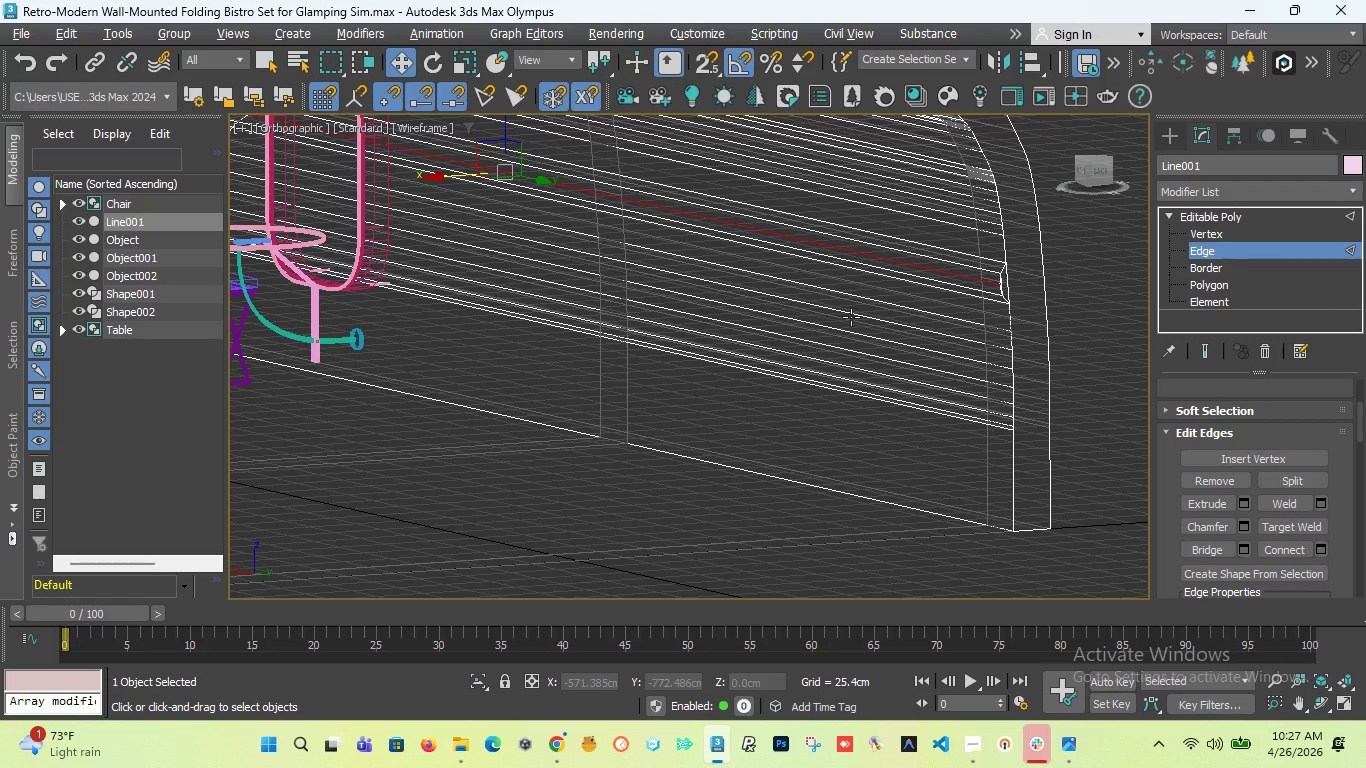 
key(F3)
 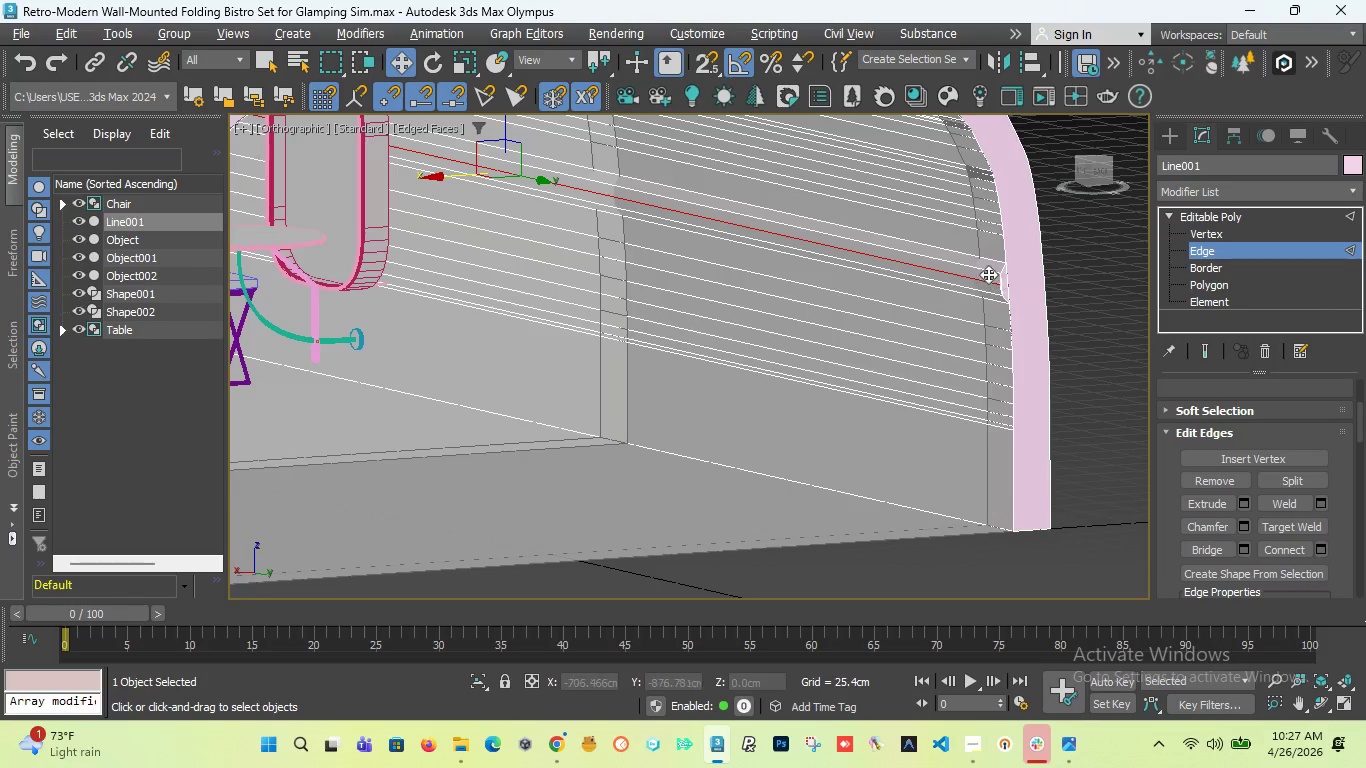 
scroll: coordinate [795, 261], scroll_direction: up, amount: 3.0
 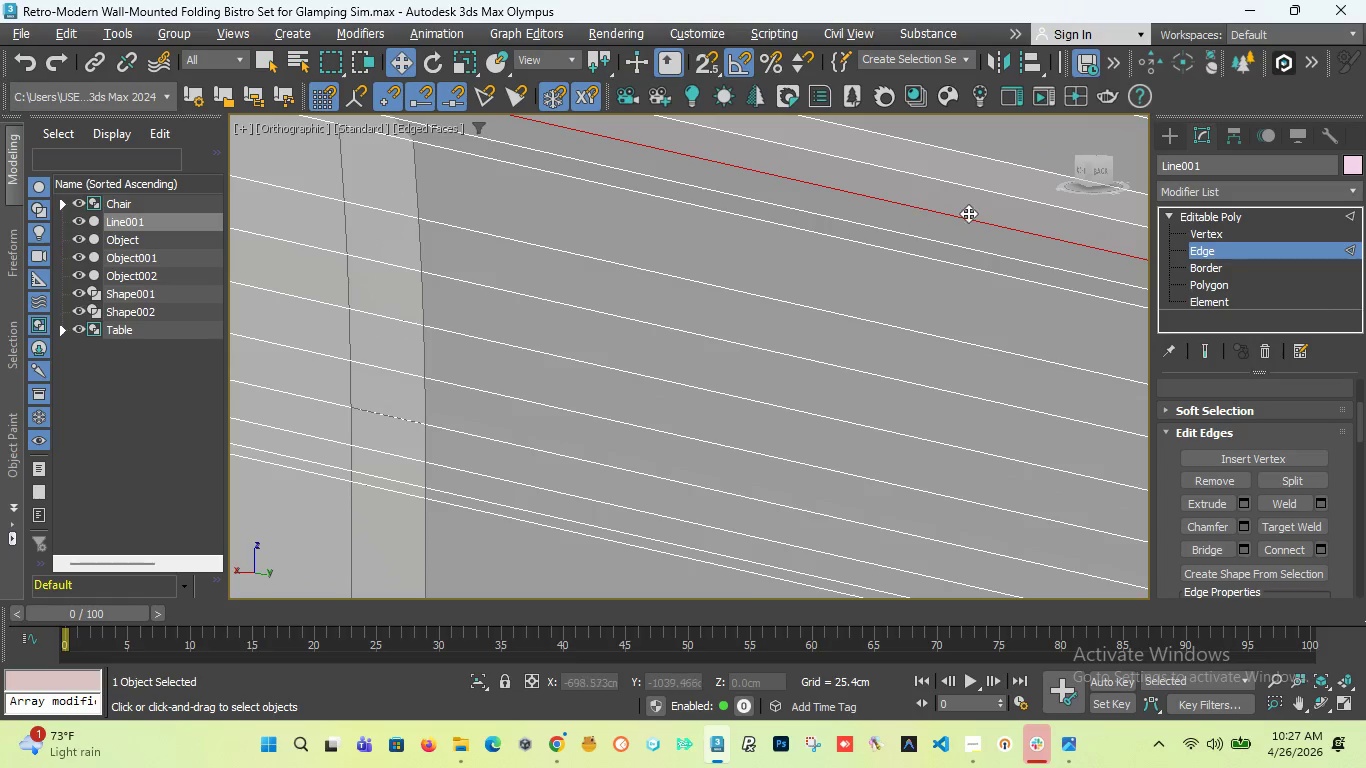 
scroll: coordinate [811, 248], scroll_direction: down, amount: 8.0
 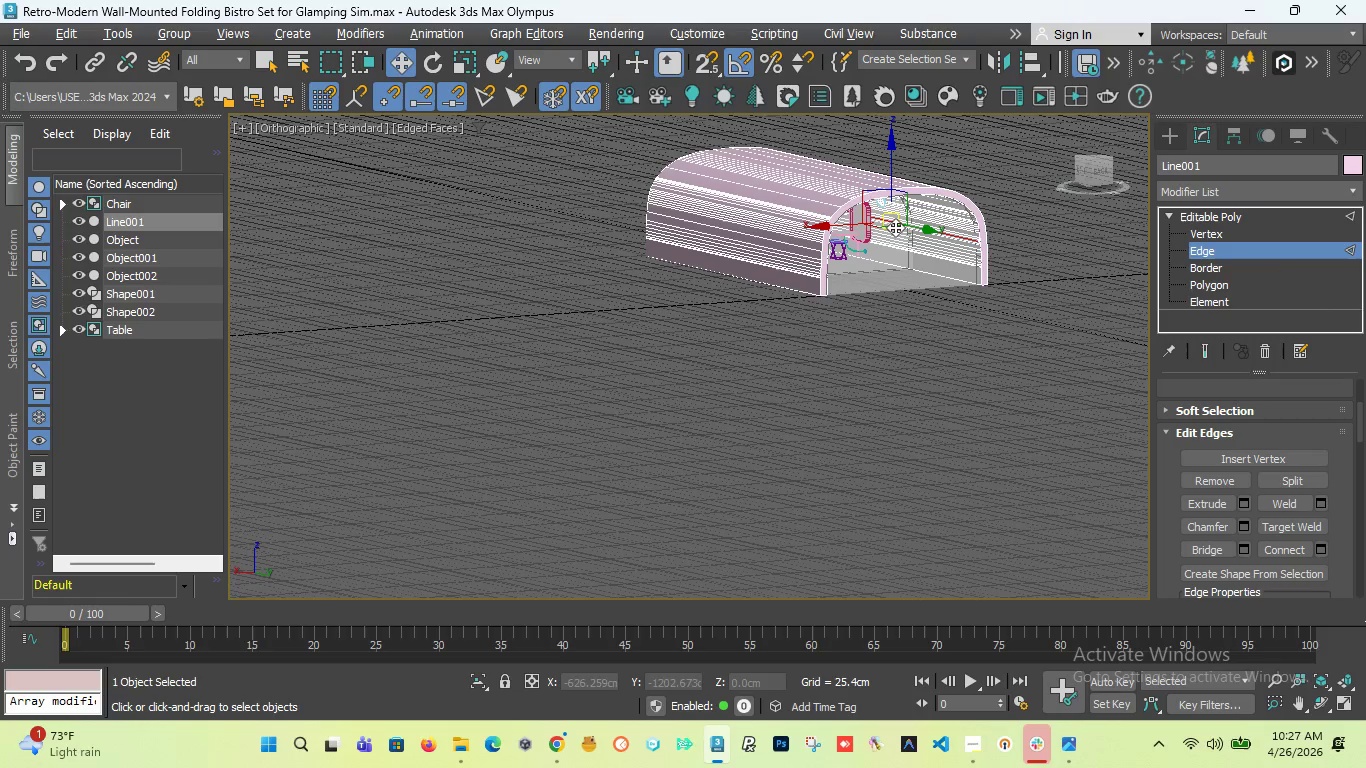 
scroll: coordinate [832, 204], scroll_direction: up, amount: 8.0
 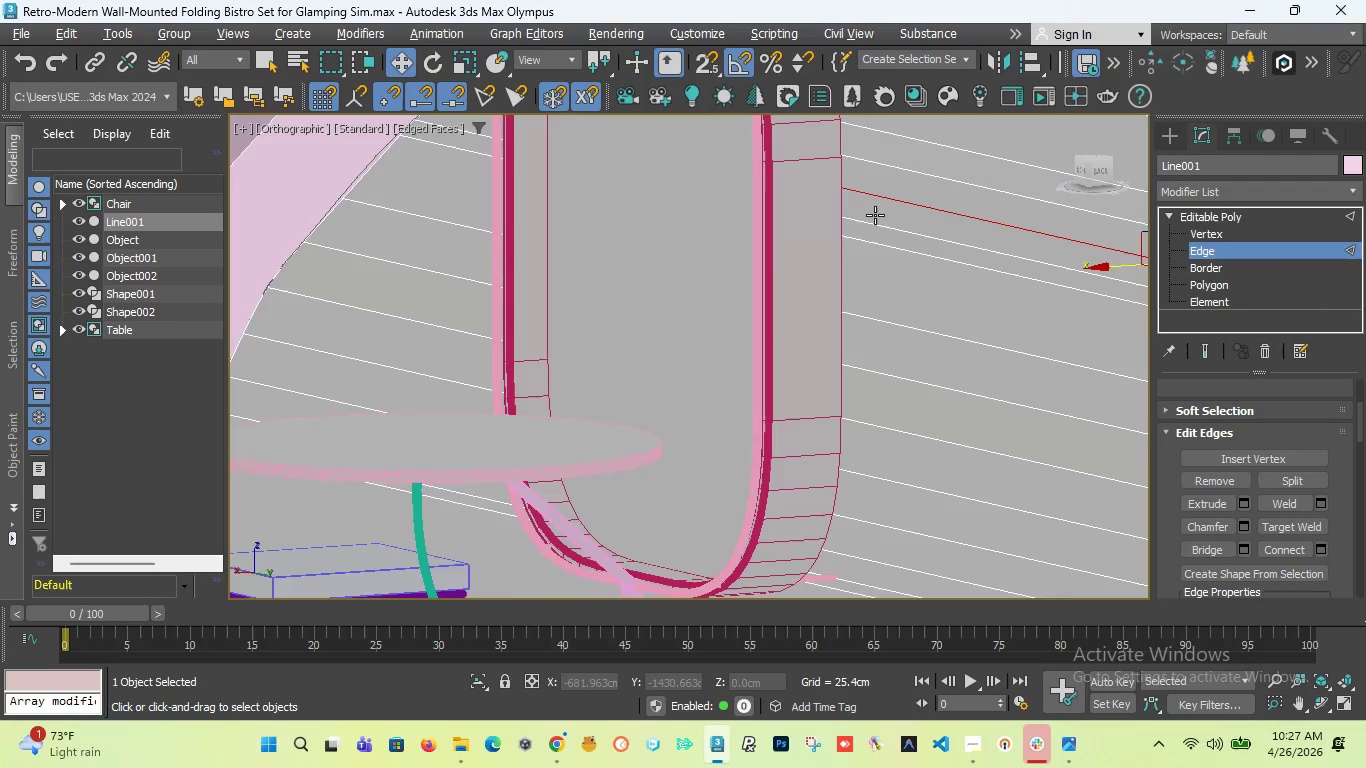 
scroll: coordinate [773, 260], scroll_direction: down, amount: 6.0
 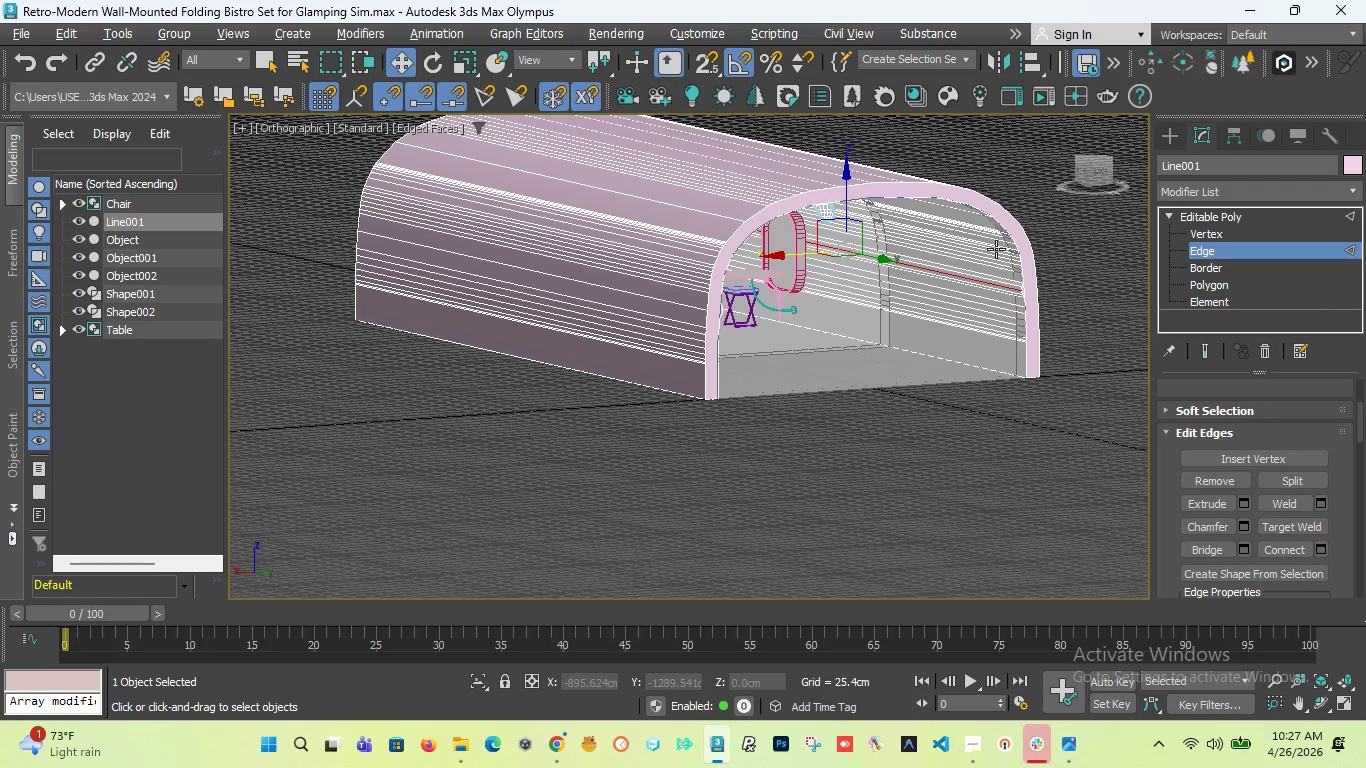 
scroll: coordinate [998, 292], scroll_direction: up, amount: 5.0
 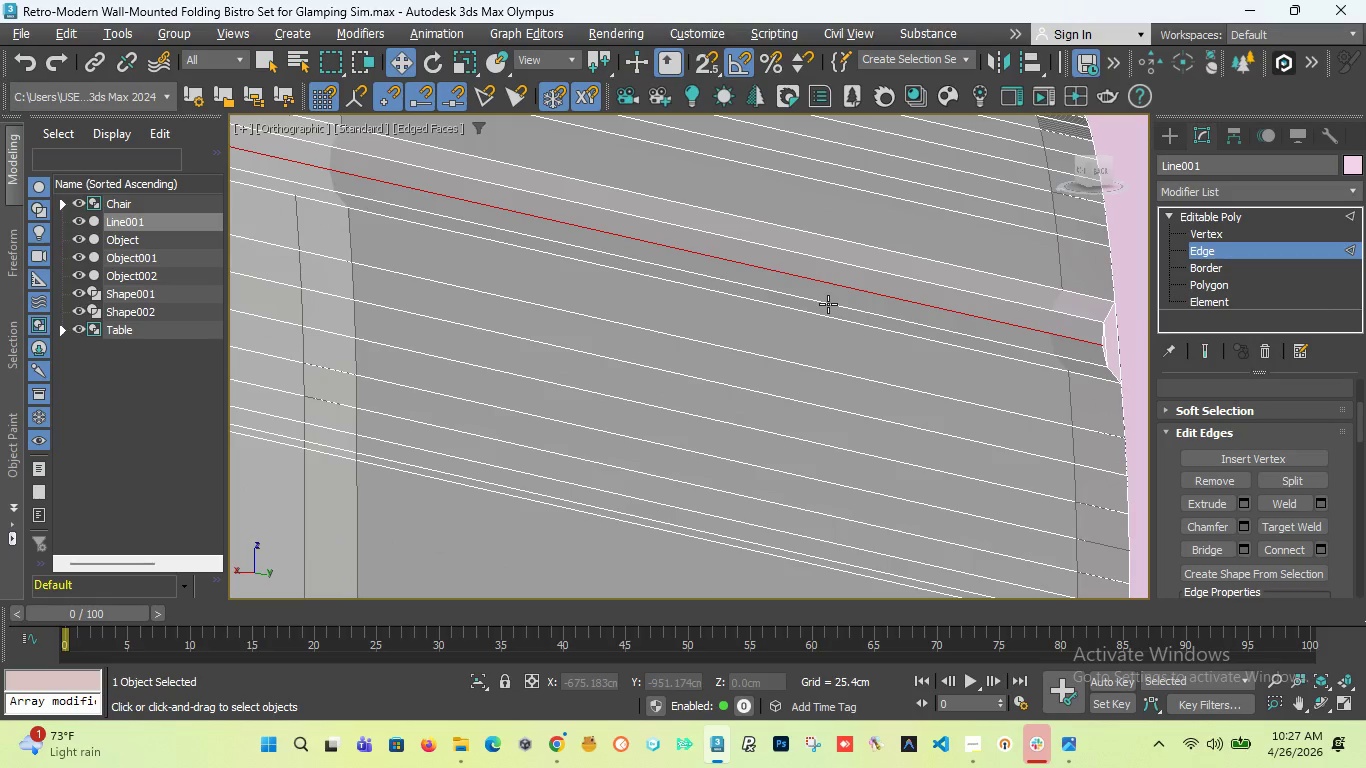 
scroll: coordinate [647, 287], scroll_direction: down, amount: 5.0
 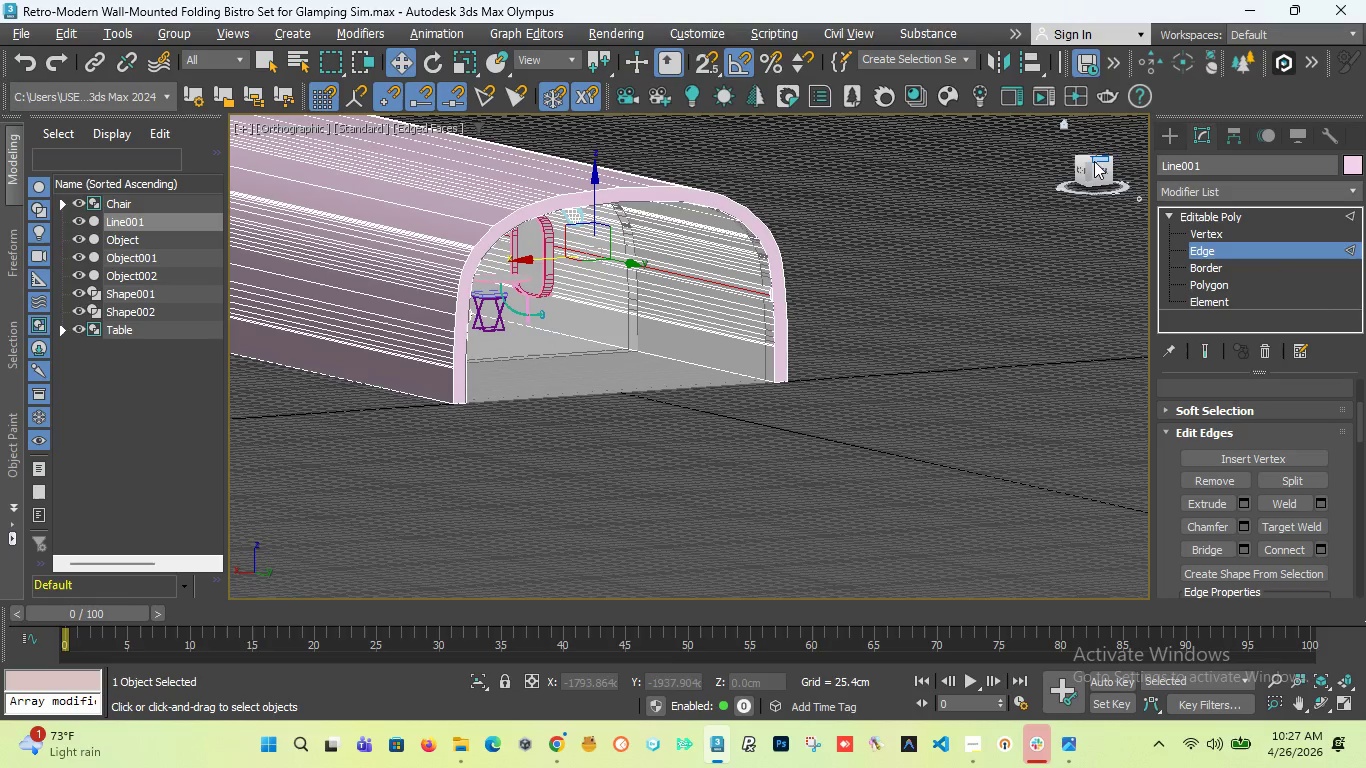 
left_click_drag(start_coordinate=[1090, 169], to_coordinate=[408, 166])
 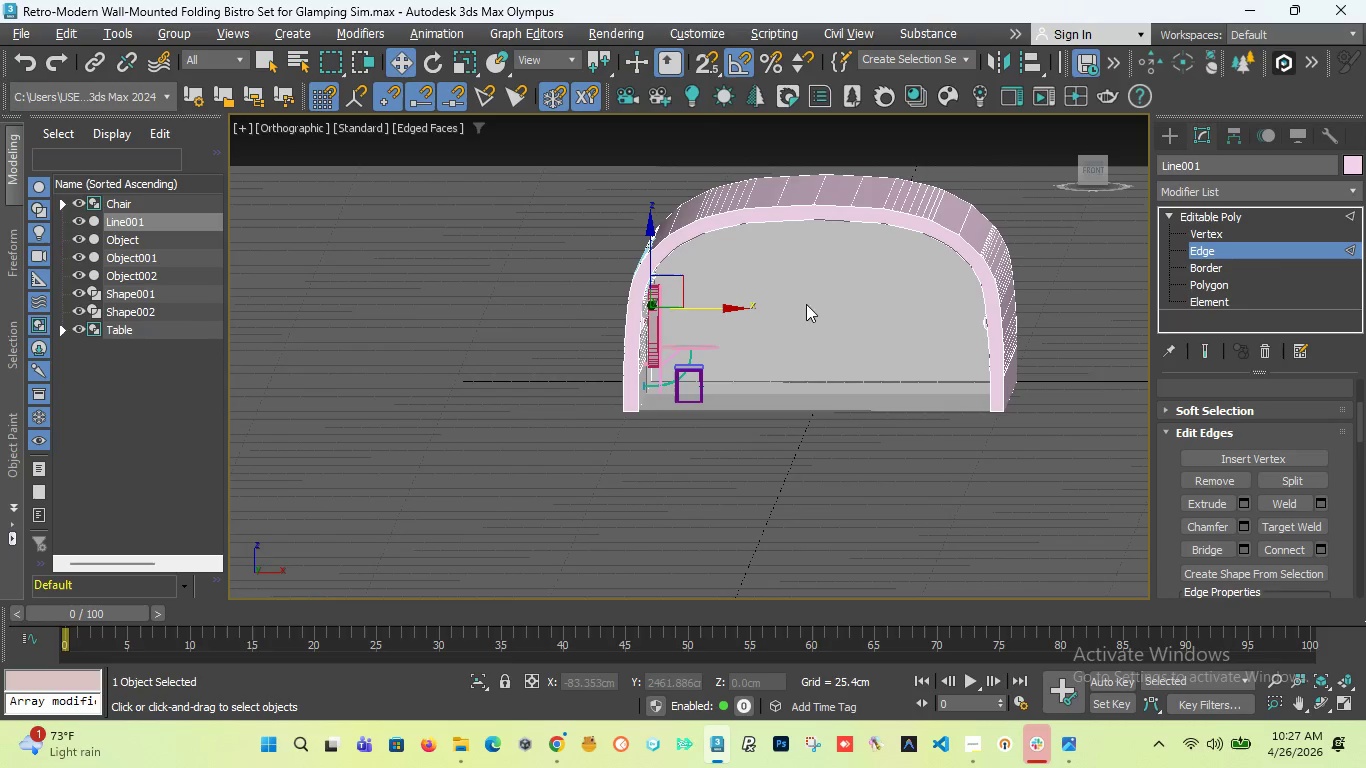 
scroll: coordinate [831, 300], scroll_direction: up, amount: 2.0
 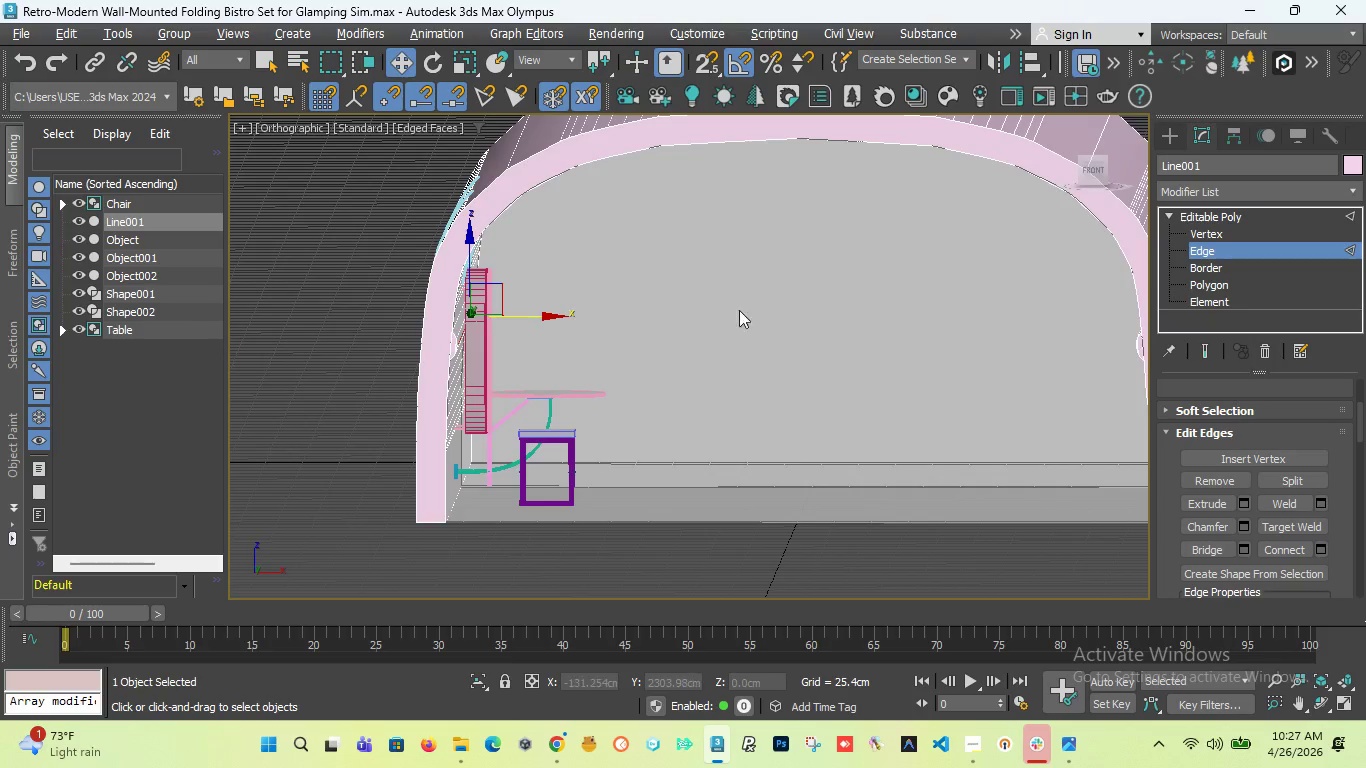 
scroll: coordinate [667, 269], scroll_direction: none, amount: 0.0
 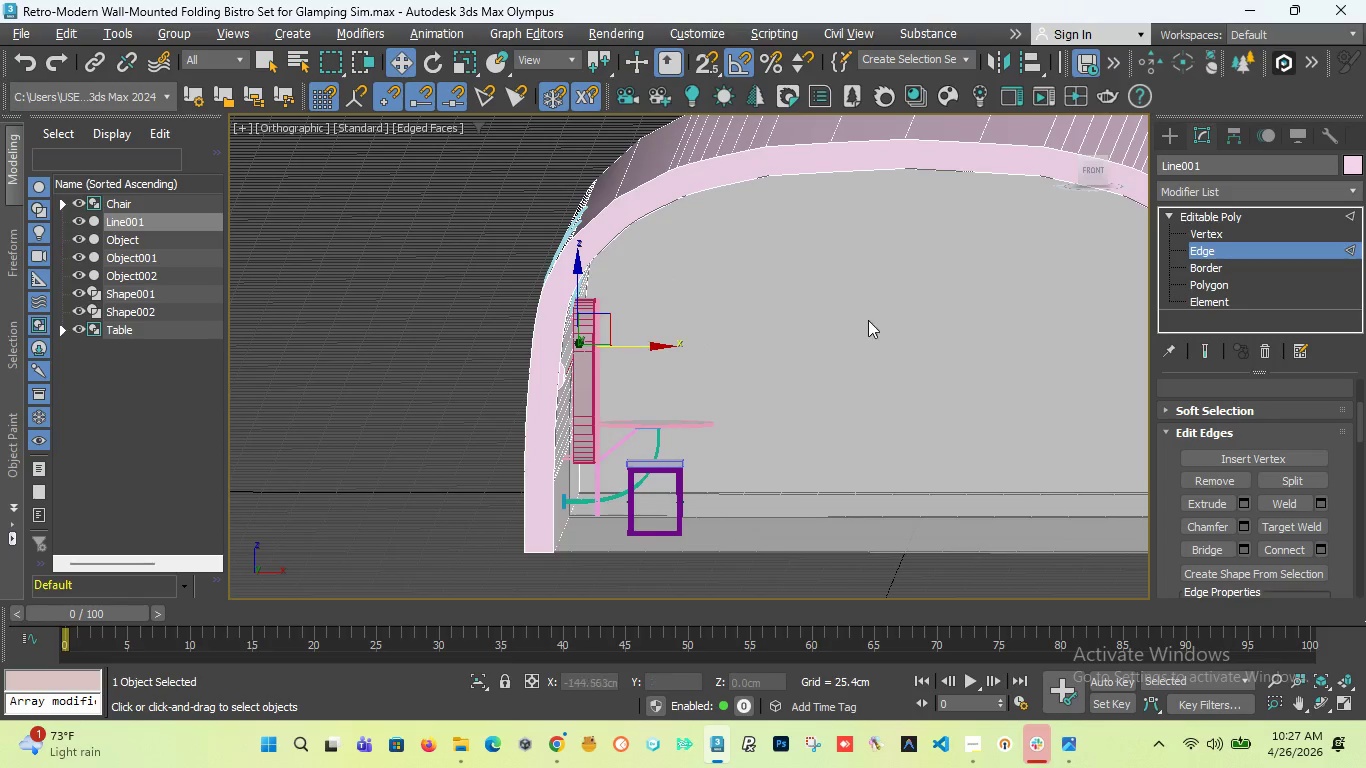 
scroll: coordinate [718, 241], scroll_direction: down, amount: 1.0
 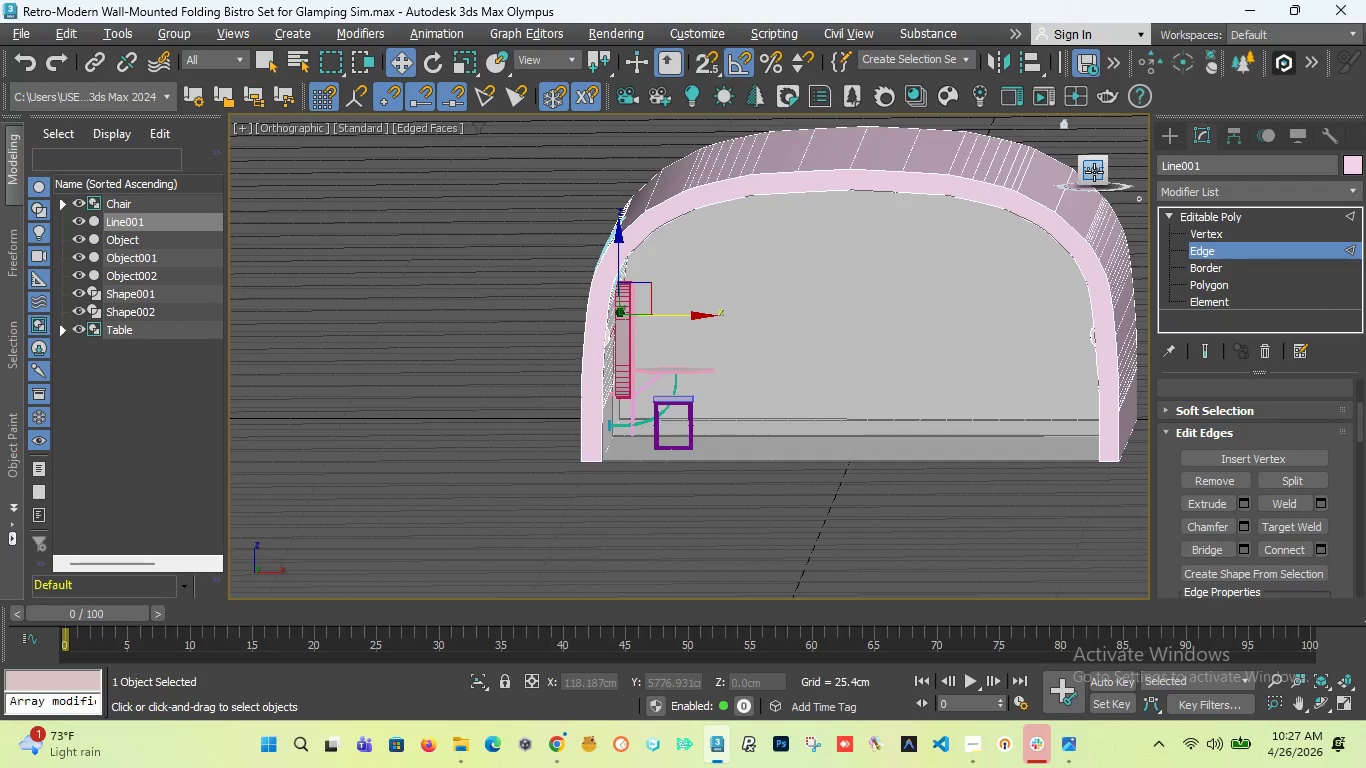 
left_click_drag(start_coordinate=[1094, 172], to_coordinate=[1057, 173])
 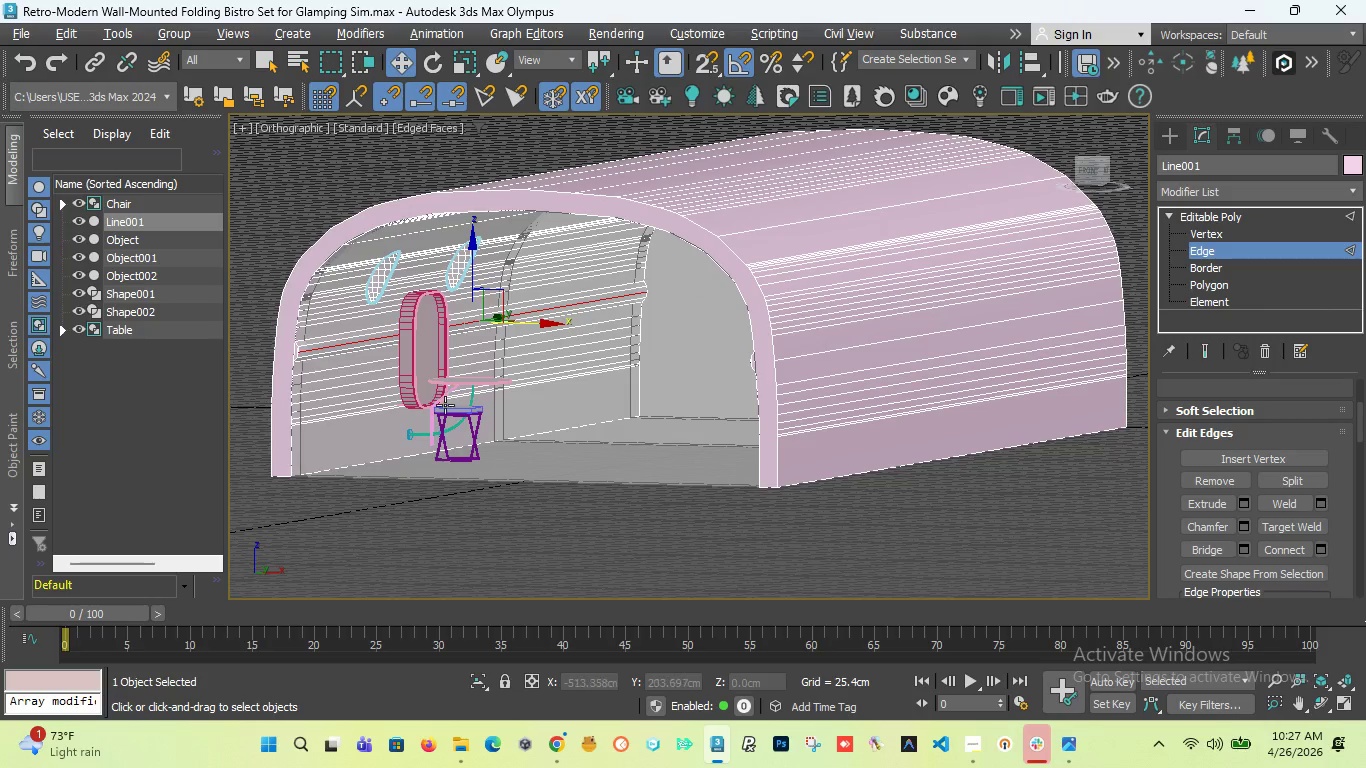 
scroll: coordinate [499, 462], scroll_direction: up, amount: 4.0
 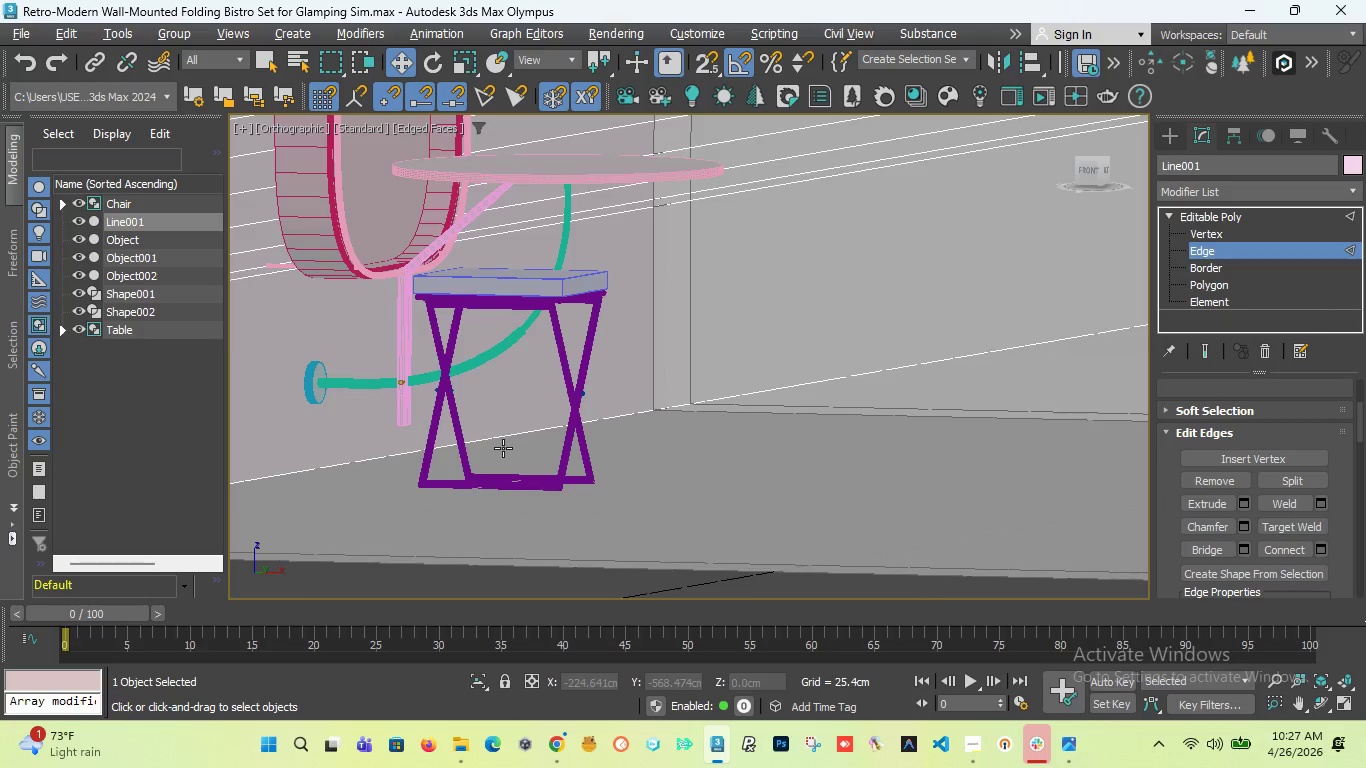 
key(T)
 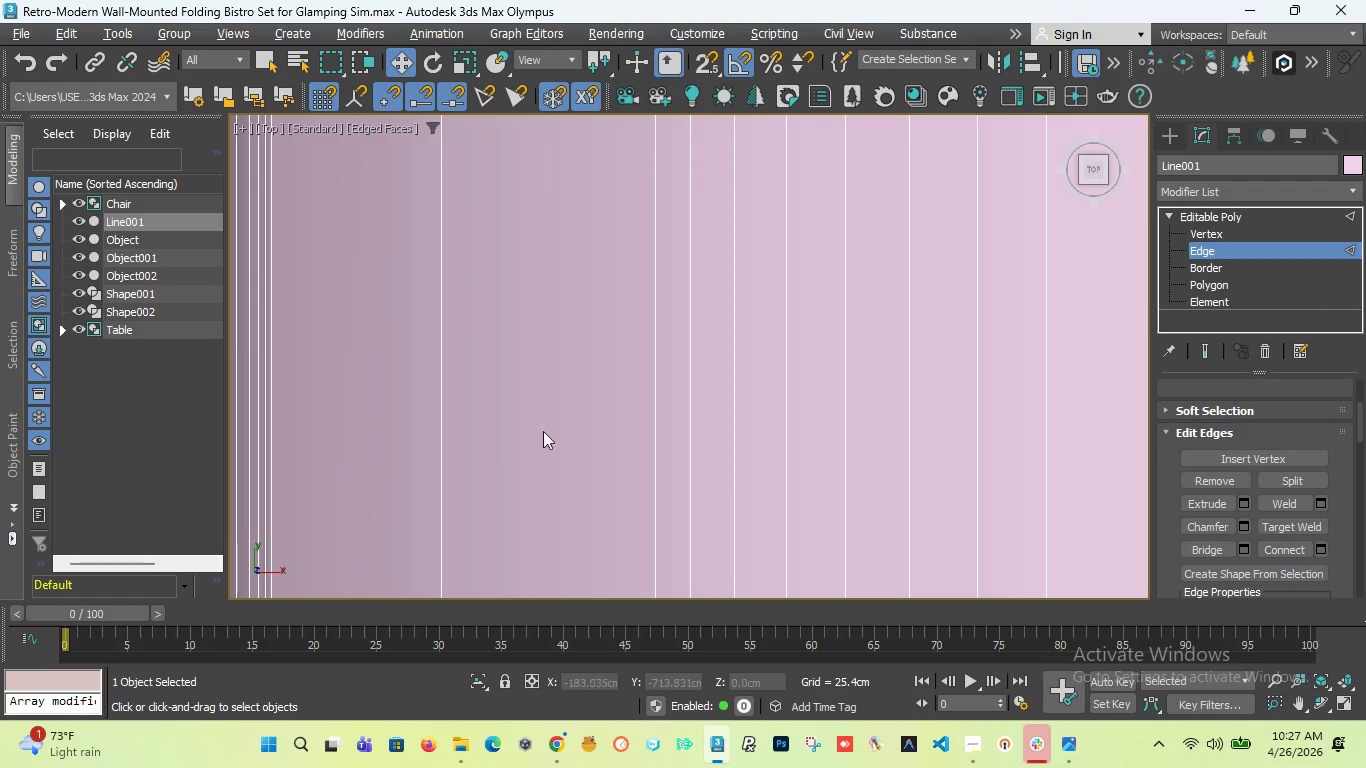 
scroll: coordinate [573, 416], scroll_direction: down, amount: 7.0
 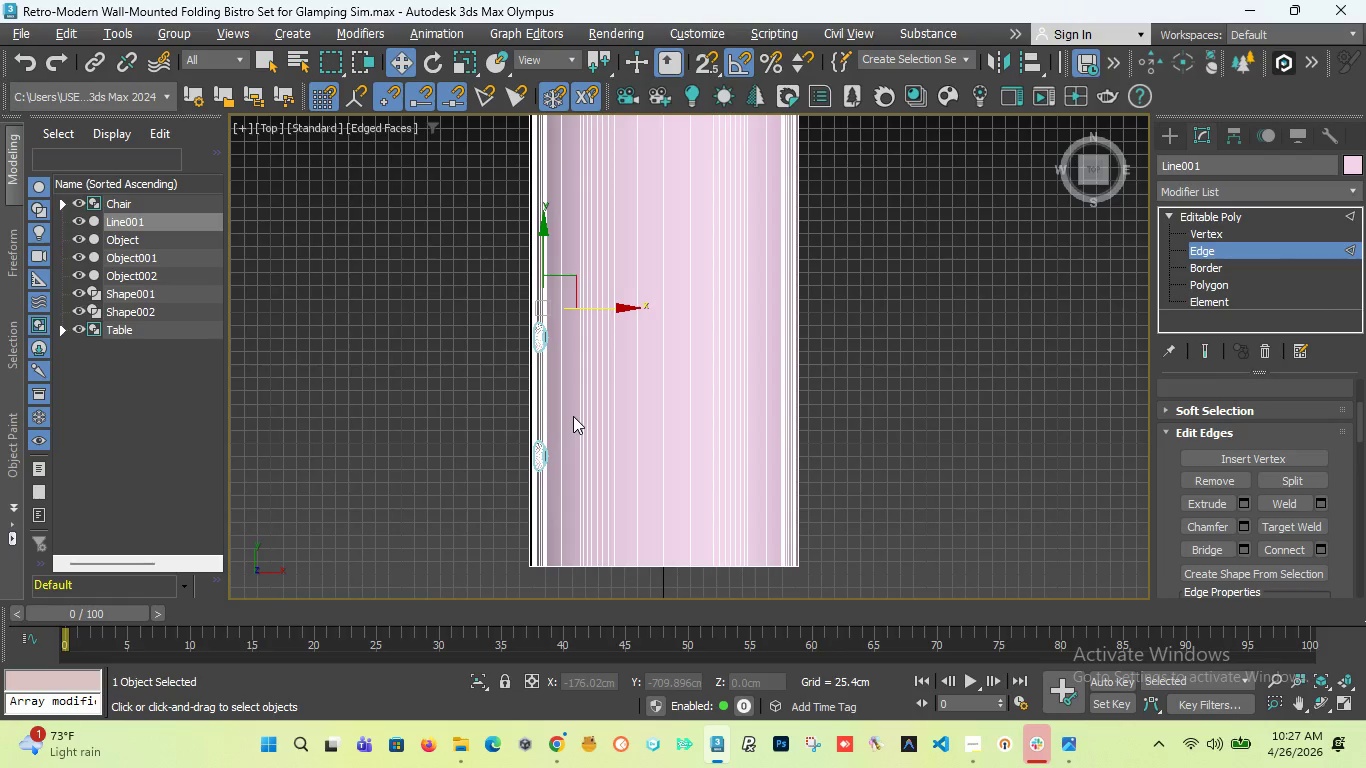 
key(F3)
 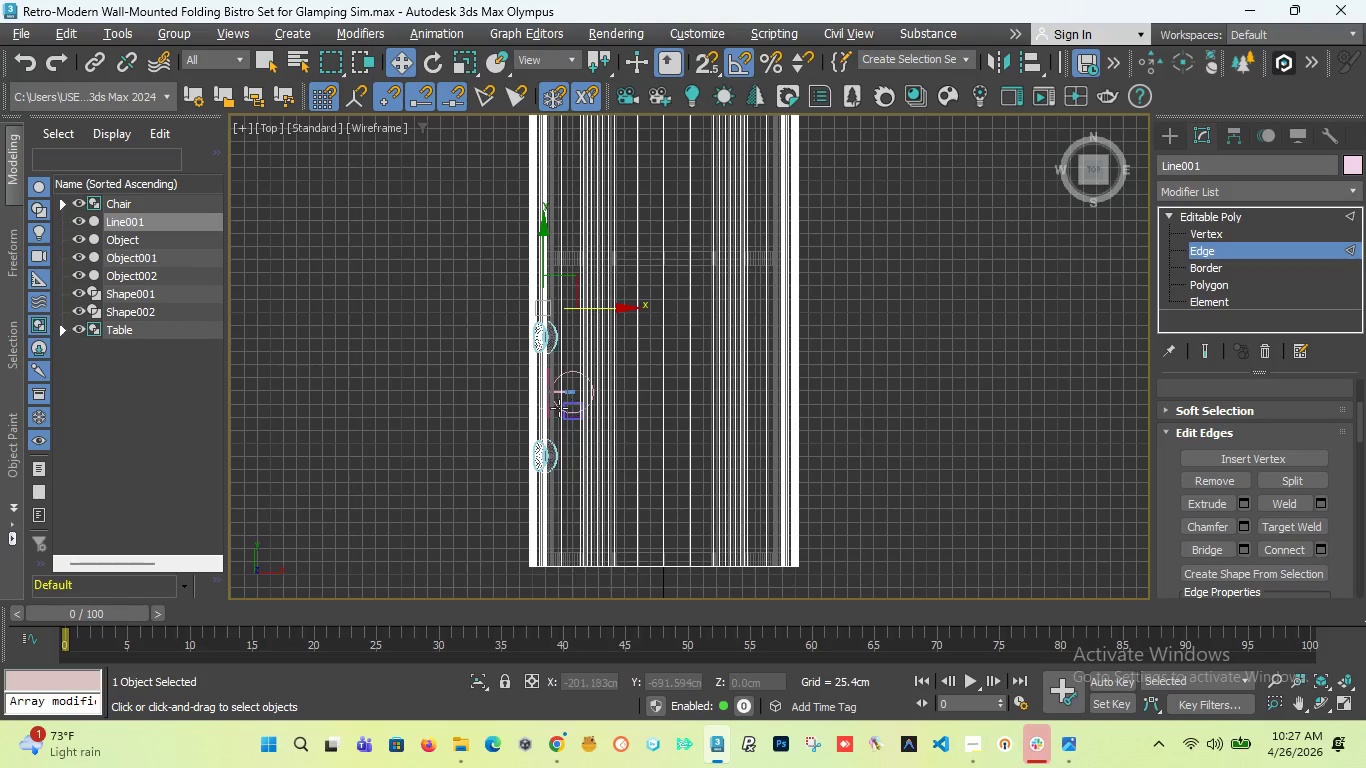 
scroll: coordinate [619, 465], scroll_direction: up, amount: 11.0
 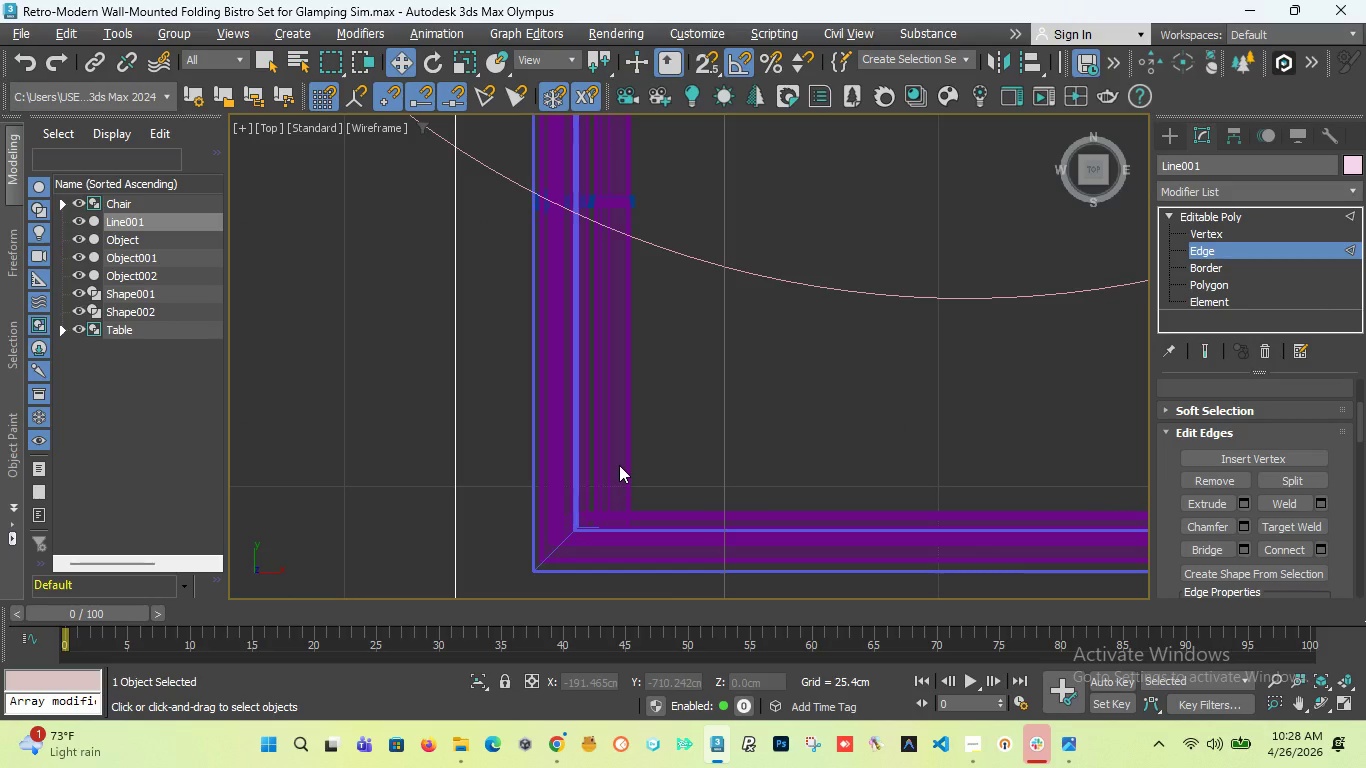 
wait(8.27)
 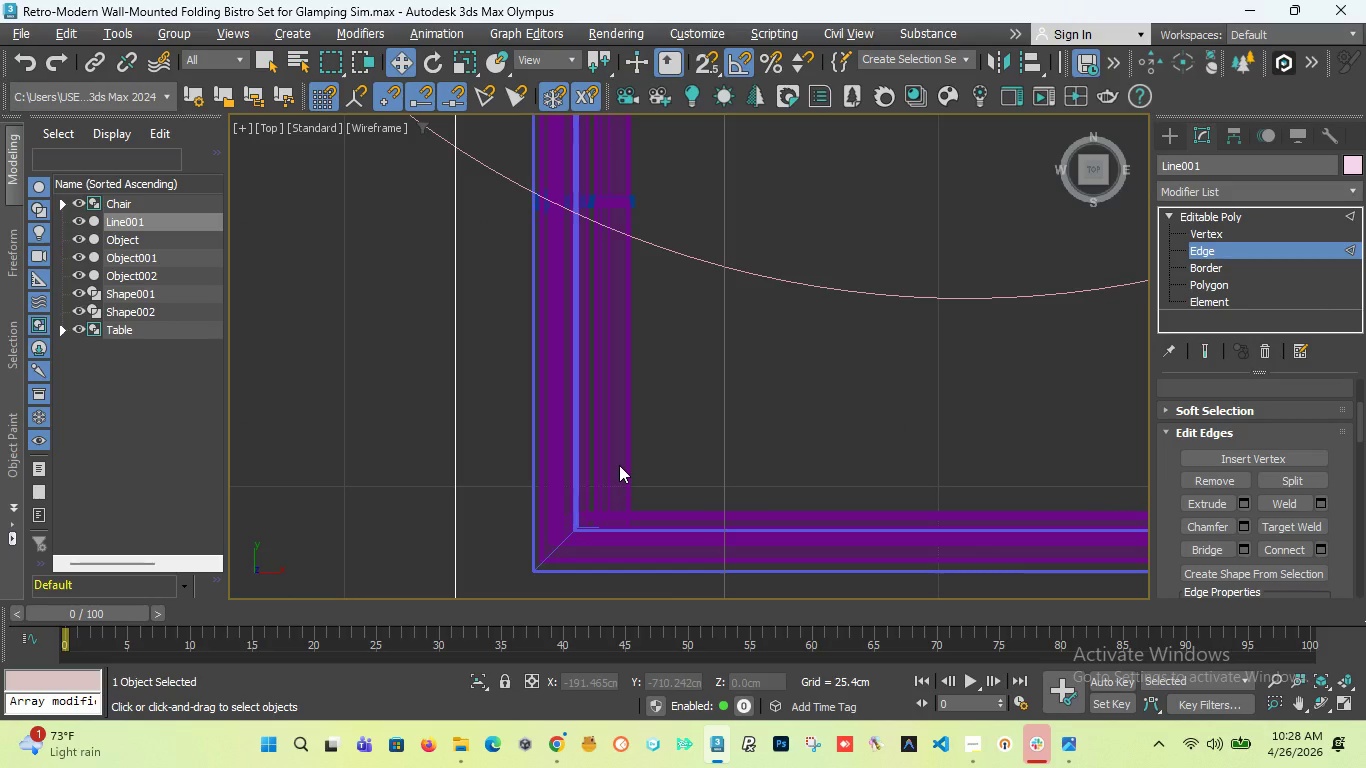 
scroll: coordinate [575, 390], scroll_direction: down, amount: 3.0
 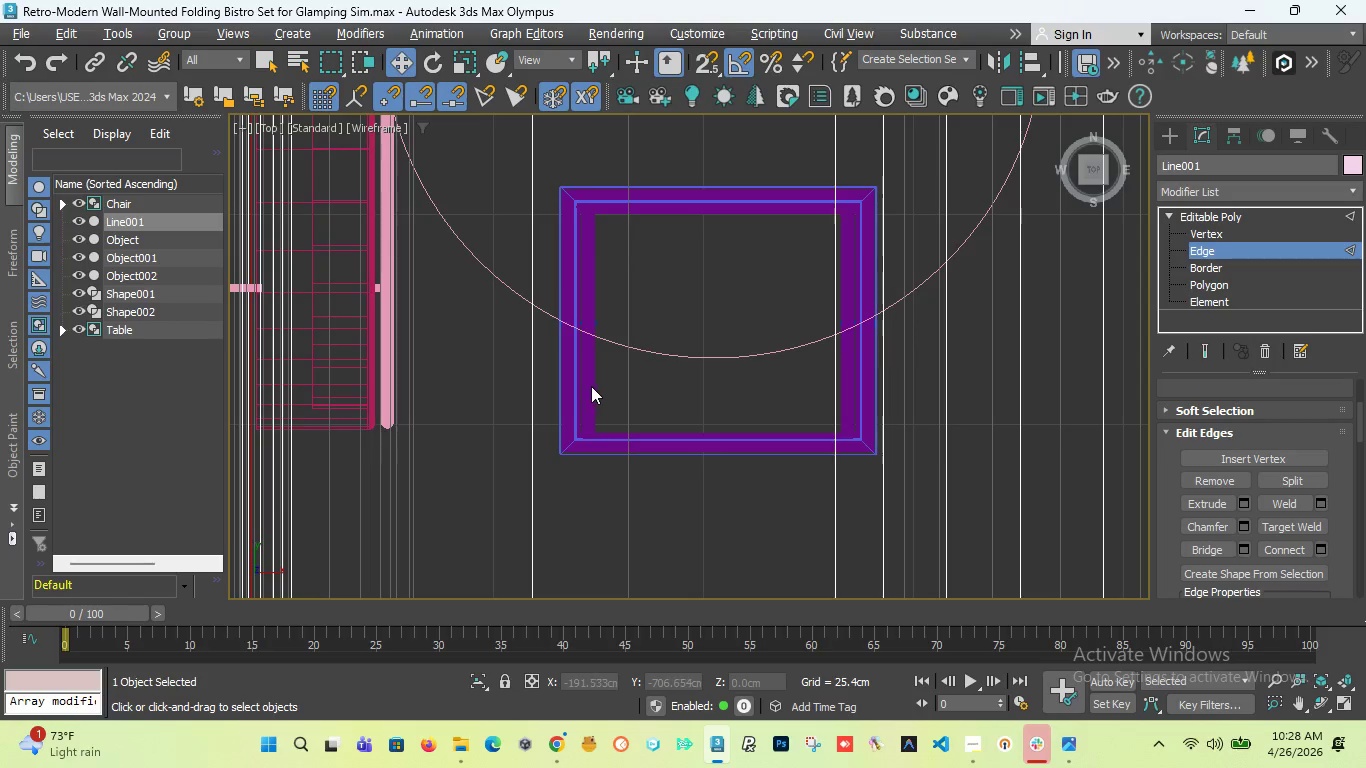 
key(F)
 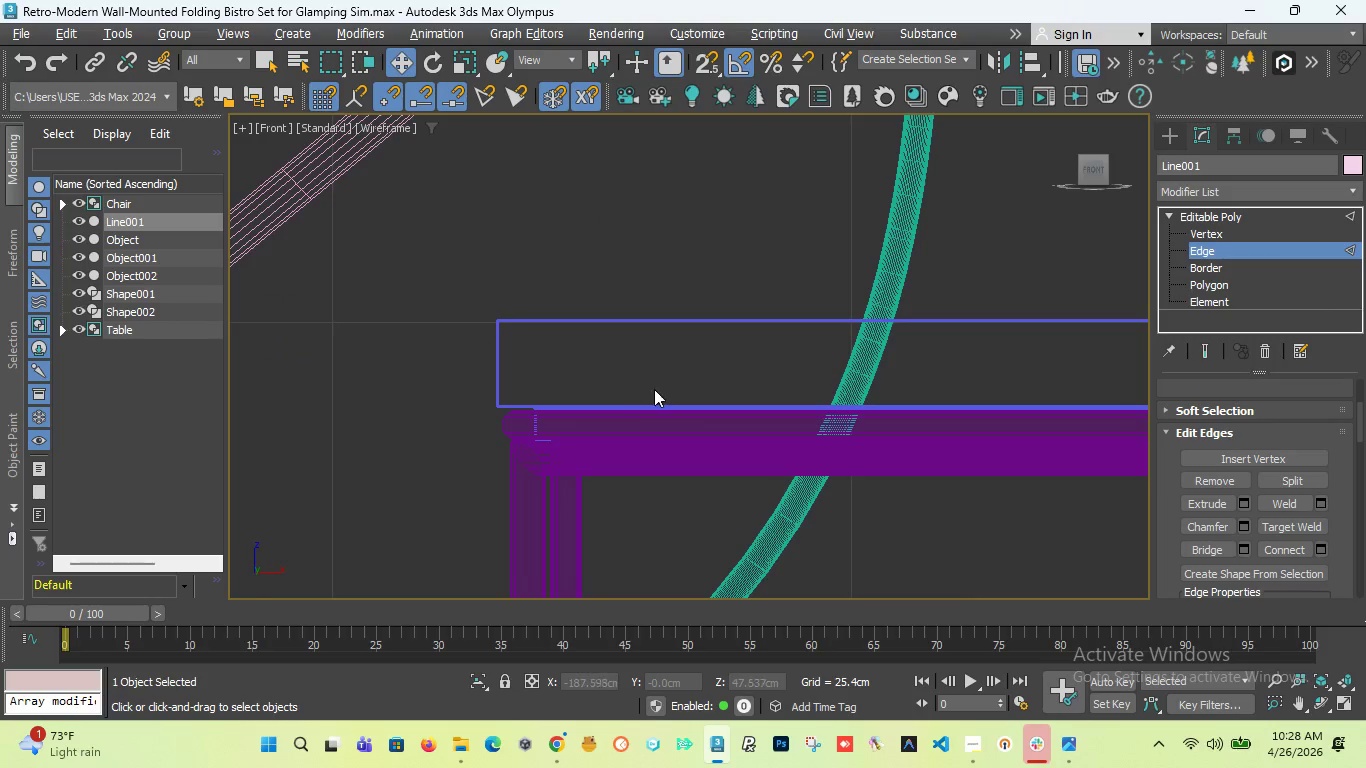 
scroll: coordinate [662, 379], scroll_direction: down, amount: 6.0
 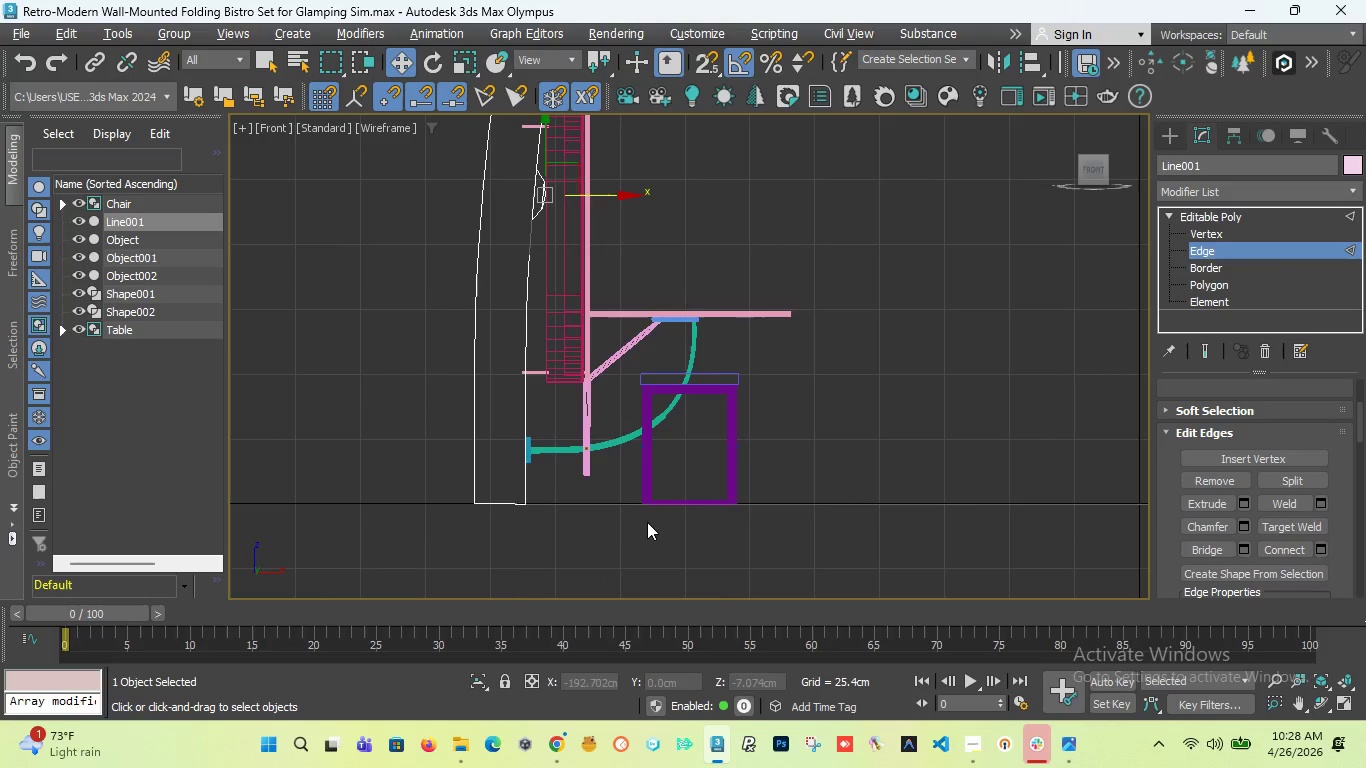 
scroll: coordinate [636, 495], scroll_direction: up, amount: 7.0
 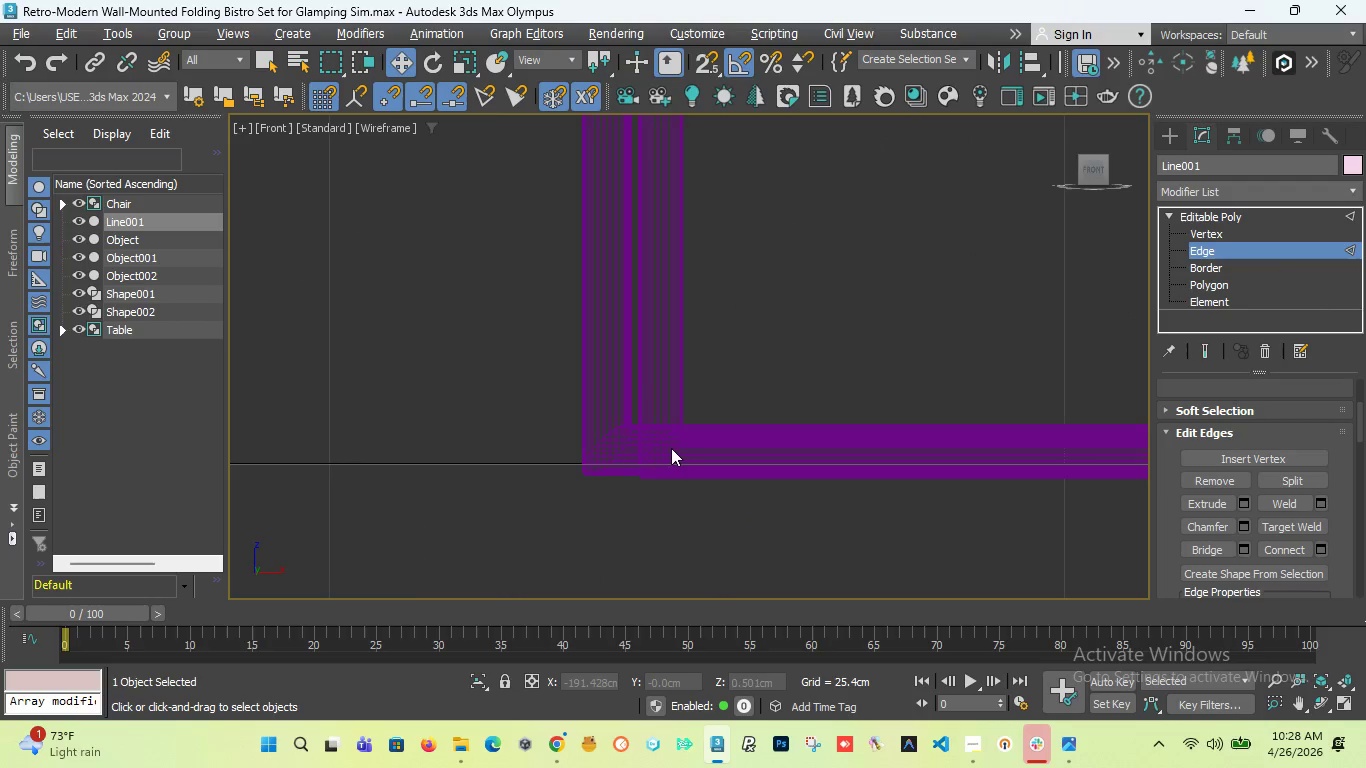 
scroll: coordinate [350, 446], scroll_direction: down, amount: 6.0
 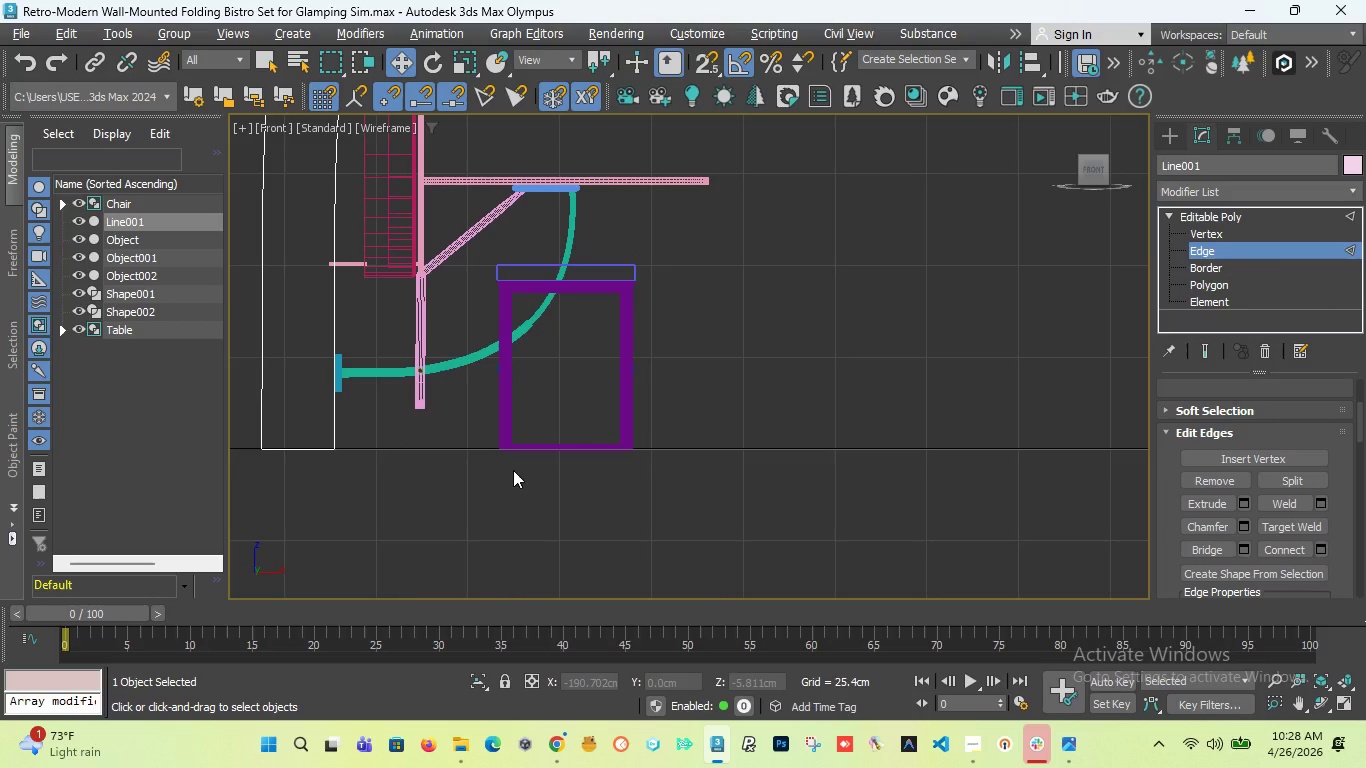 
wait(20.35)
 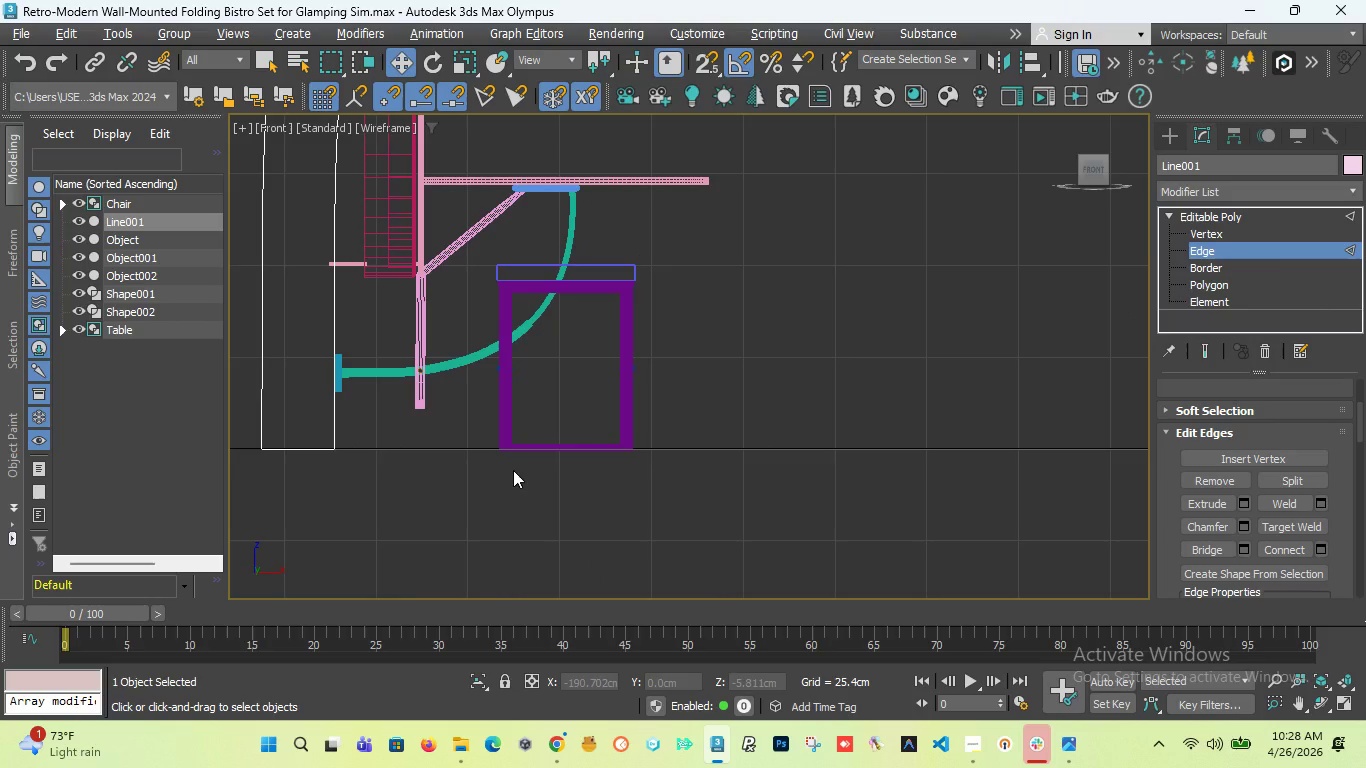 
left_click_drag(start_coordinate=[1089, 171], to_coordinate=[1071, 181])
 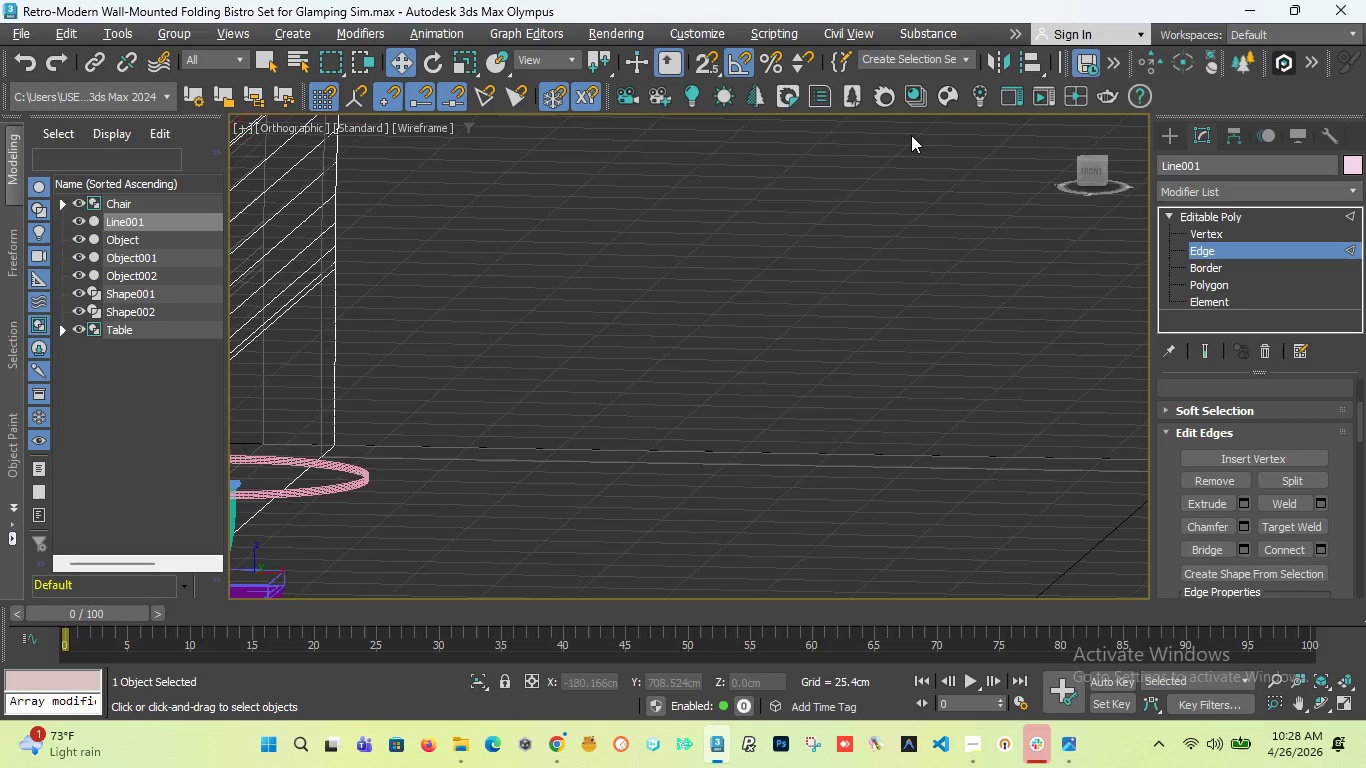 
scroll: coordinate [713, 194], scroll_direction: down, amount: 2.0
 